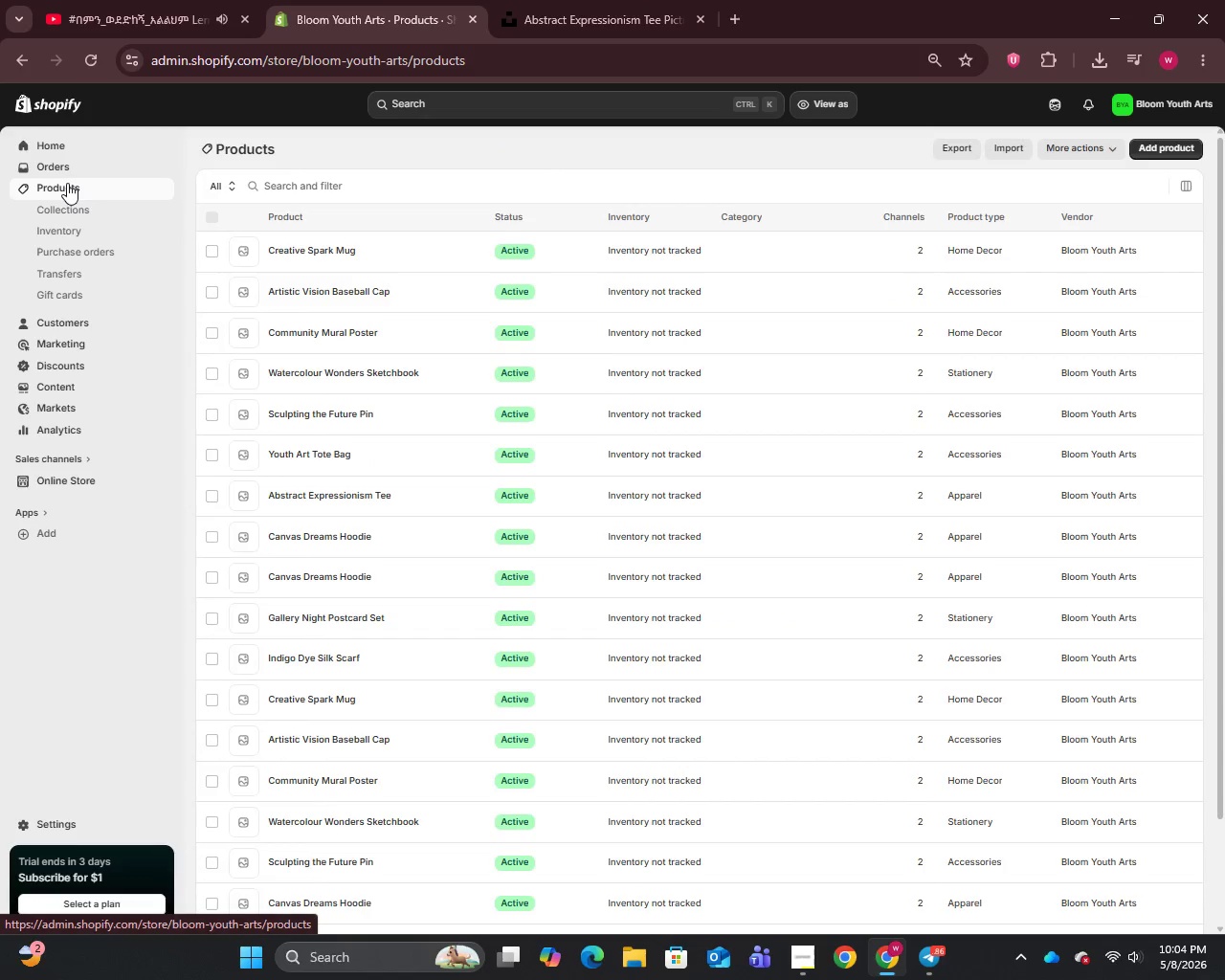 
scroll: coordinate [515, 749], scroll_direction: down, amount: 12.0
 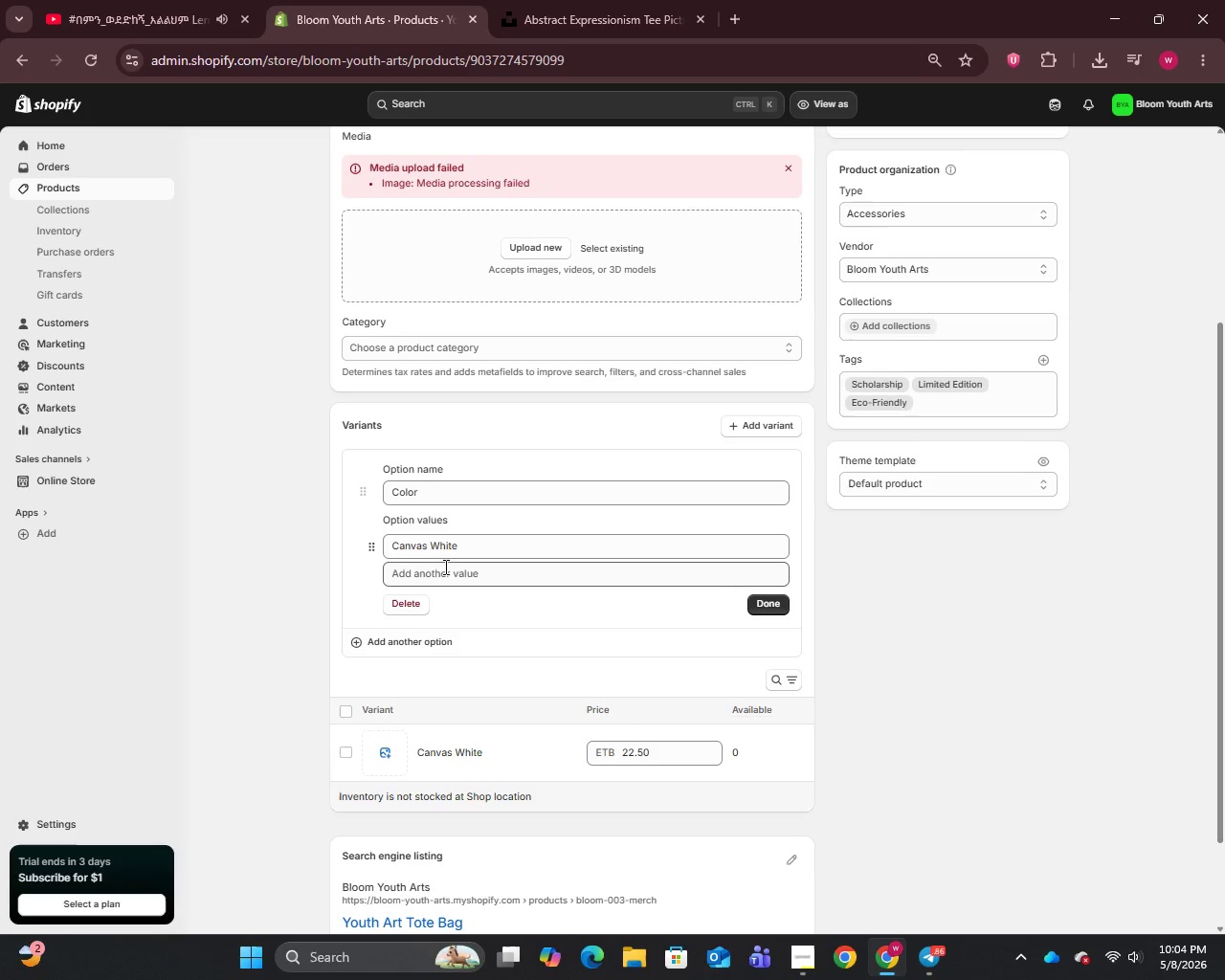 
key(Control+V)
 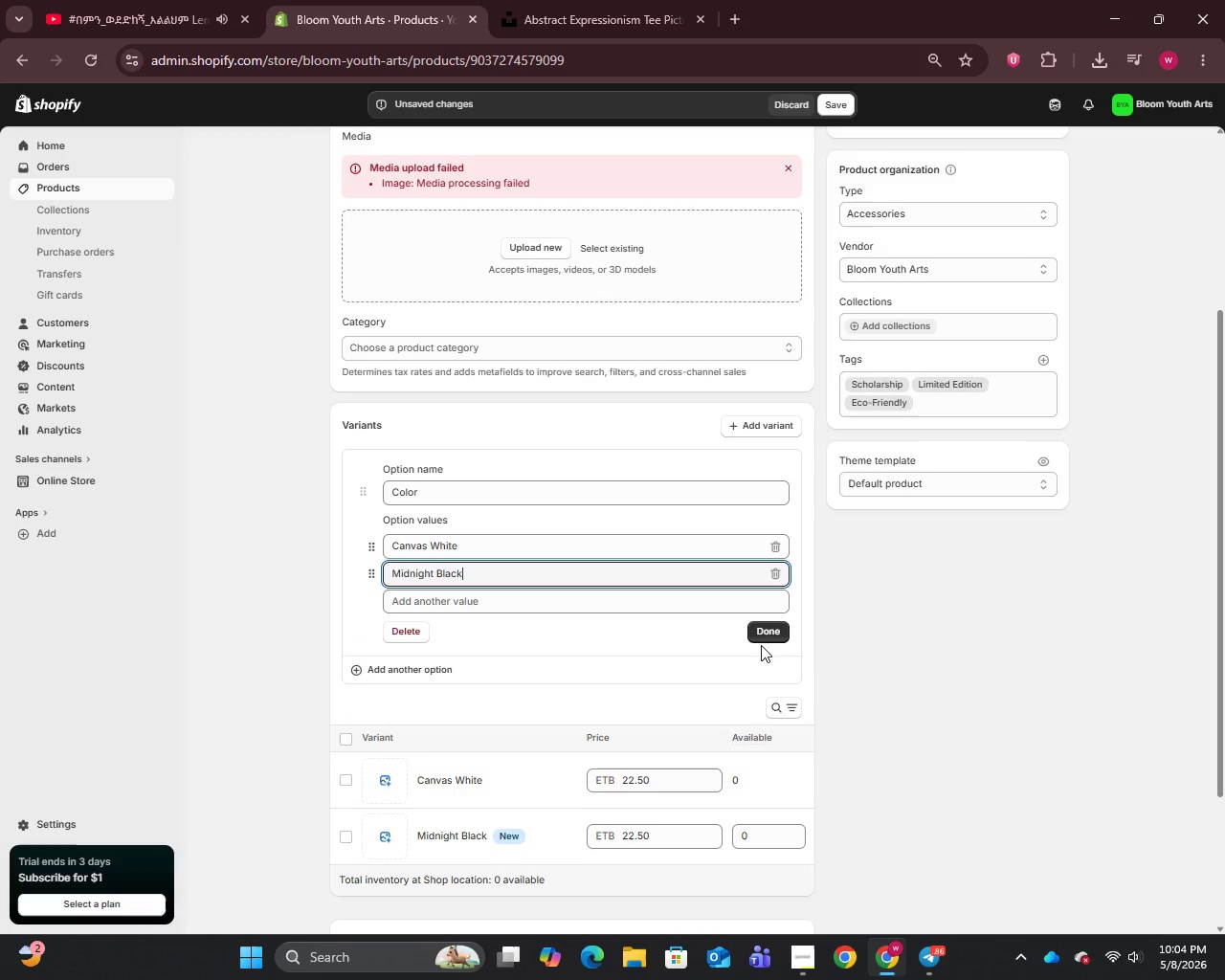 
left_click([766, 633])
 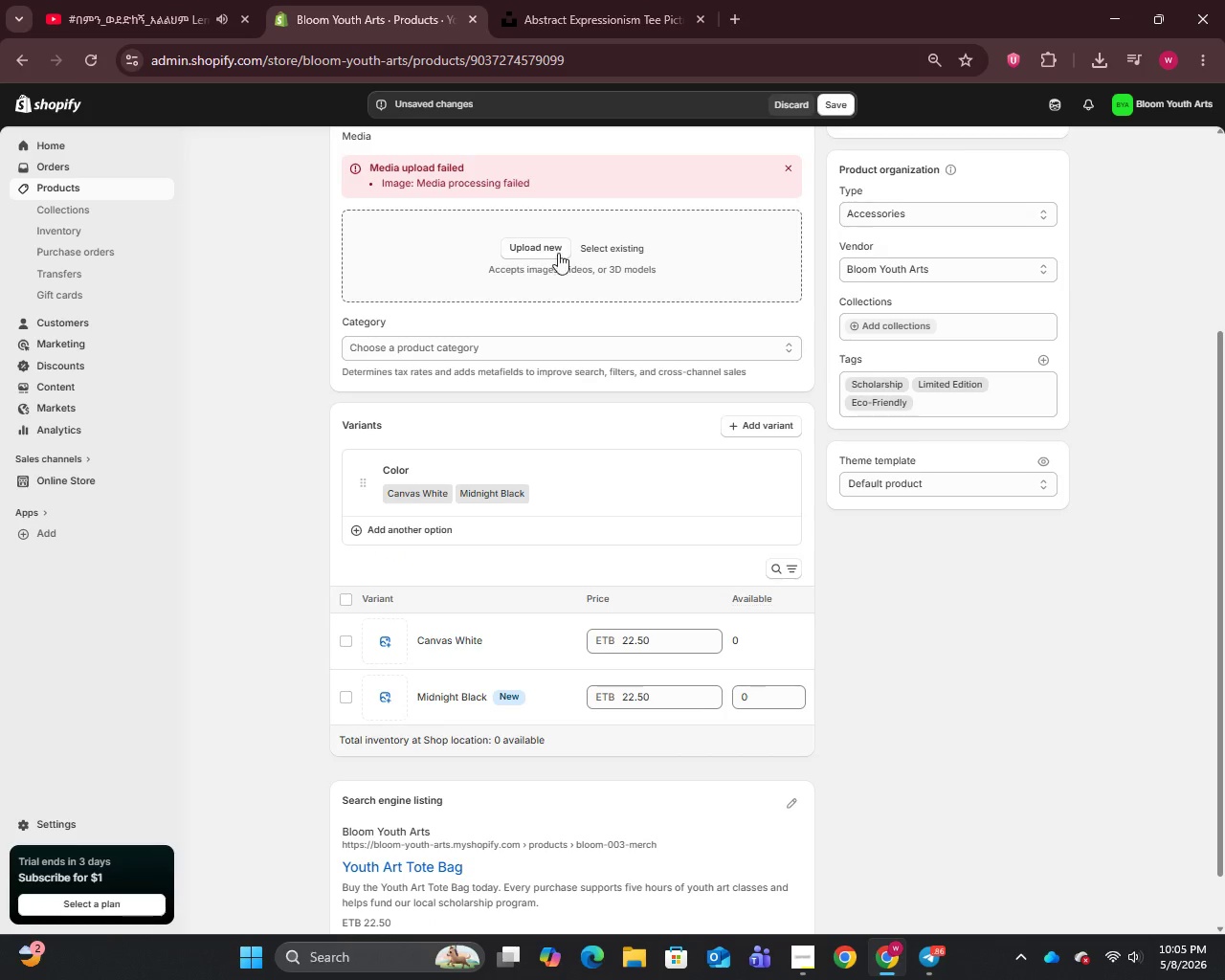 
left_click([791, 172])
 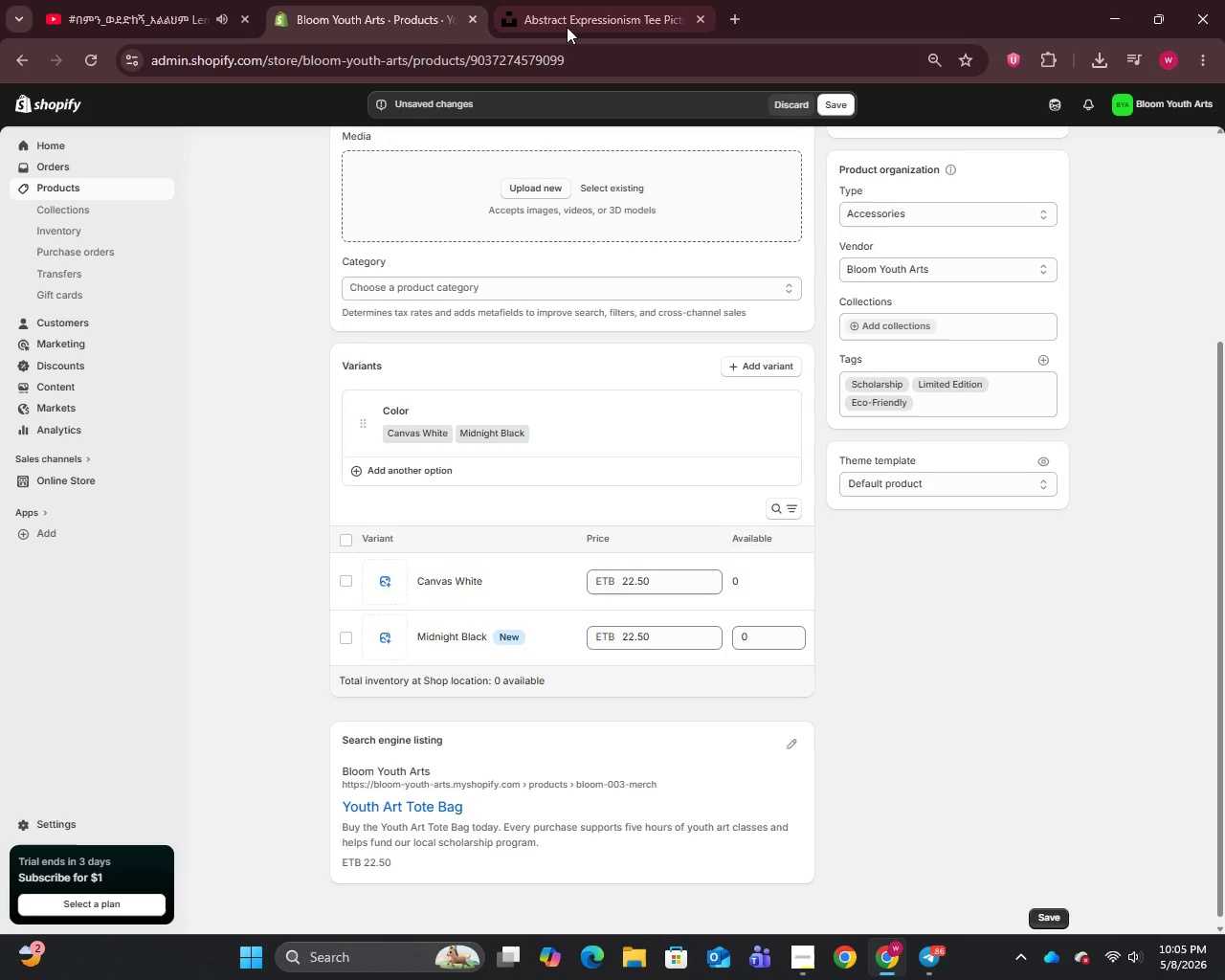 
scroll: coordinate [512, 288], scroll_direction: up, amount: 9.0
 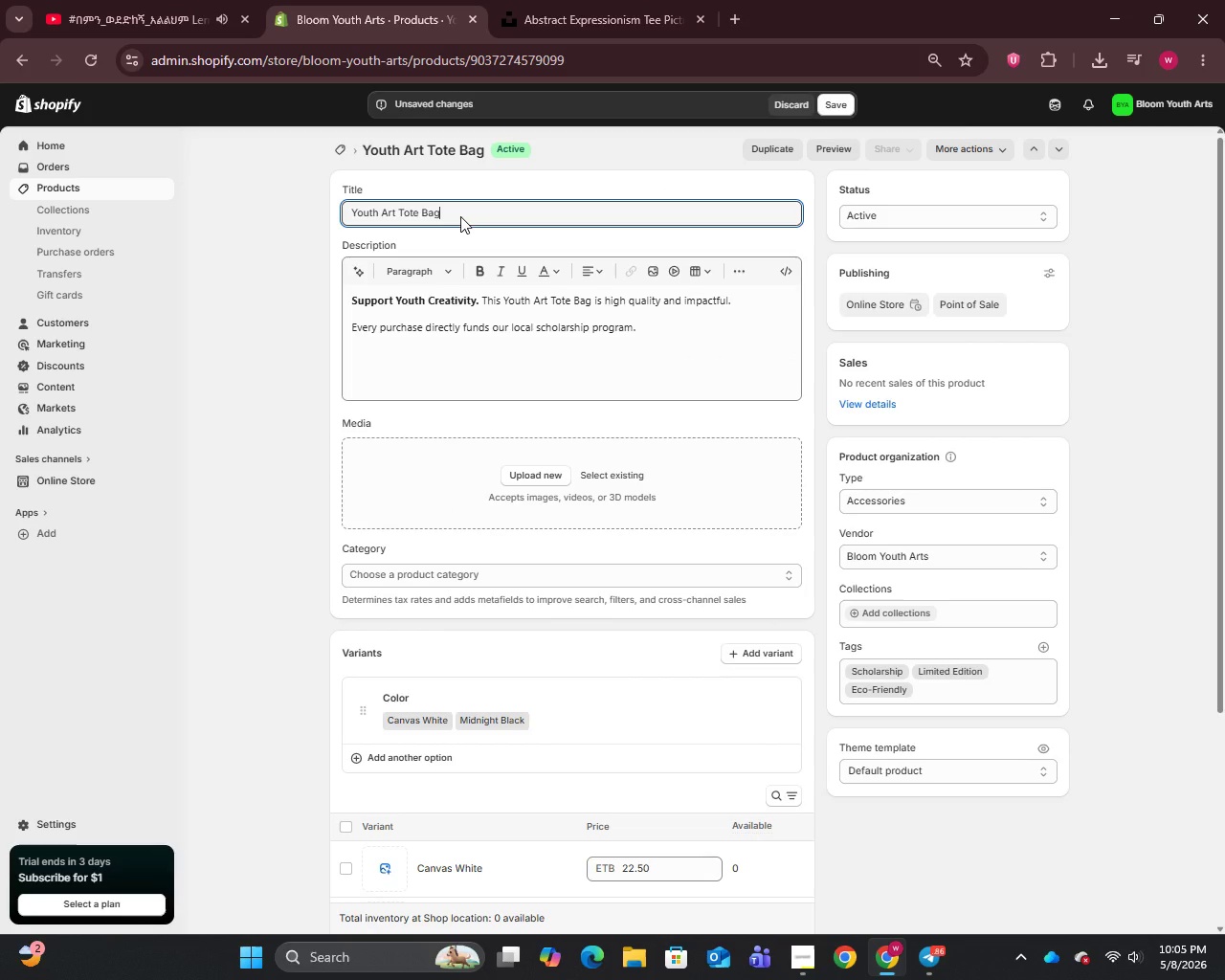 
key(Control+A)
 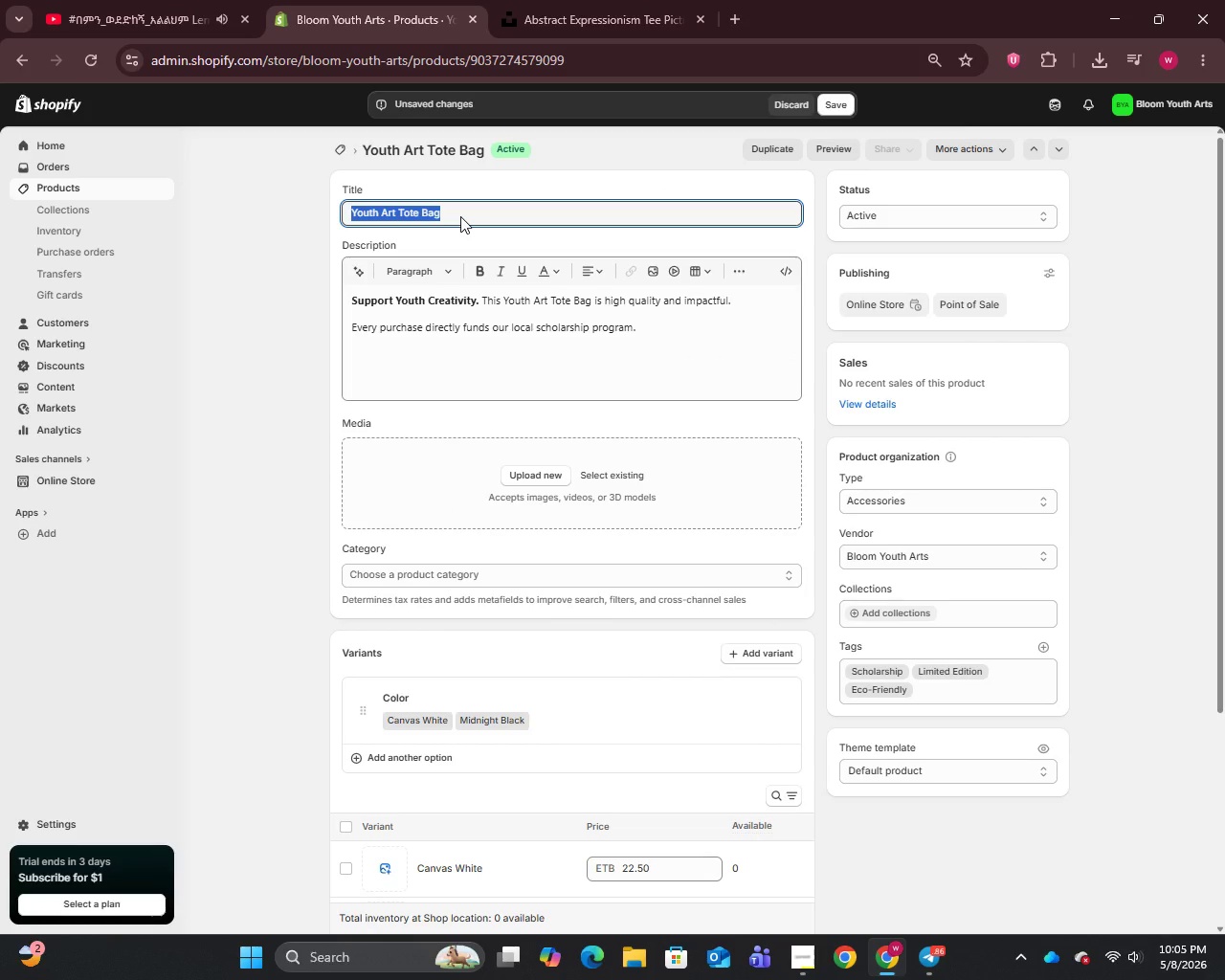 
key(Control+C)
 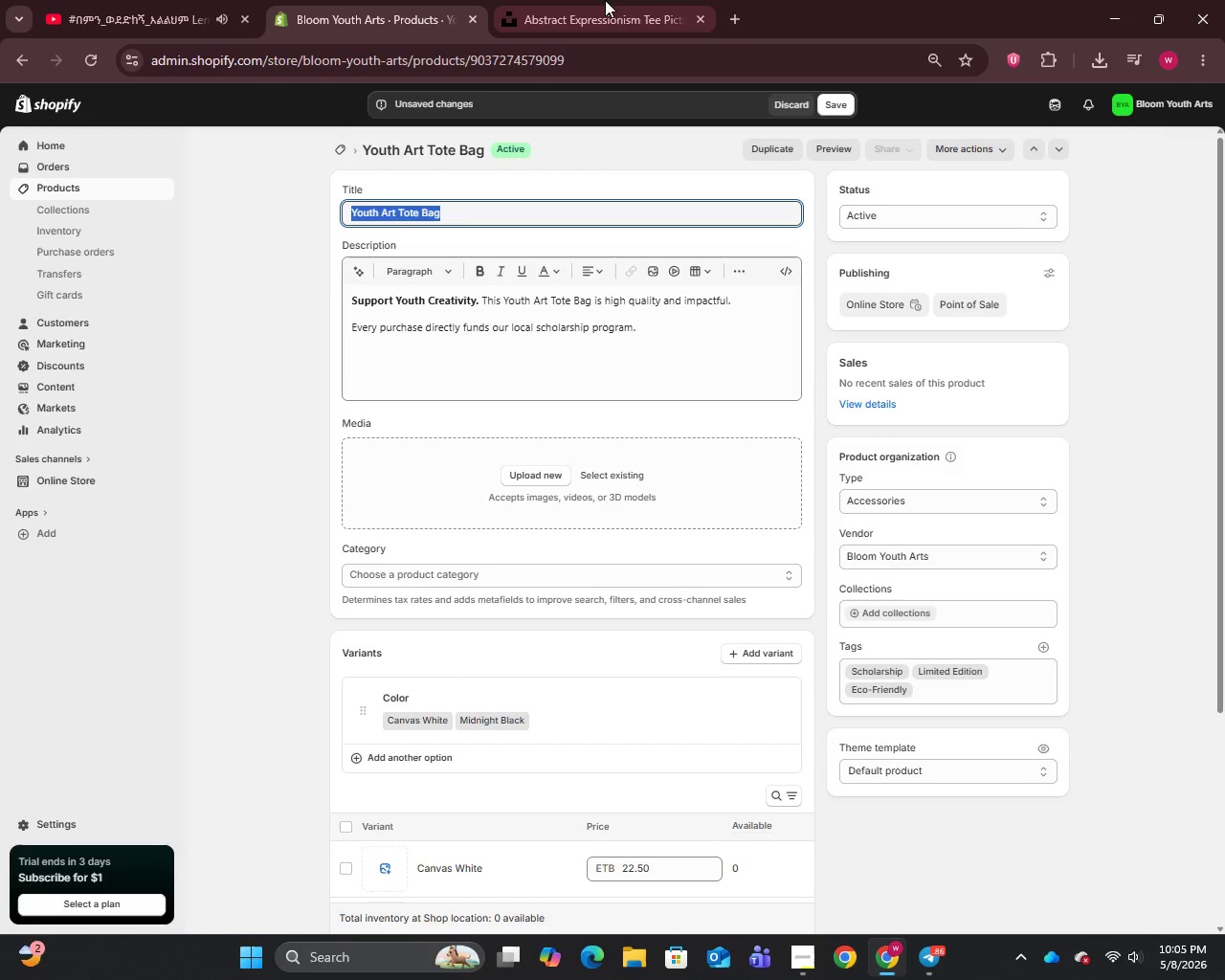 
left_click([620, 0])
 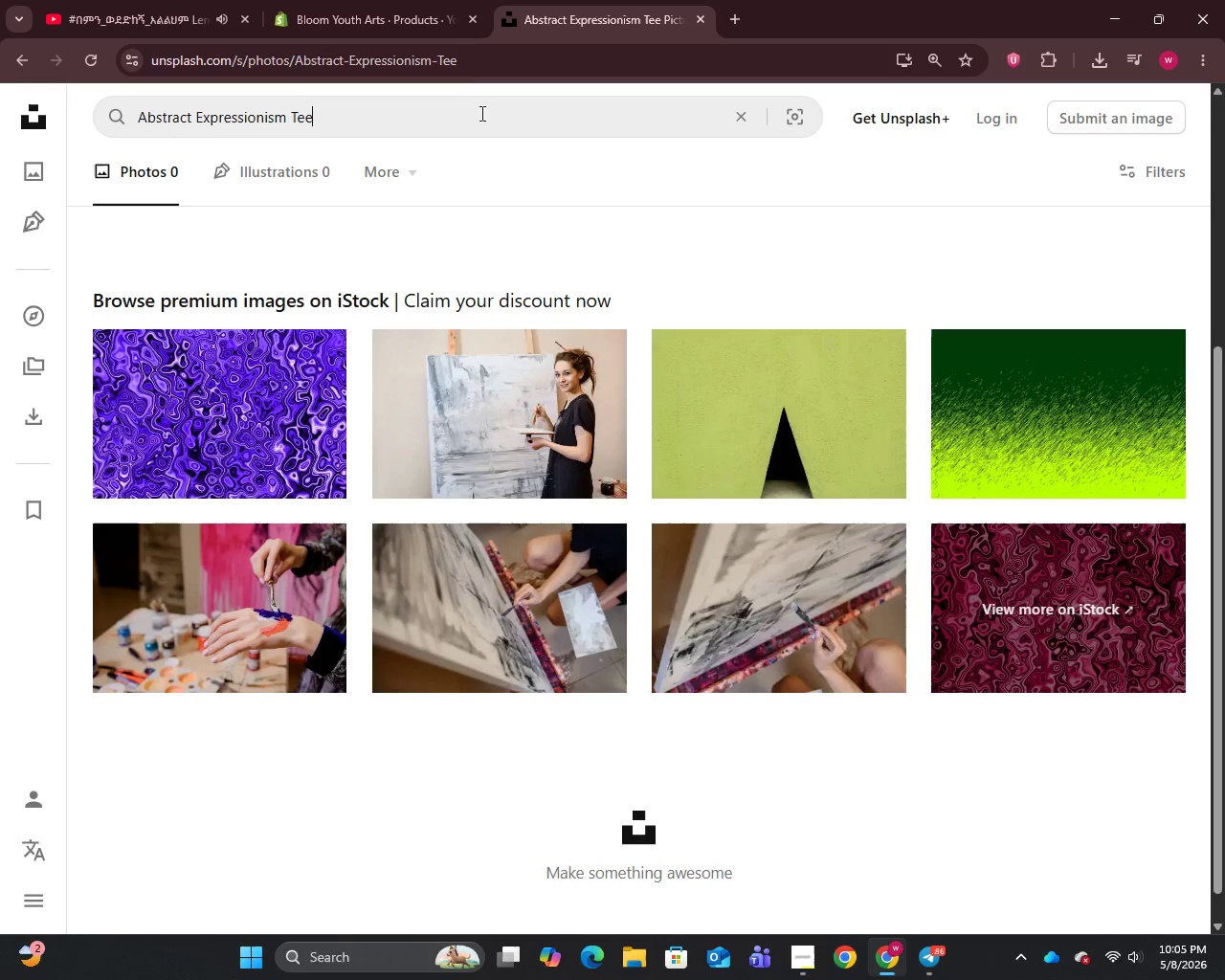 
key(Control+A)
 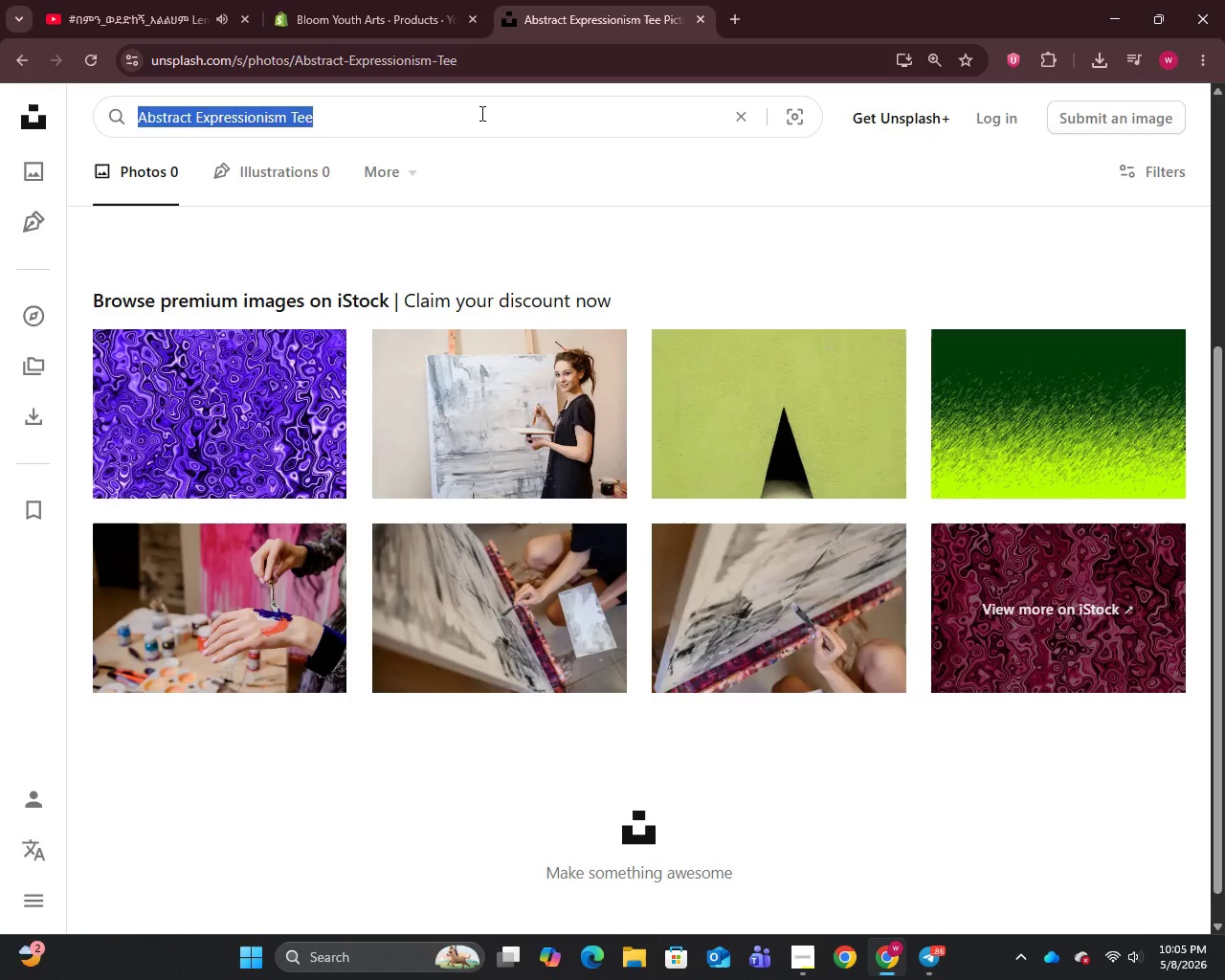 
key(Control+V)
 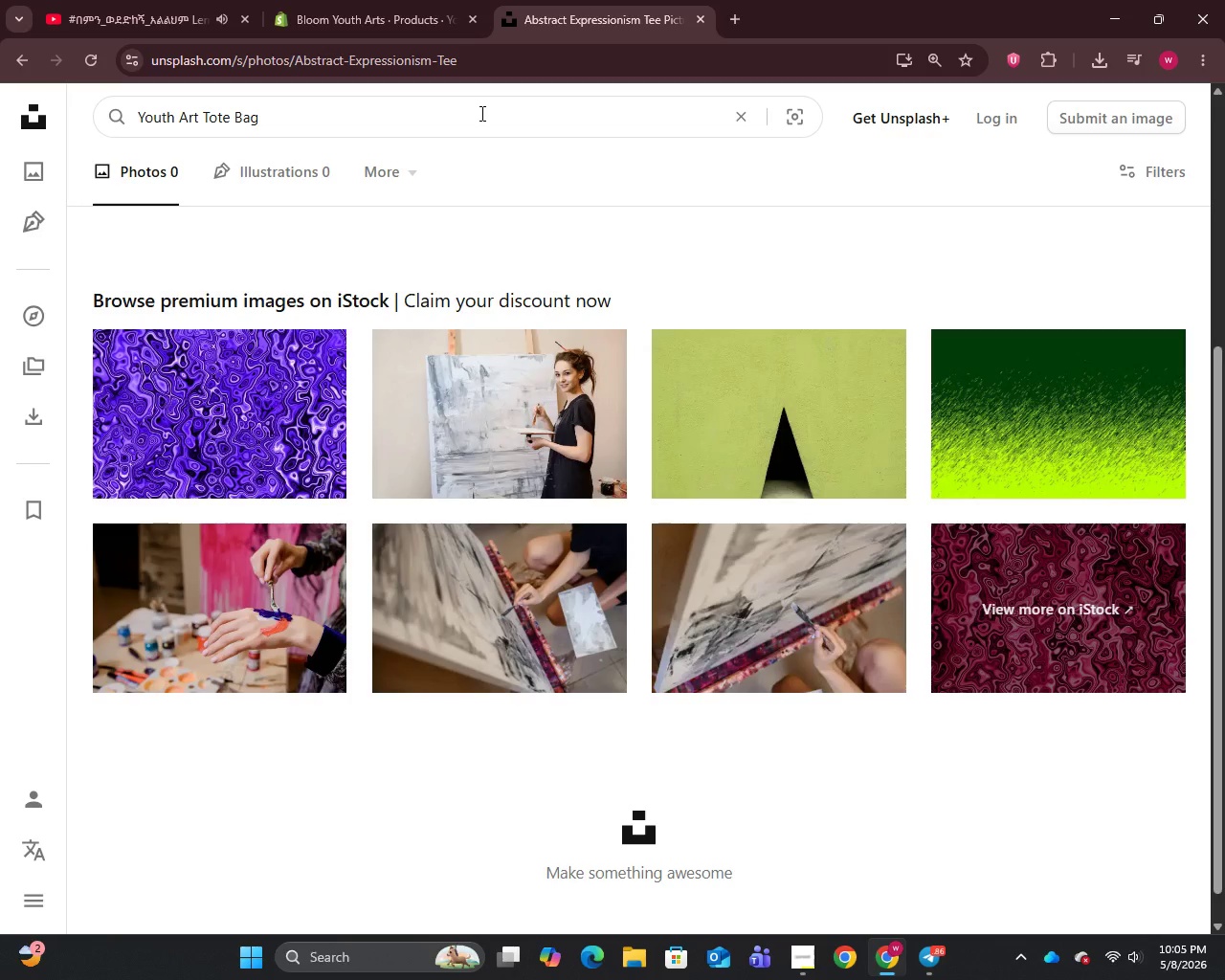 
key(Enter)
 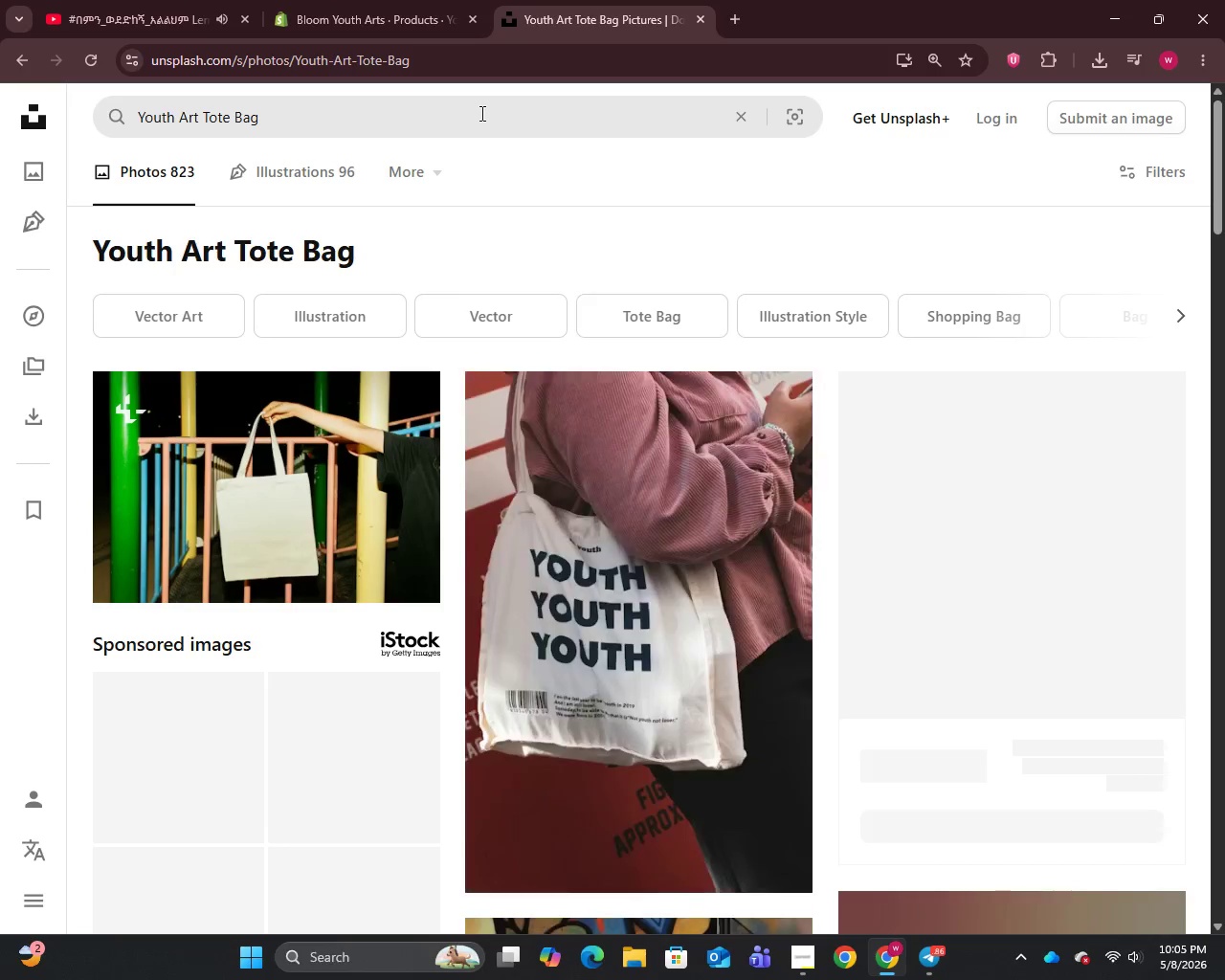 
right_click([296, 502])
 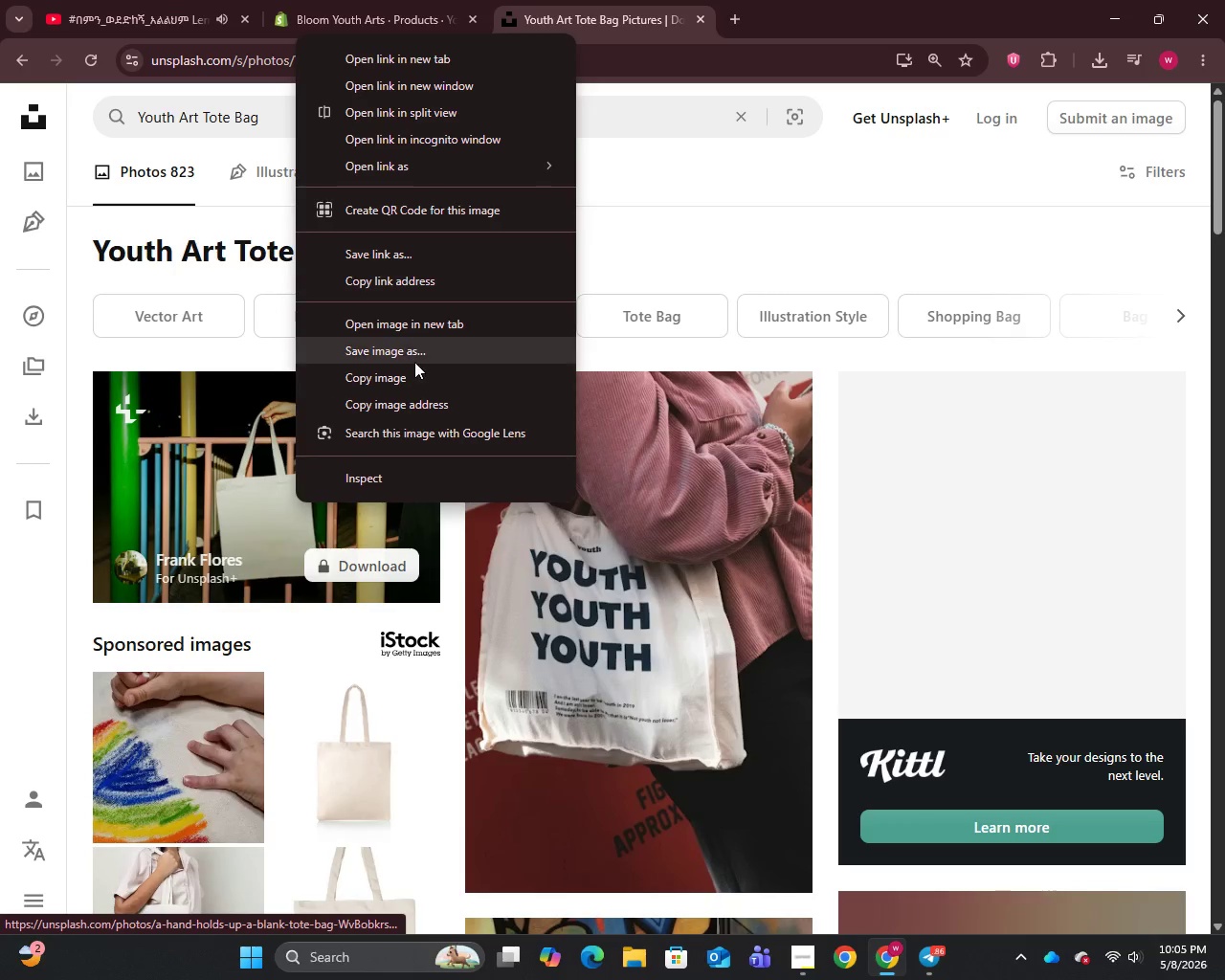 
left_click([414, 361])
 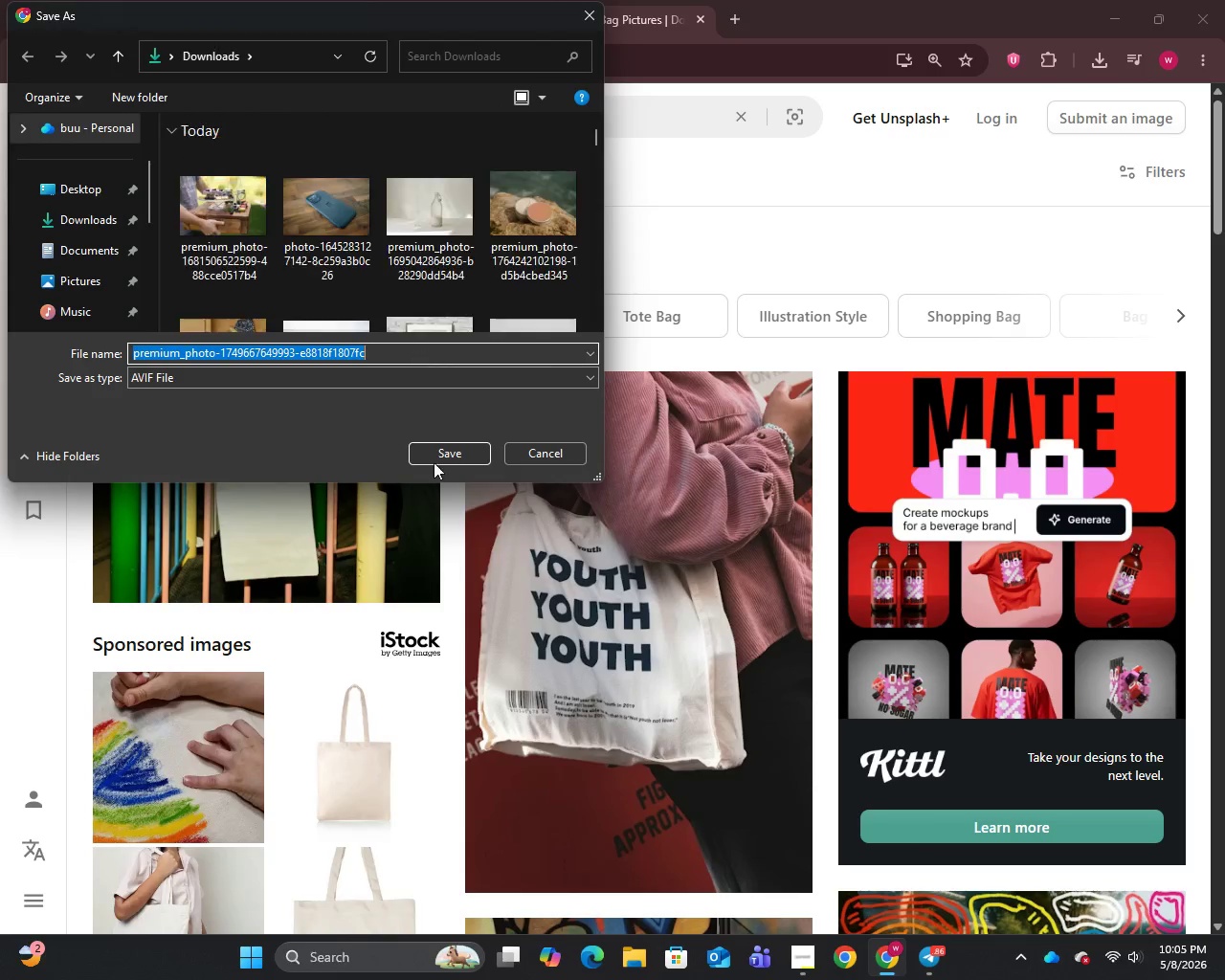 
left_click([440, 449])
 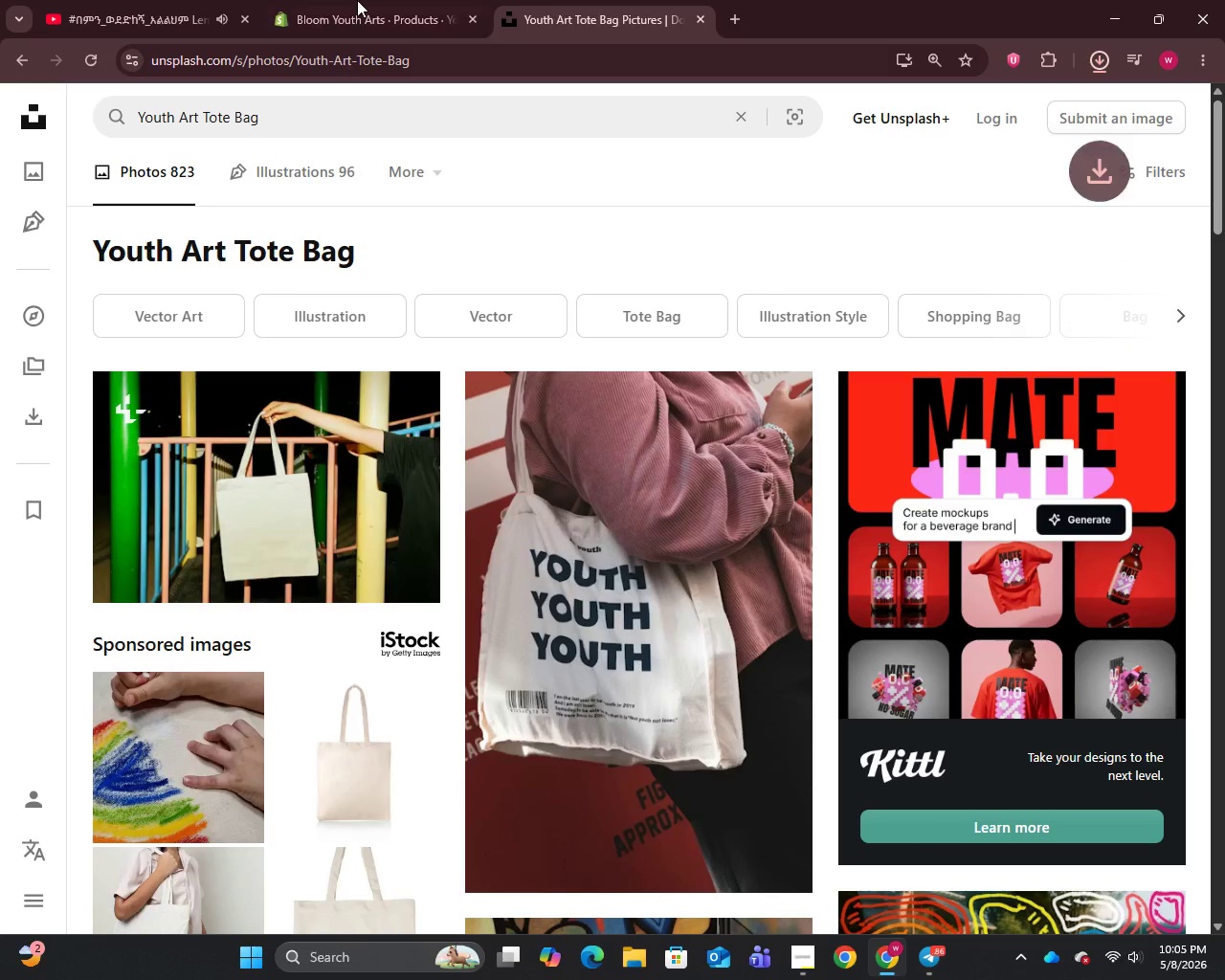 
left_click([367, 0])
 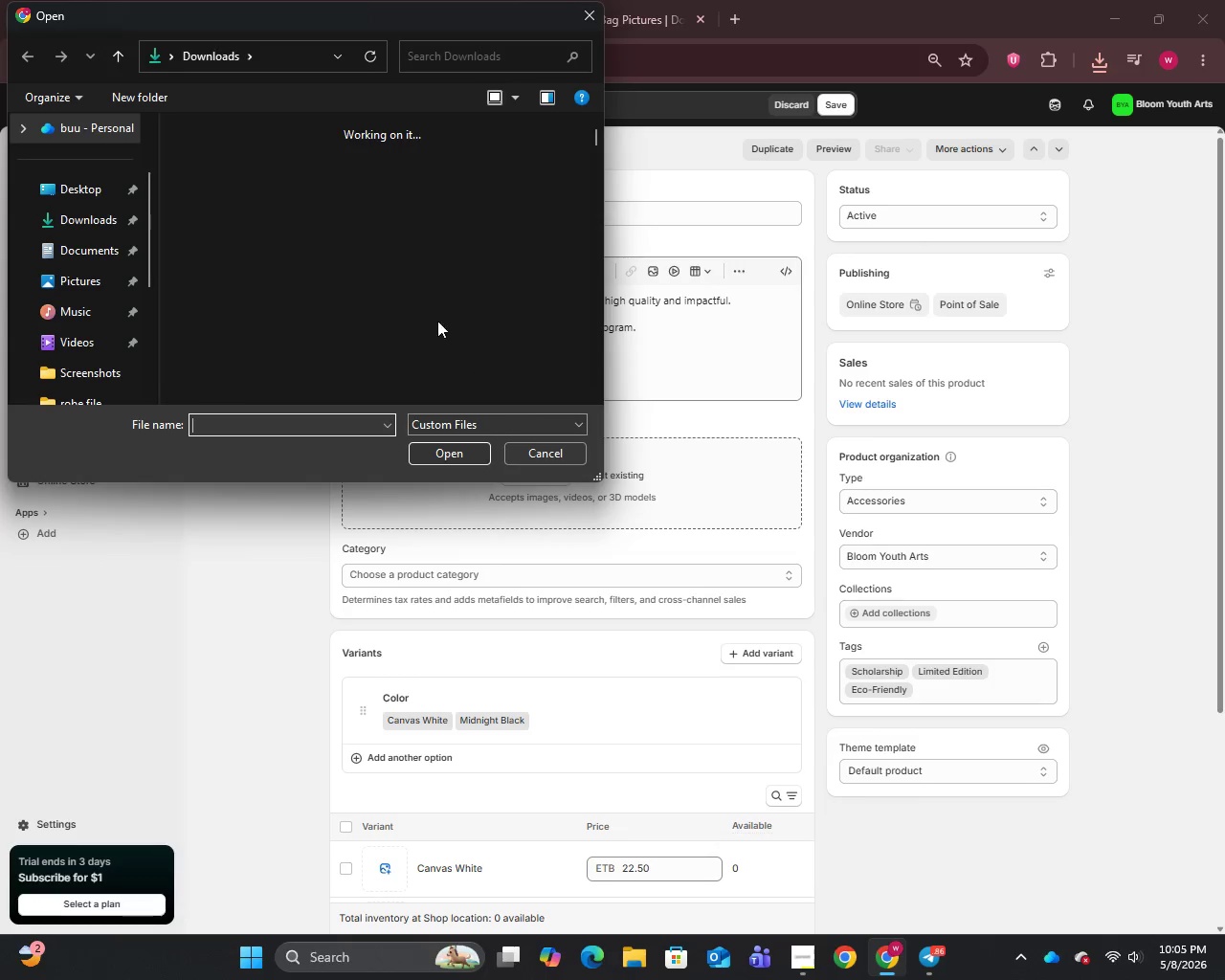 
left_click([245, 206])
 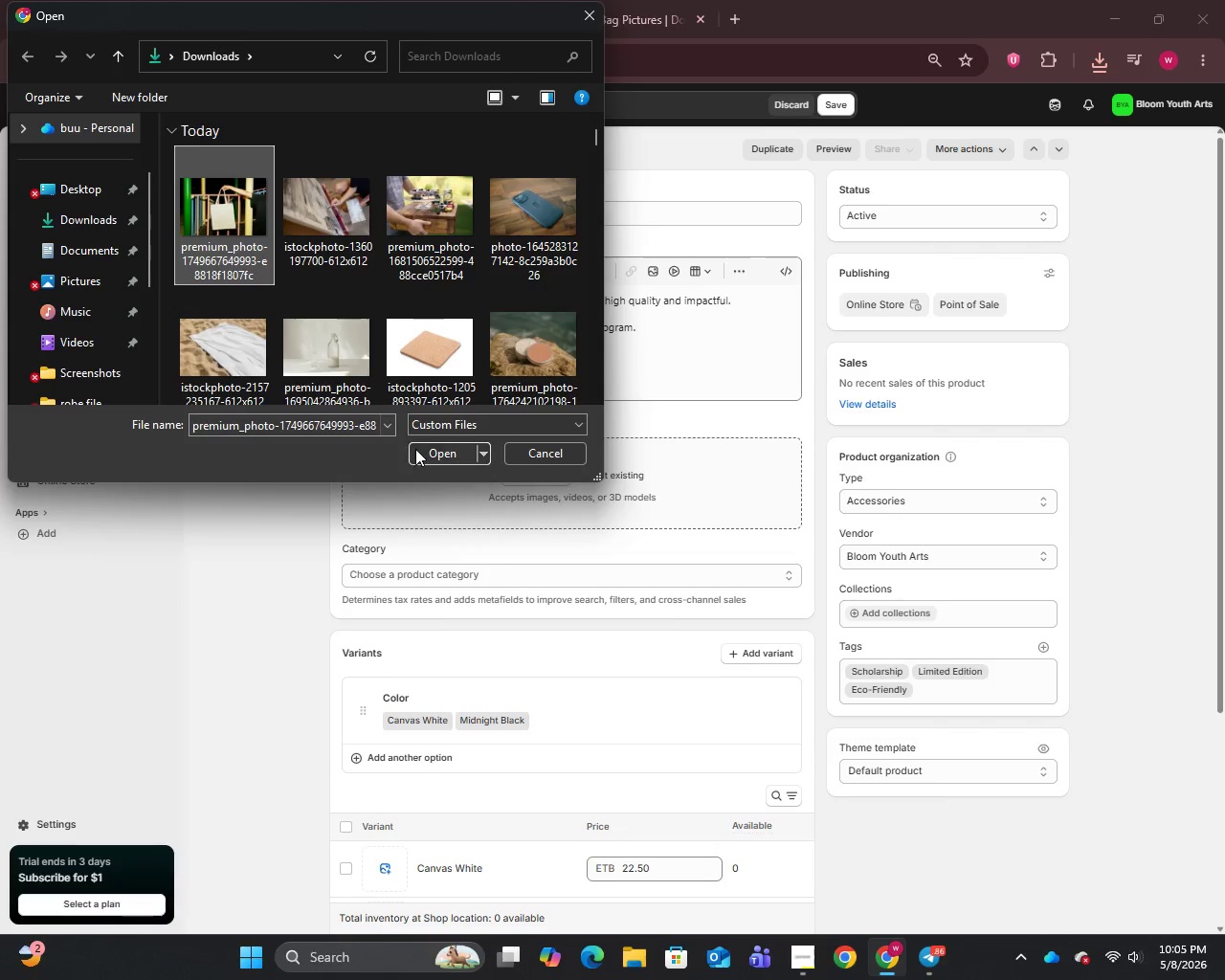 
left_click([445, 451])
 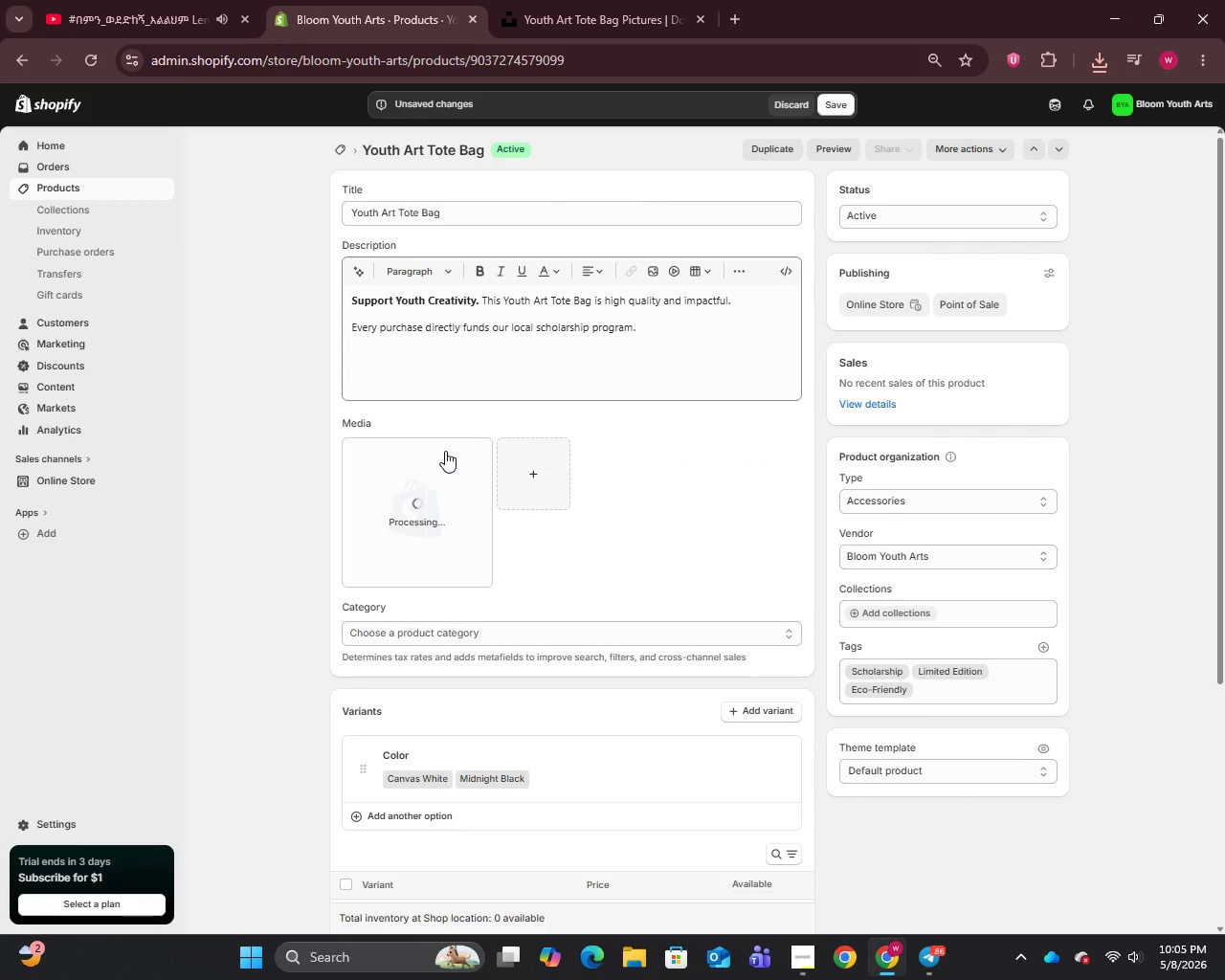 
wait(5.57)
 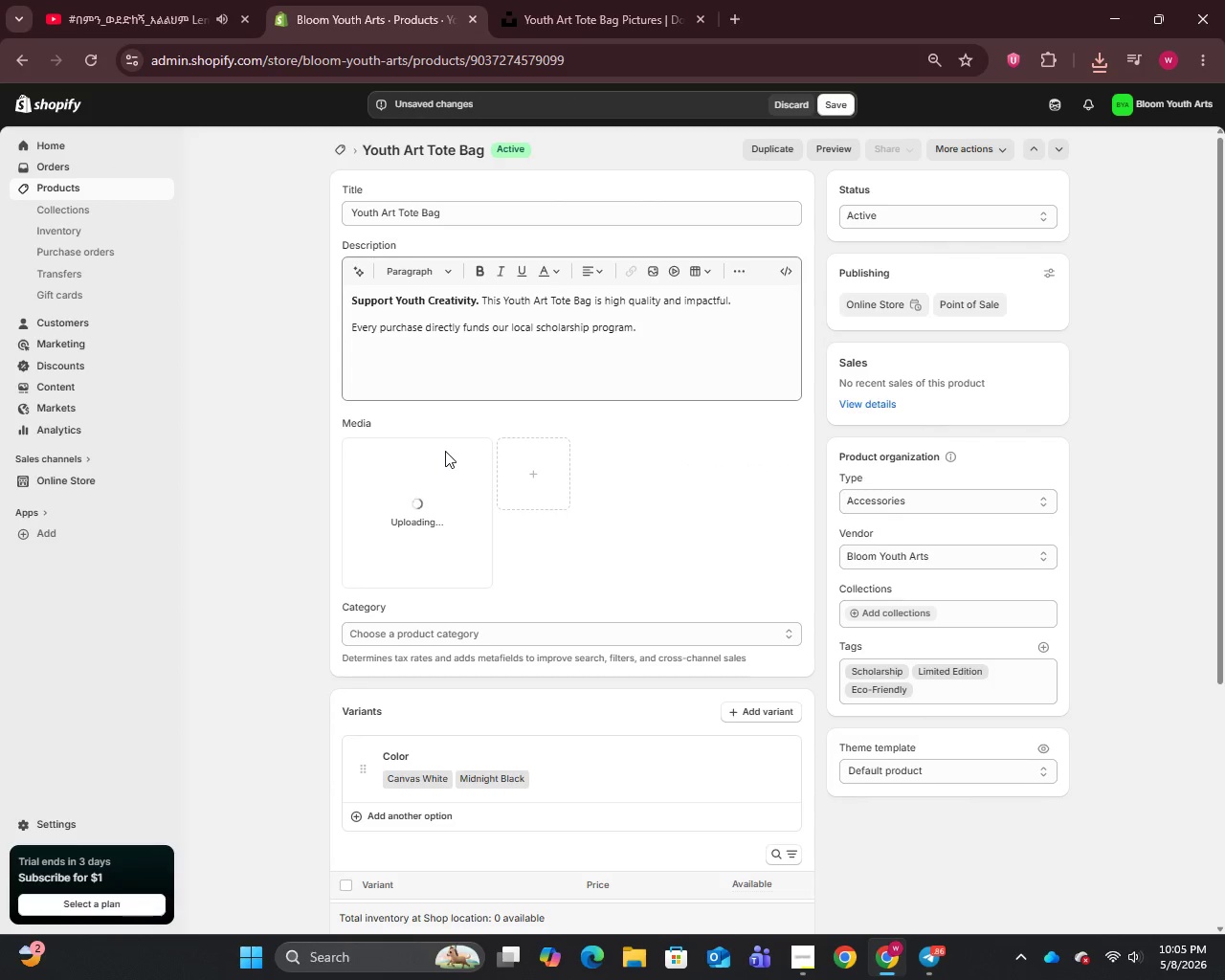 
mouse_move([437, 508])
 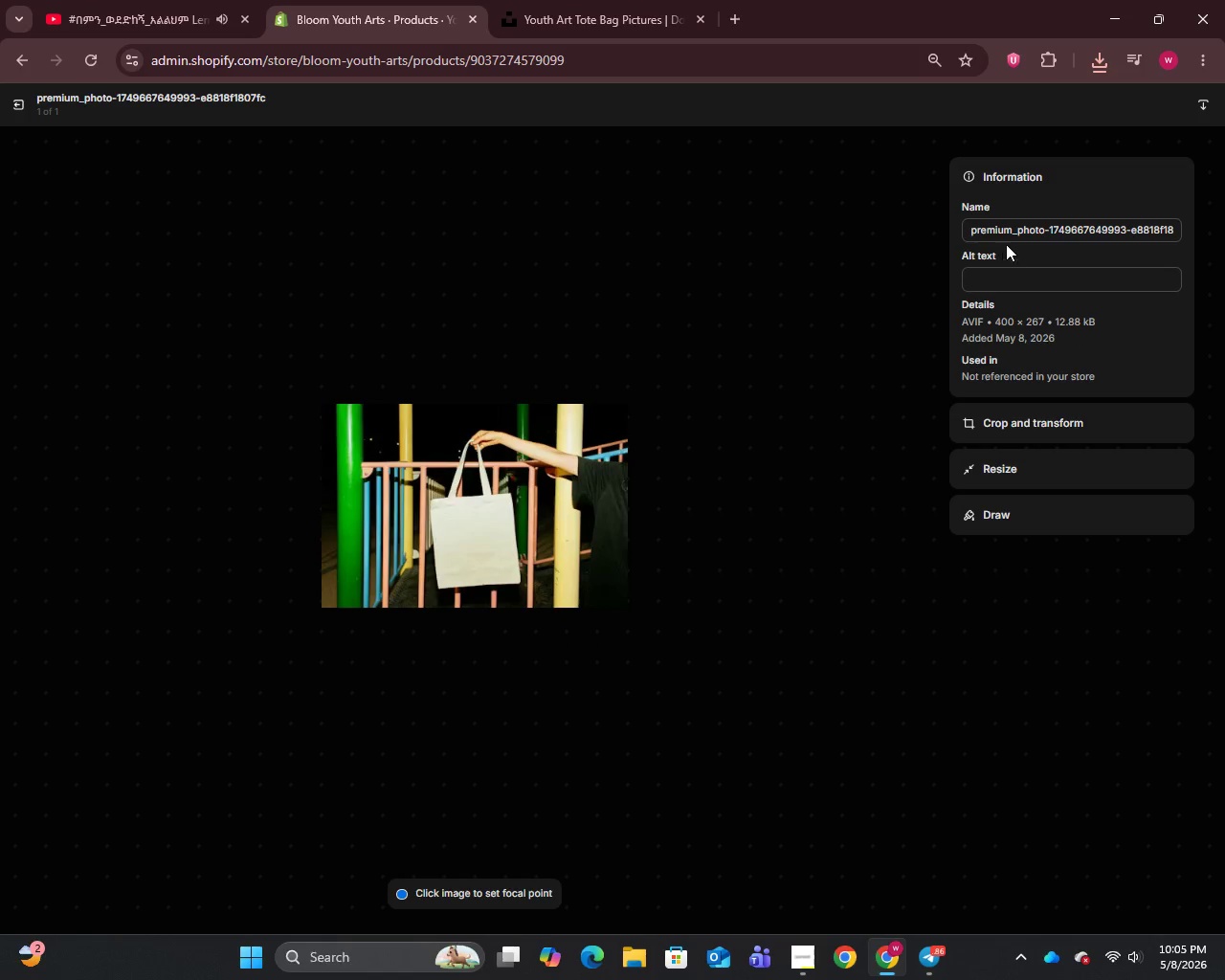 
left_click([1007, 237])
 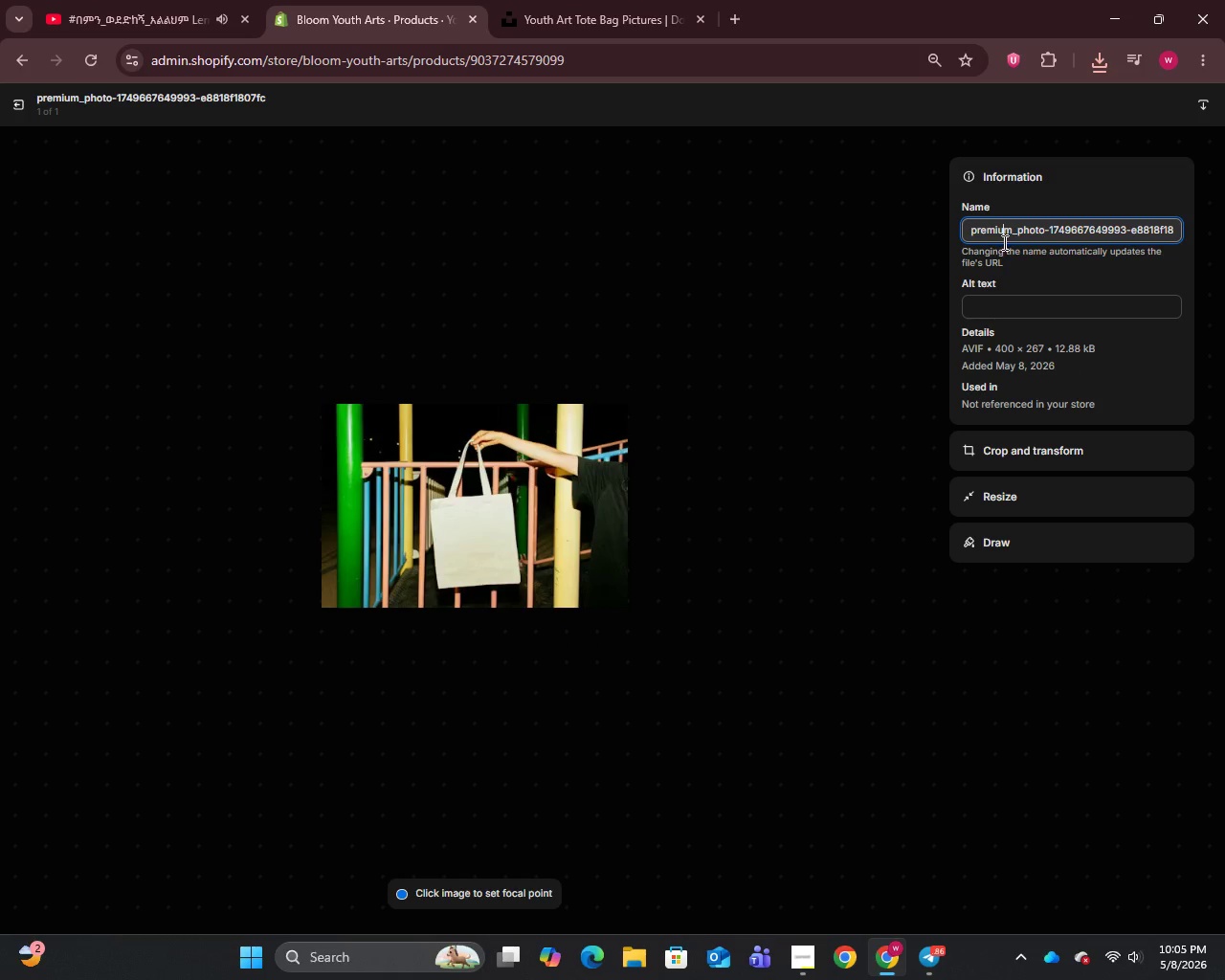 
key(Control+A)
 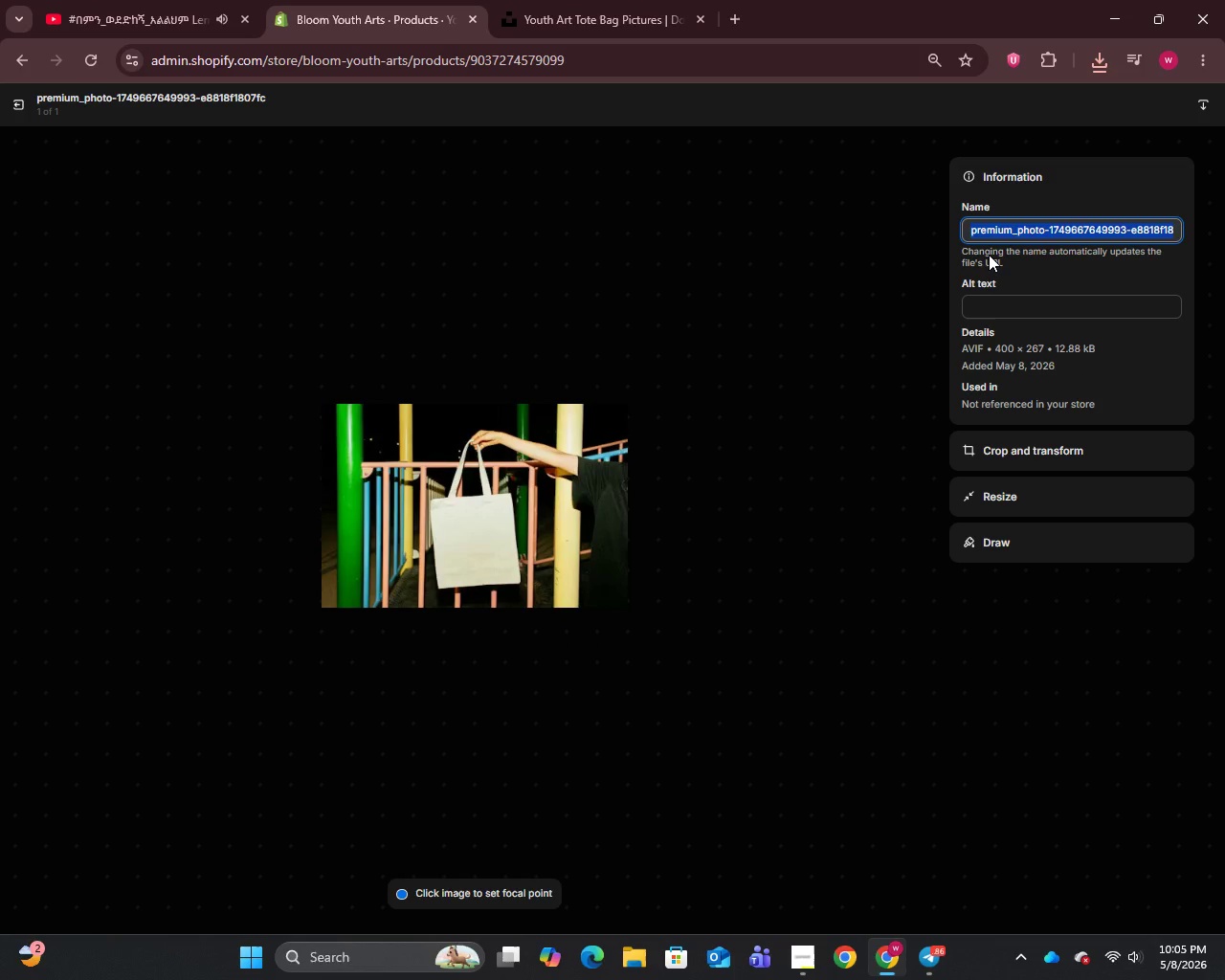 
key(Control+V)
 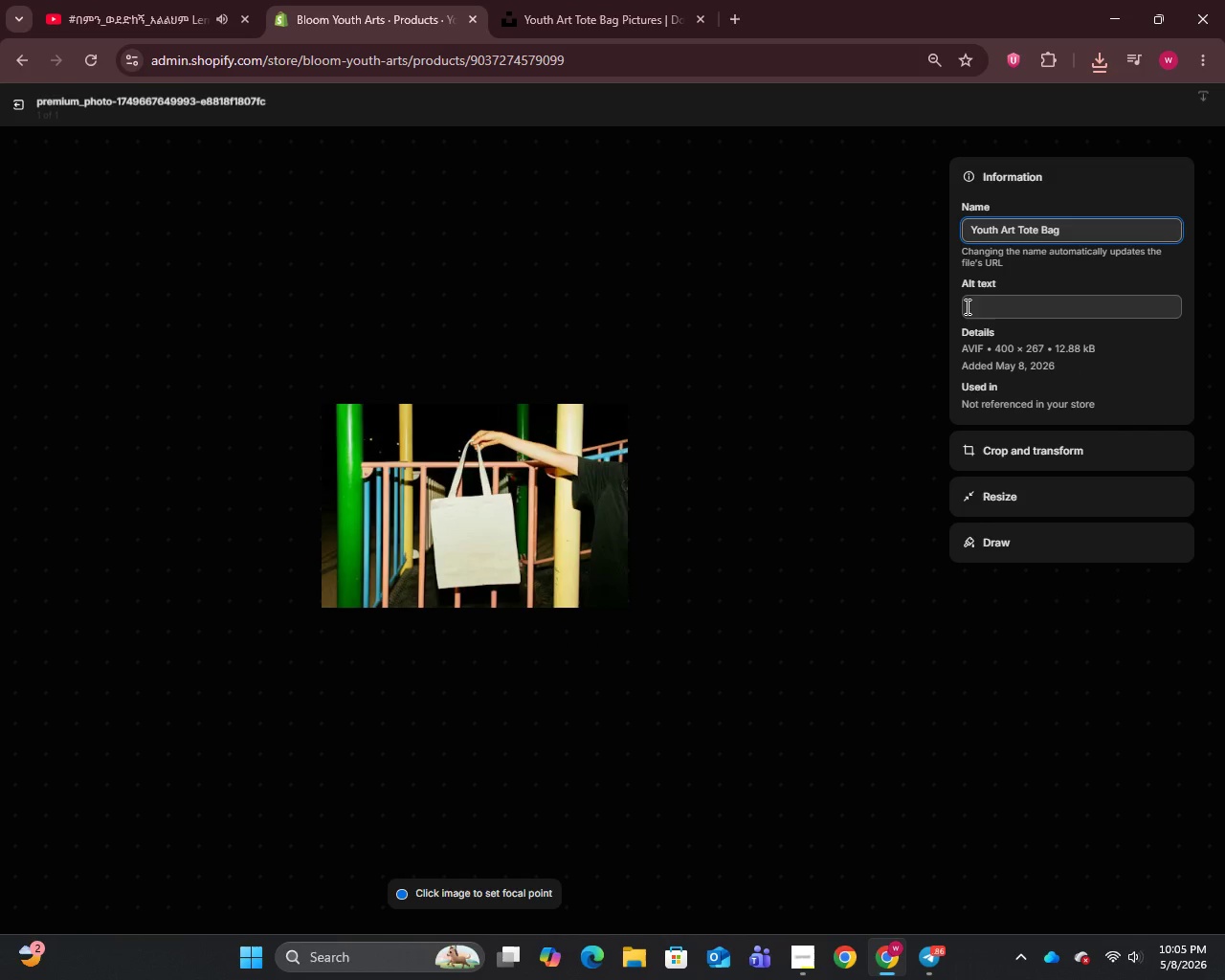 
left_click([966, 306])
 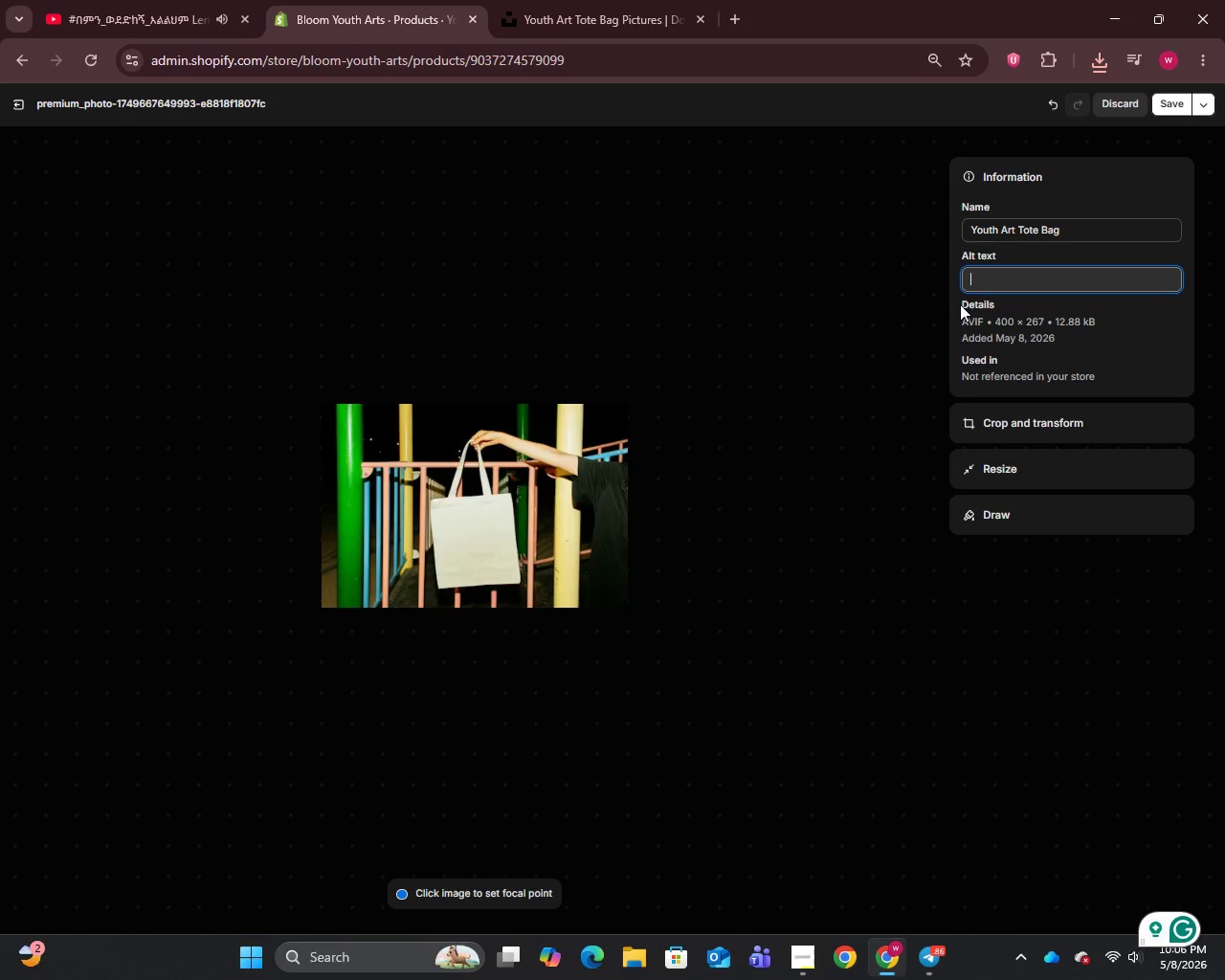 
wait(32.75)
 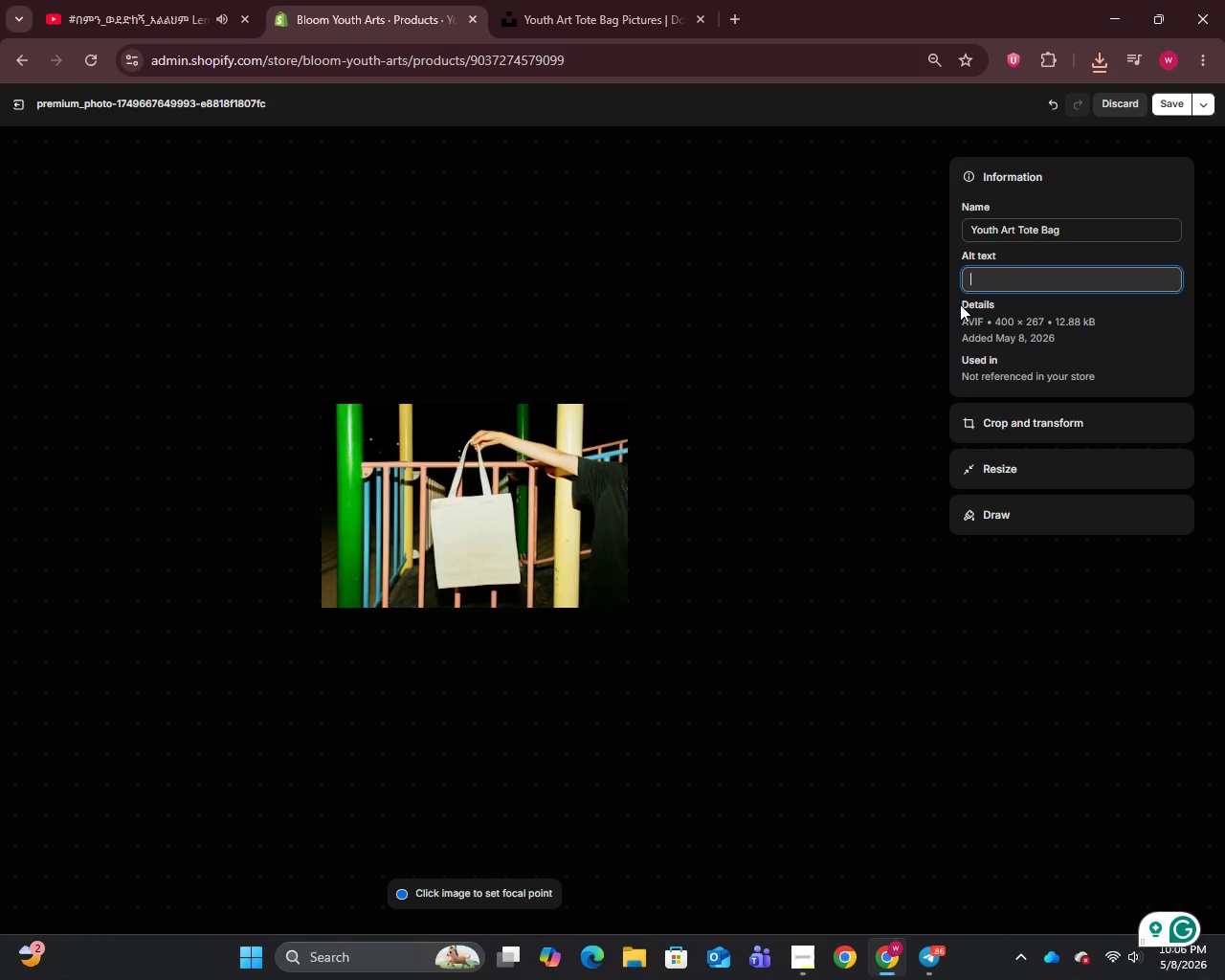 
type(pROMOTIONAL PHOTO OF yOUTH s)
key(Backspace)
type(Art Tote Bag for Bloom Youth Arts schoo)
key(Backspace)
type(larship fundraising.)
 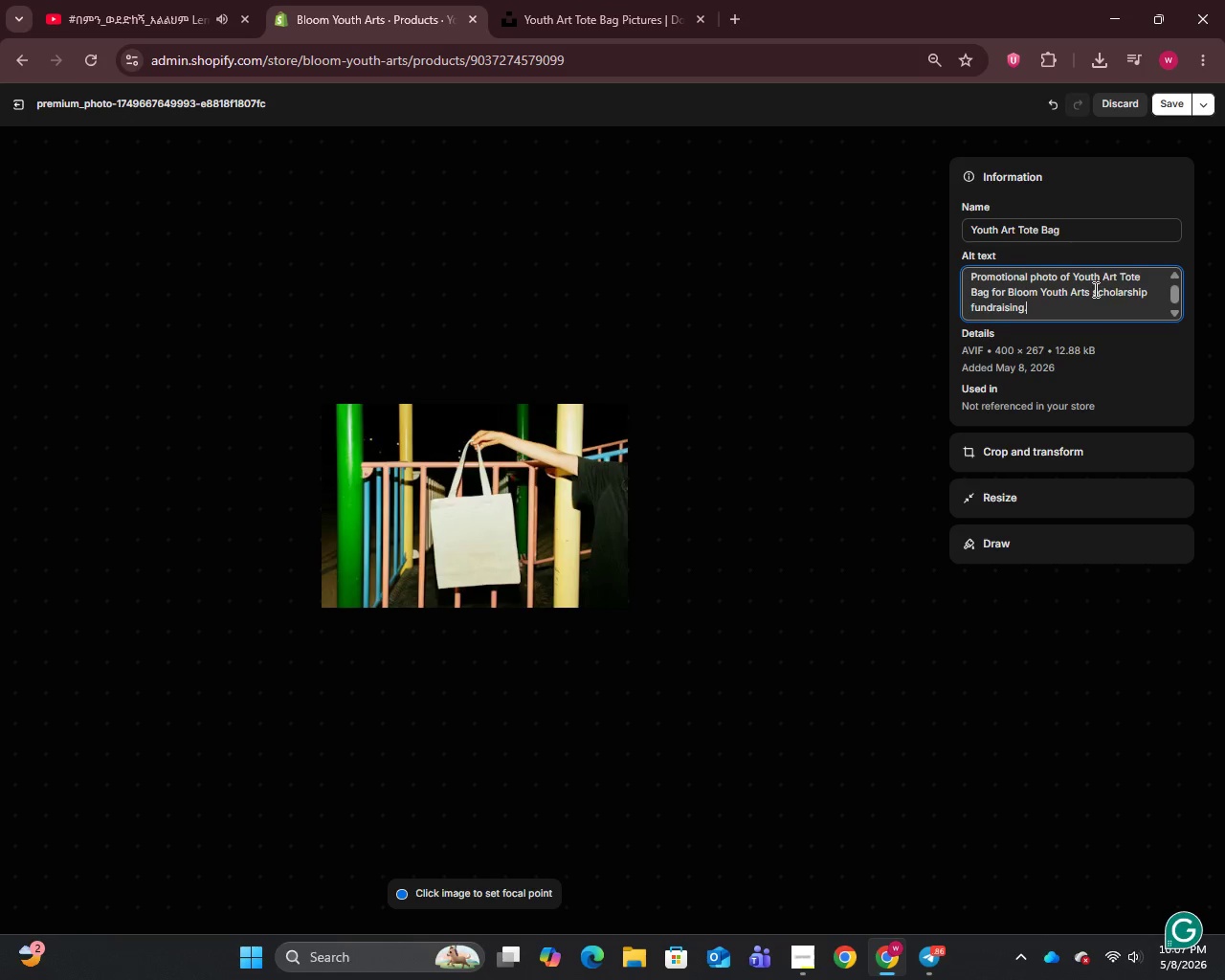 
hold_key(key=CapsLock, duration=0.48)
 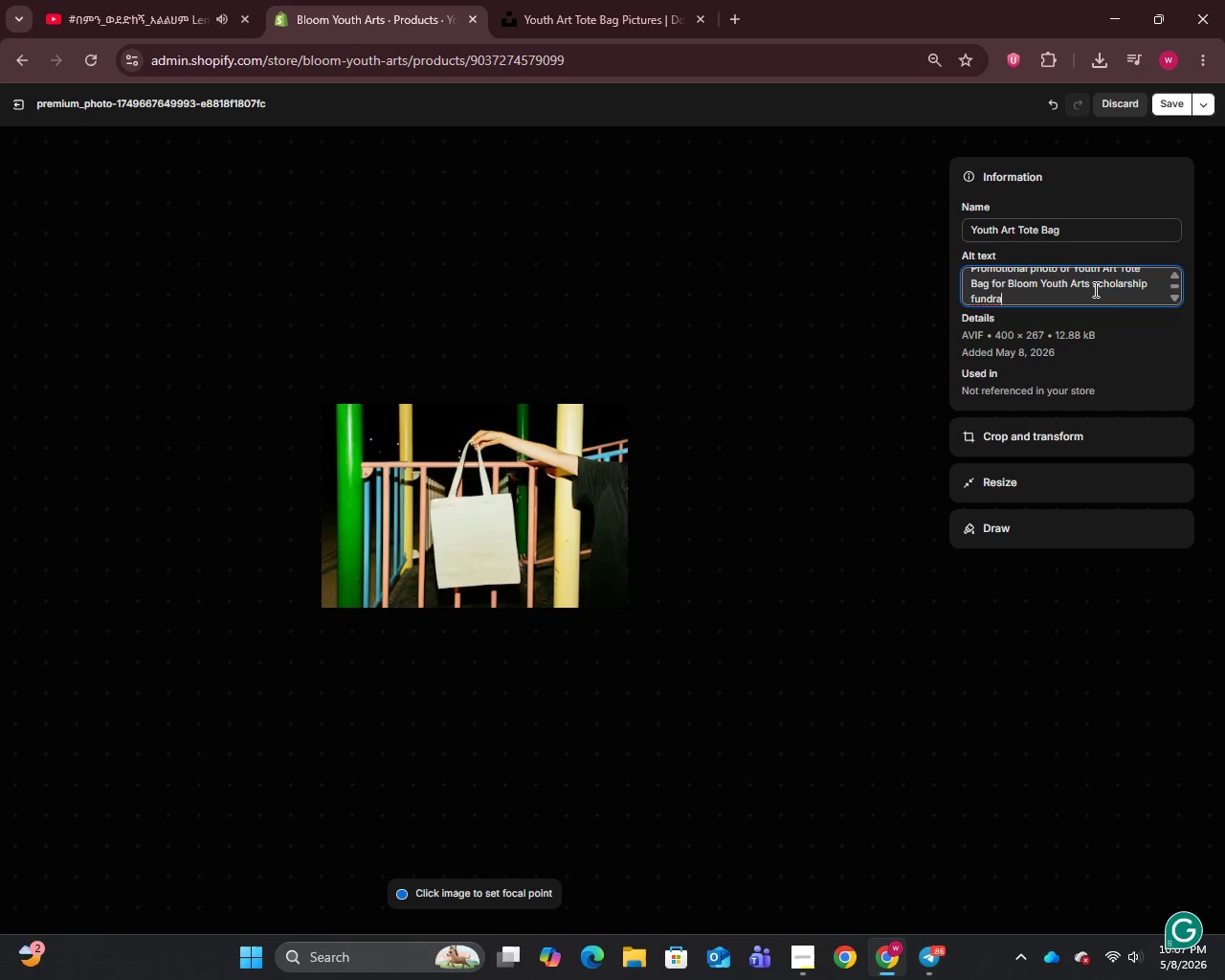 
left_click([1182, 110])
 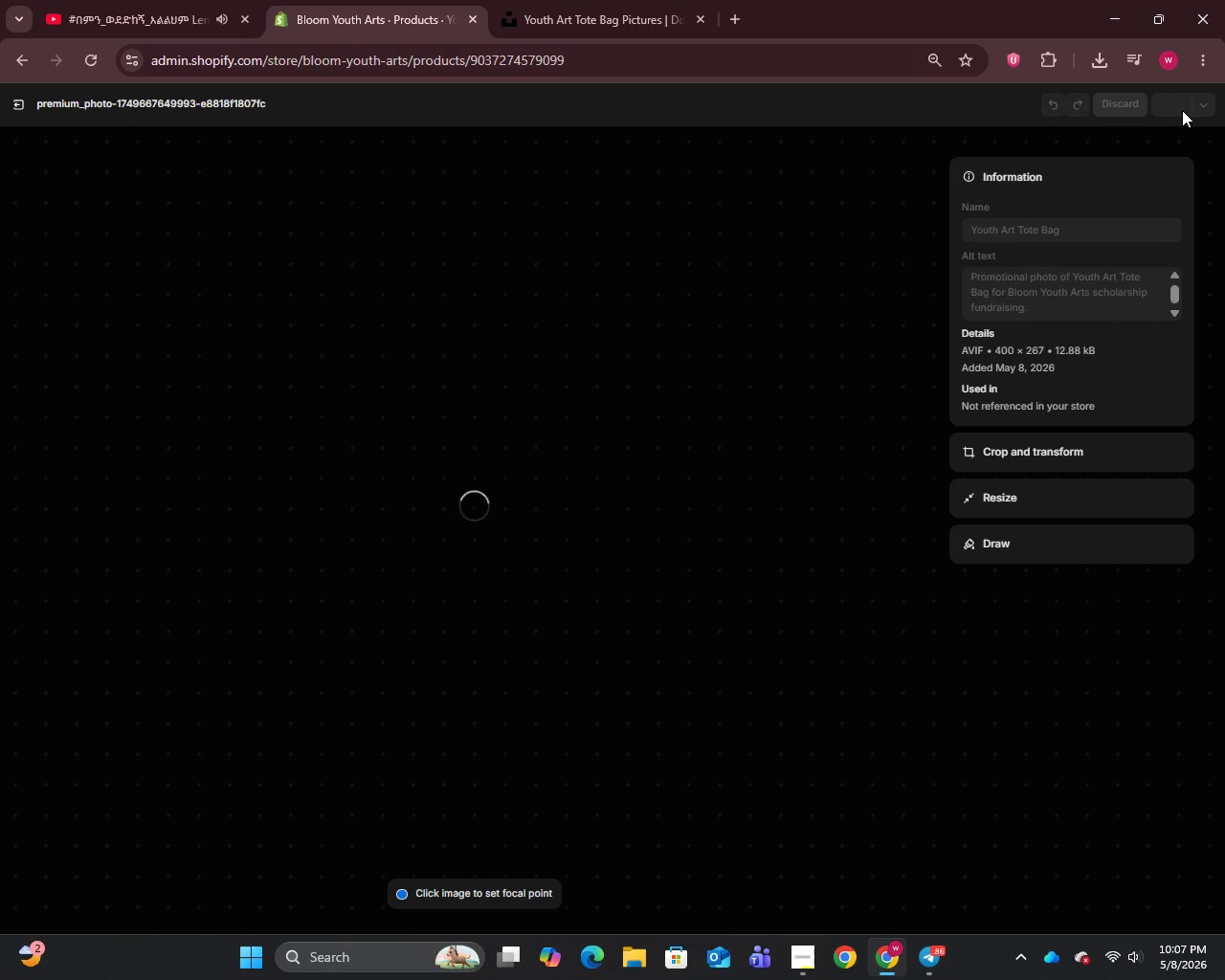 
mouse_move([1125, 172])
 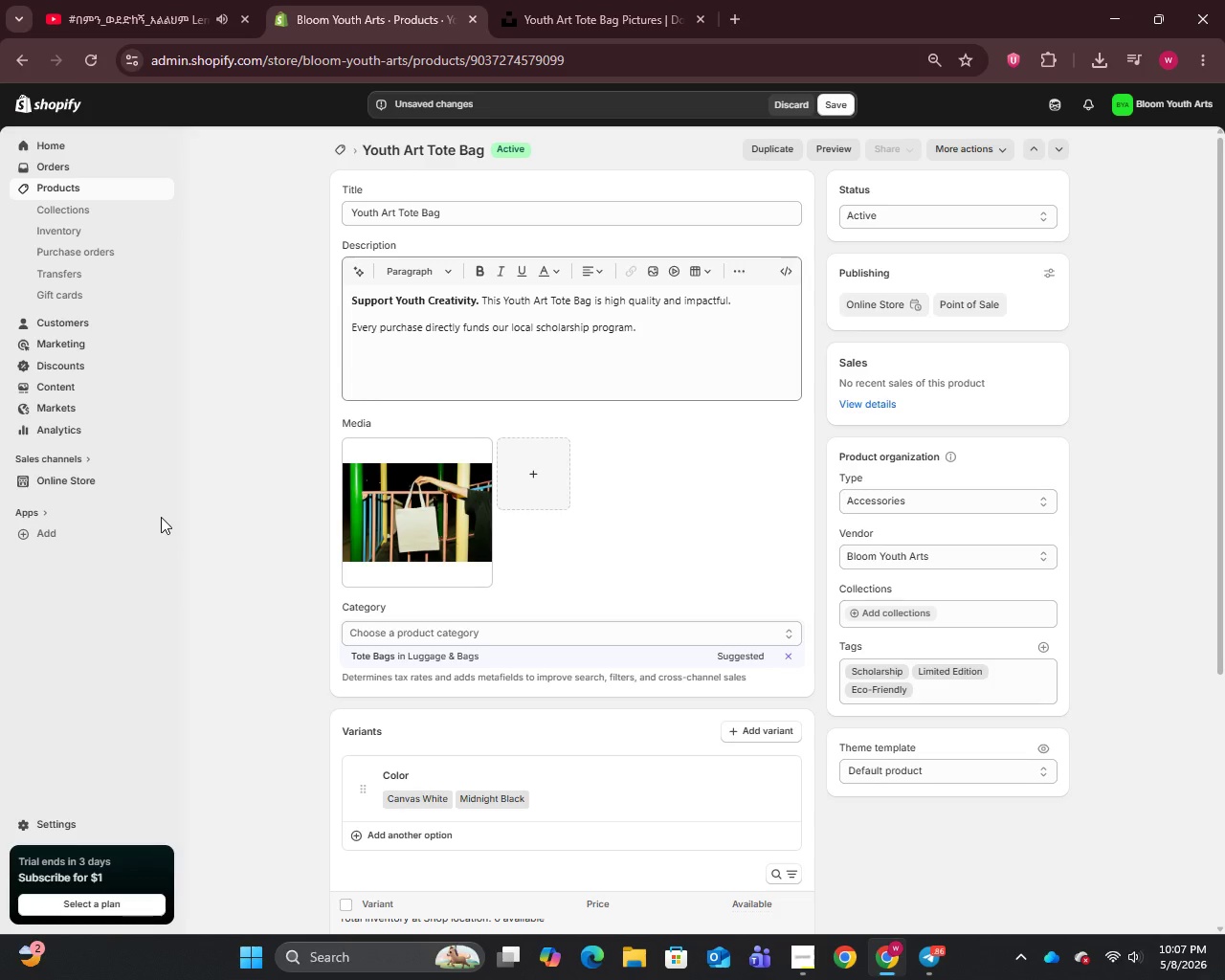 
wait(39.95)
 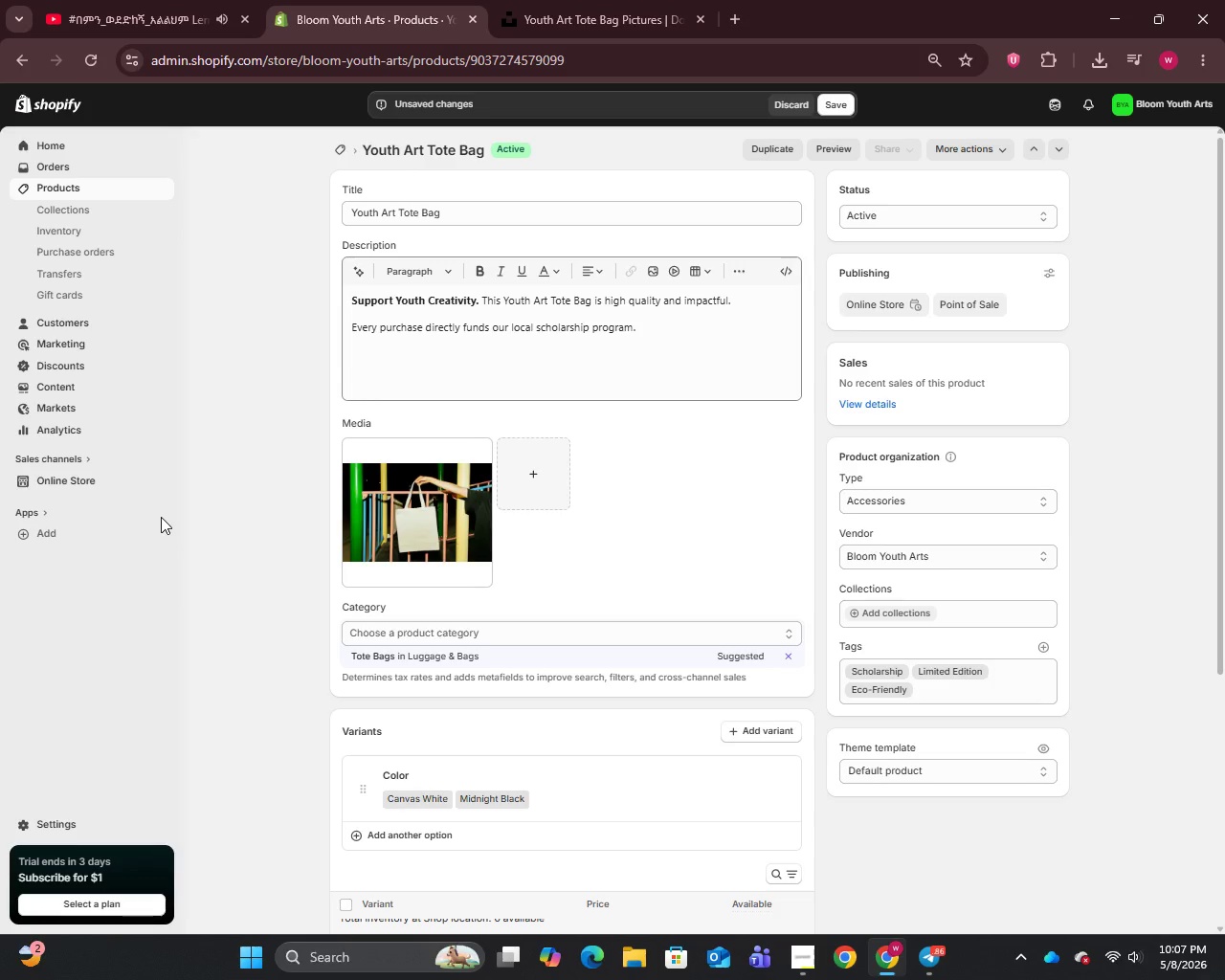 
scroll: coordinate [727, 746], scroll_direction: down, amount: 8.0
 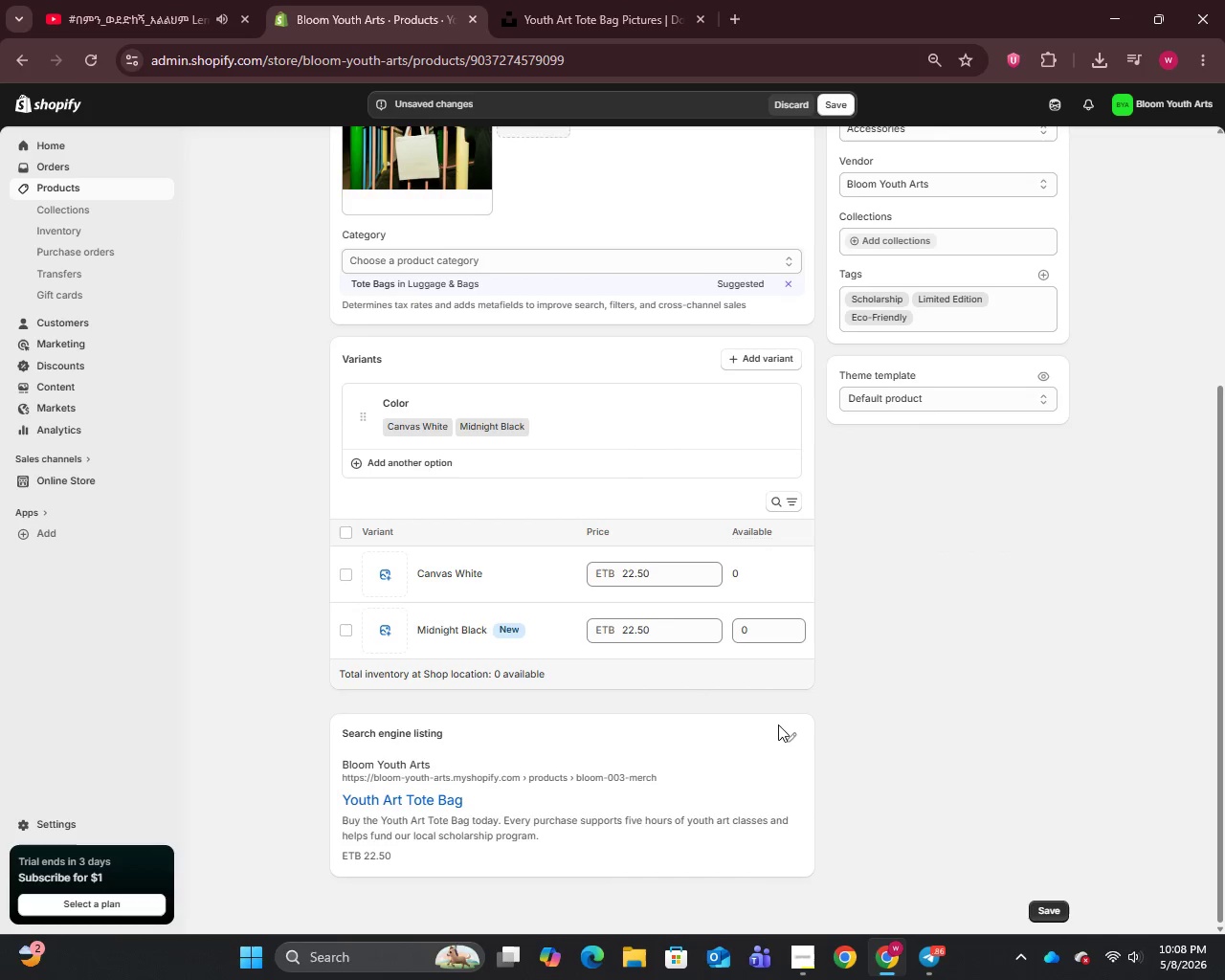 
left_click([800, 745])
 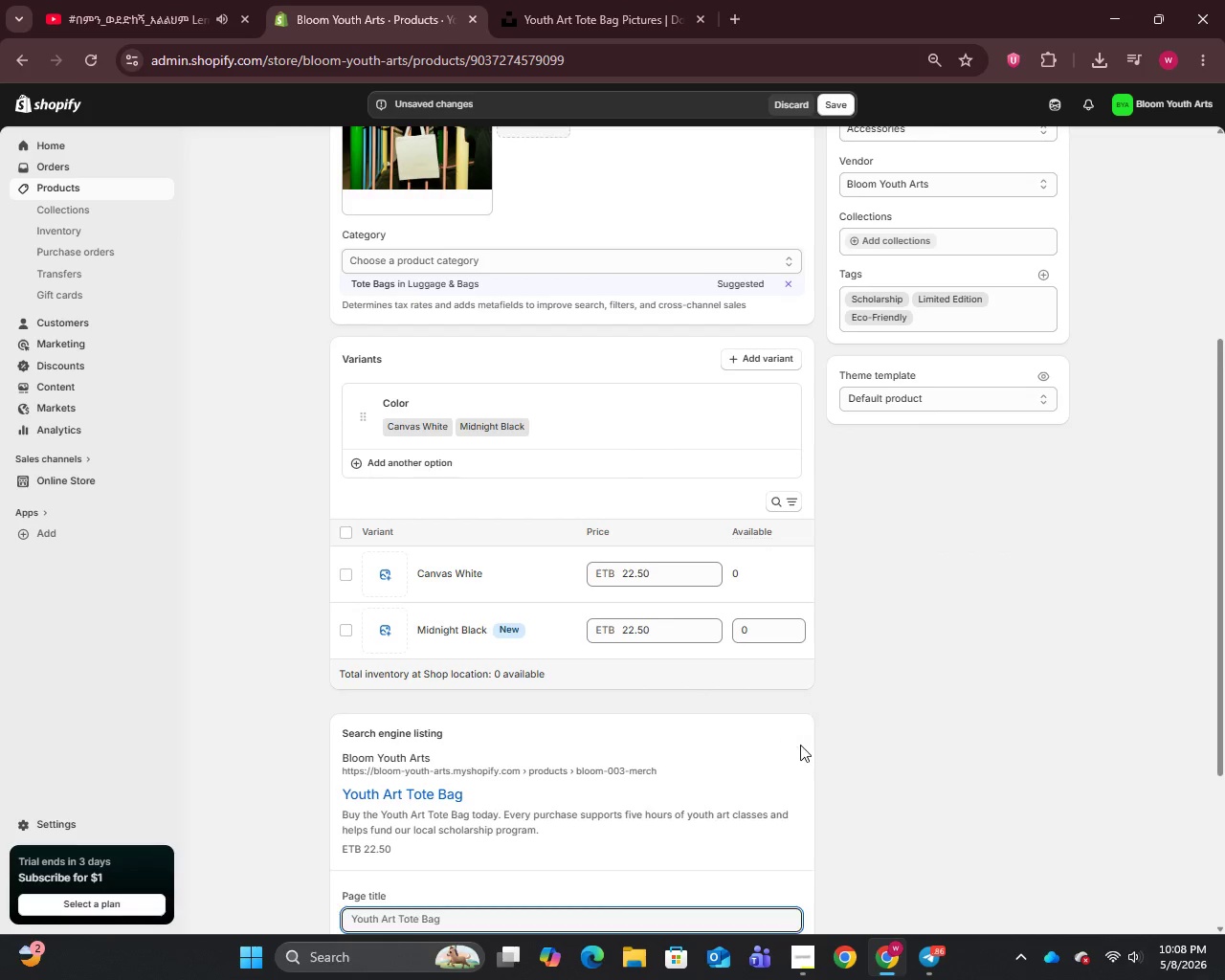 
scroll: coordinate [800, 745], scroll_direction: down, amount: 8.0
 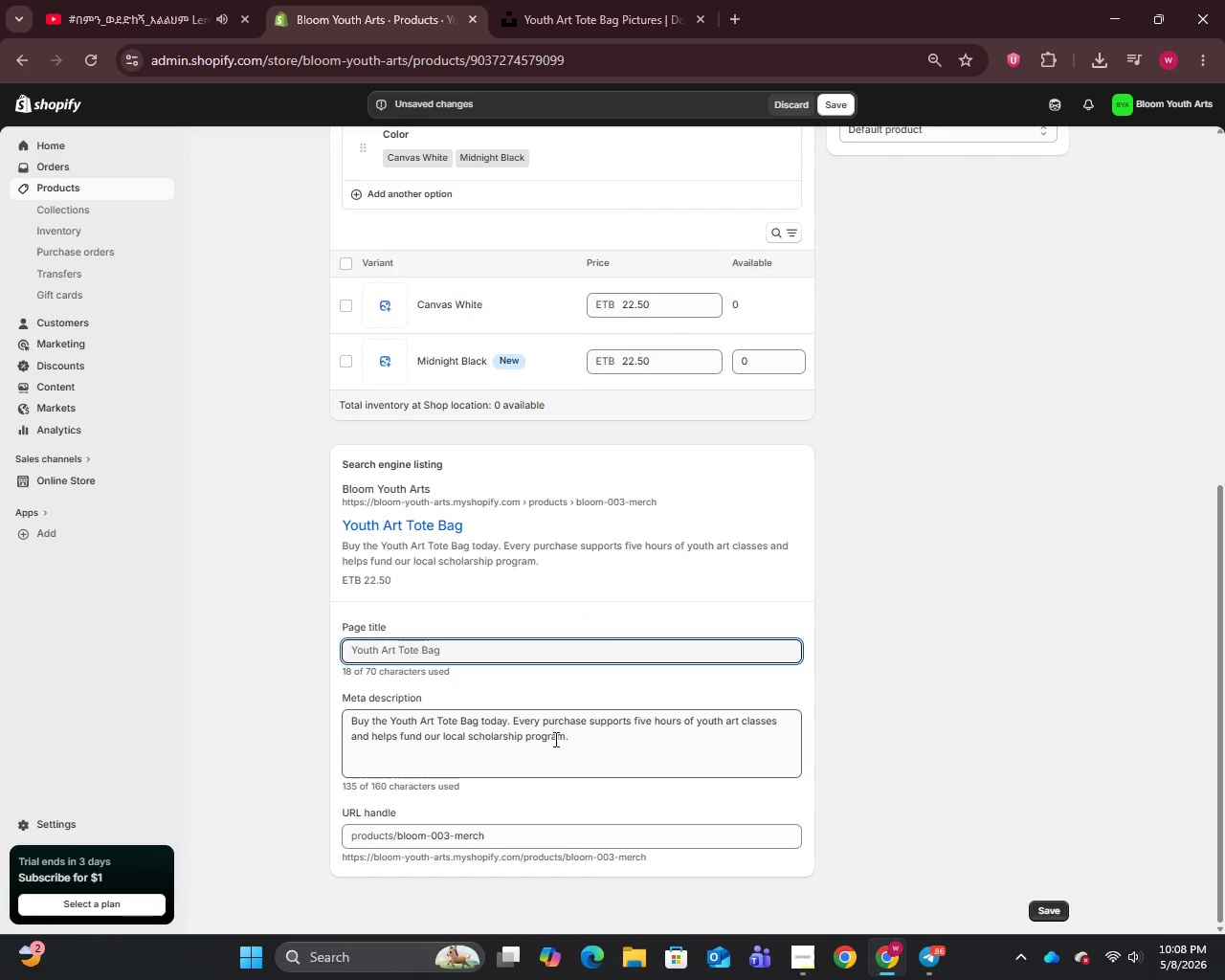 
left_click([747, 745])
 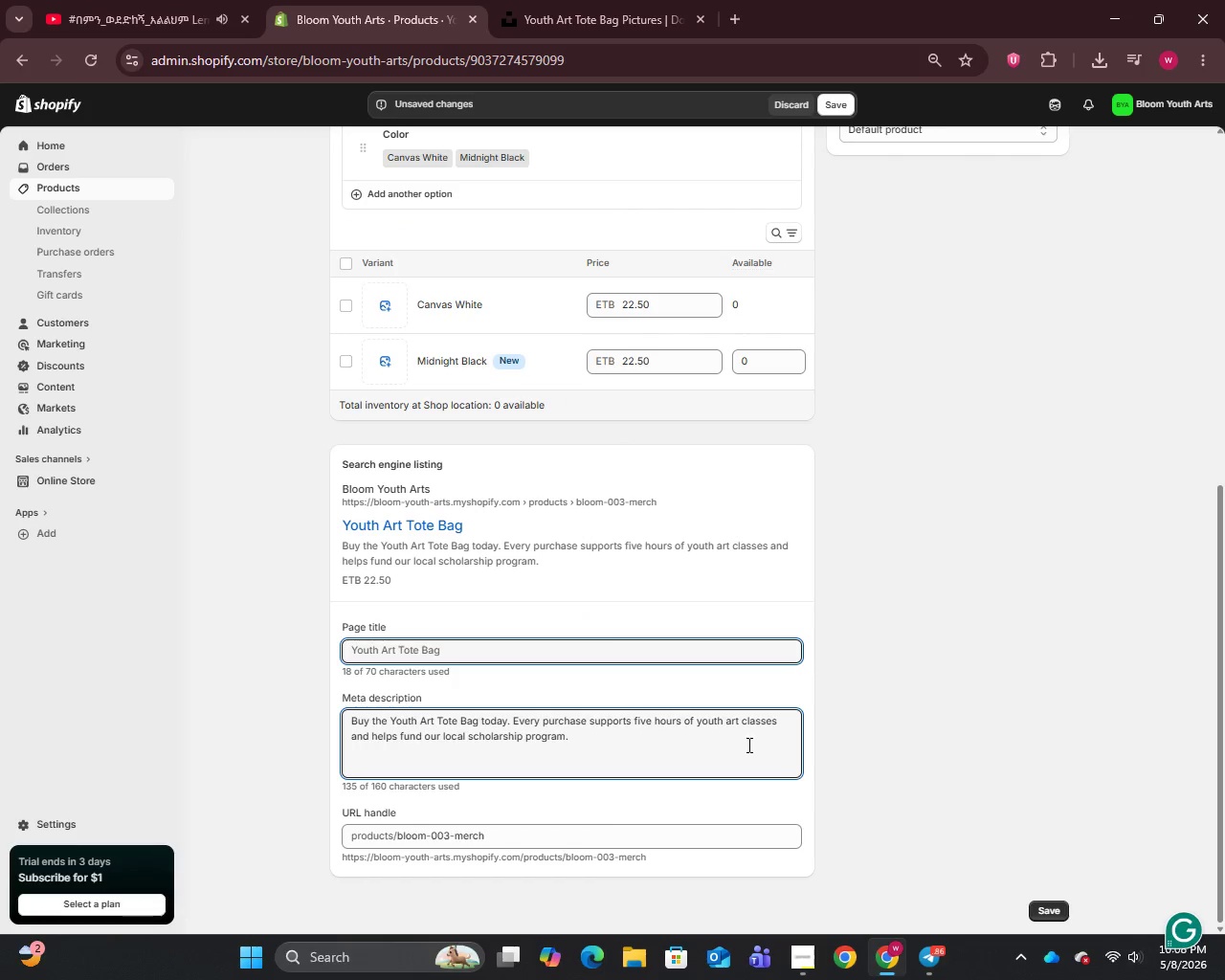 
scroll: coordinate [747, 745], scroll_direction: up, amount: 9.0
 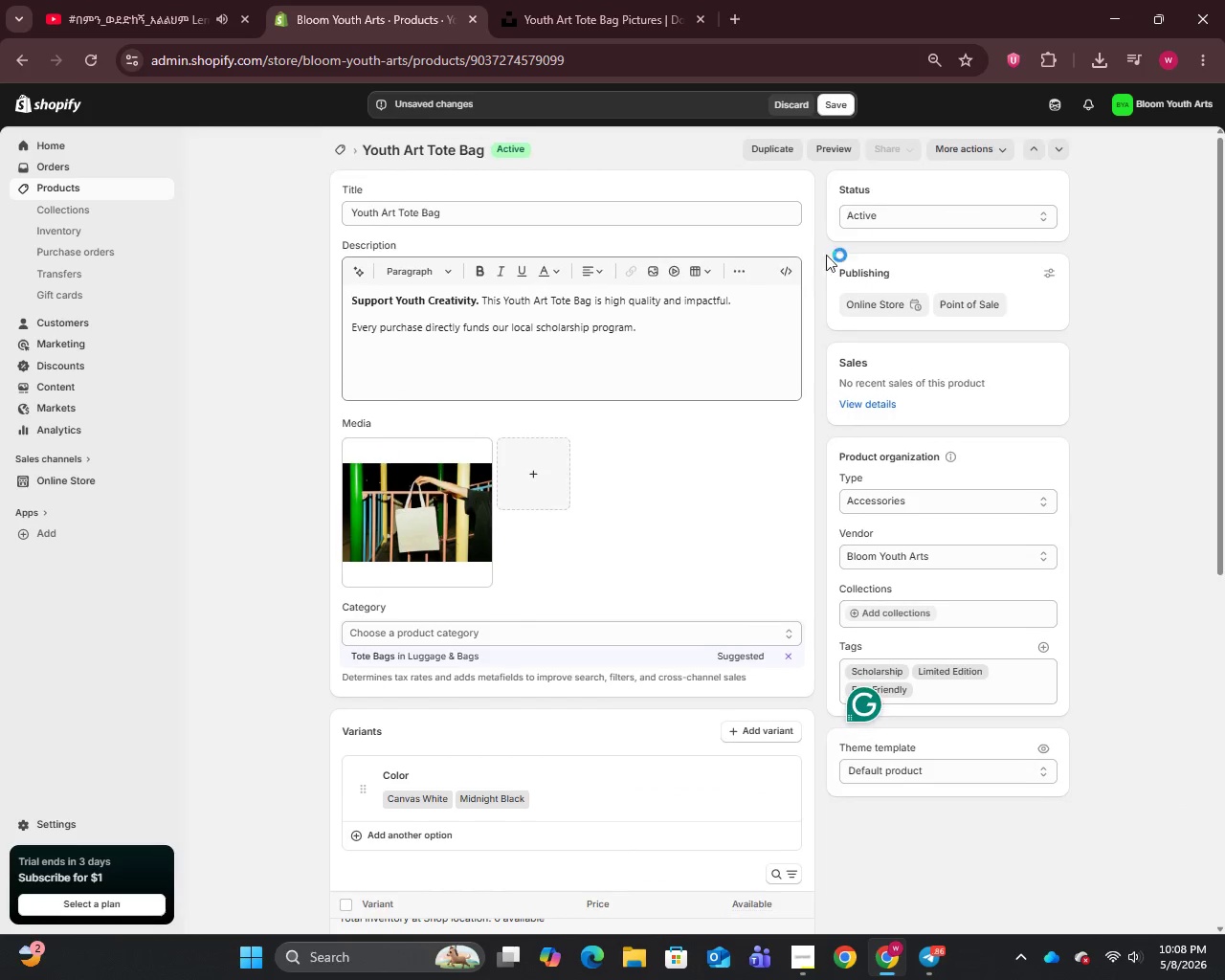 
mouse_move([823, 108])
 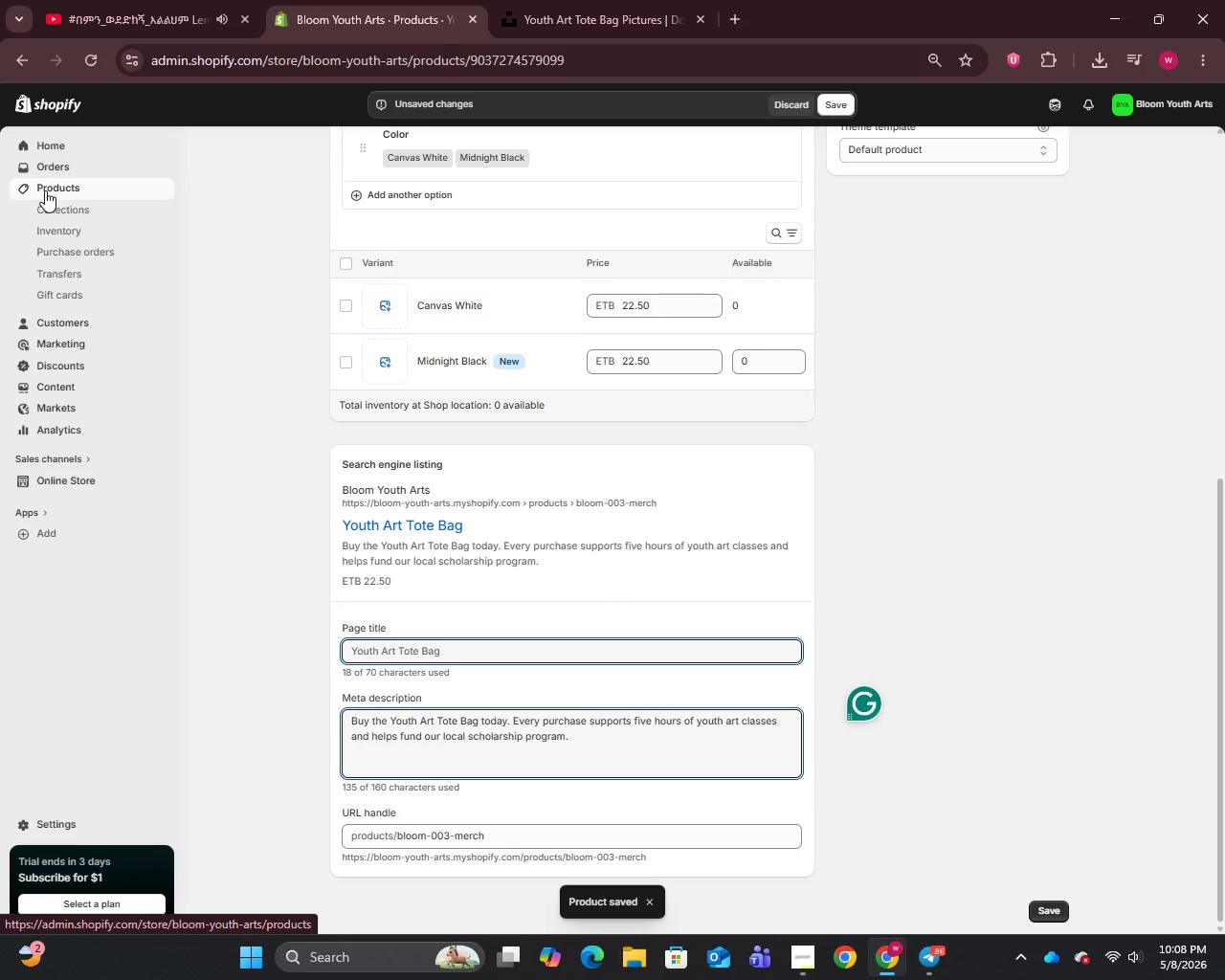 
left_click([50, 189])
 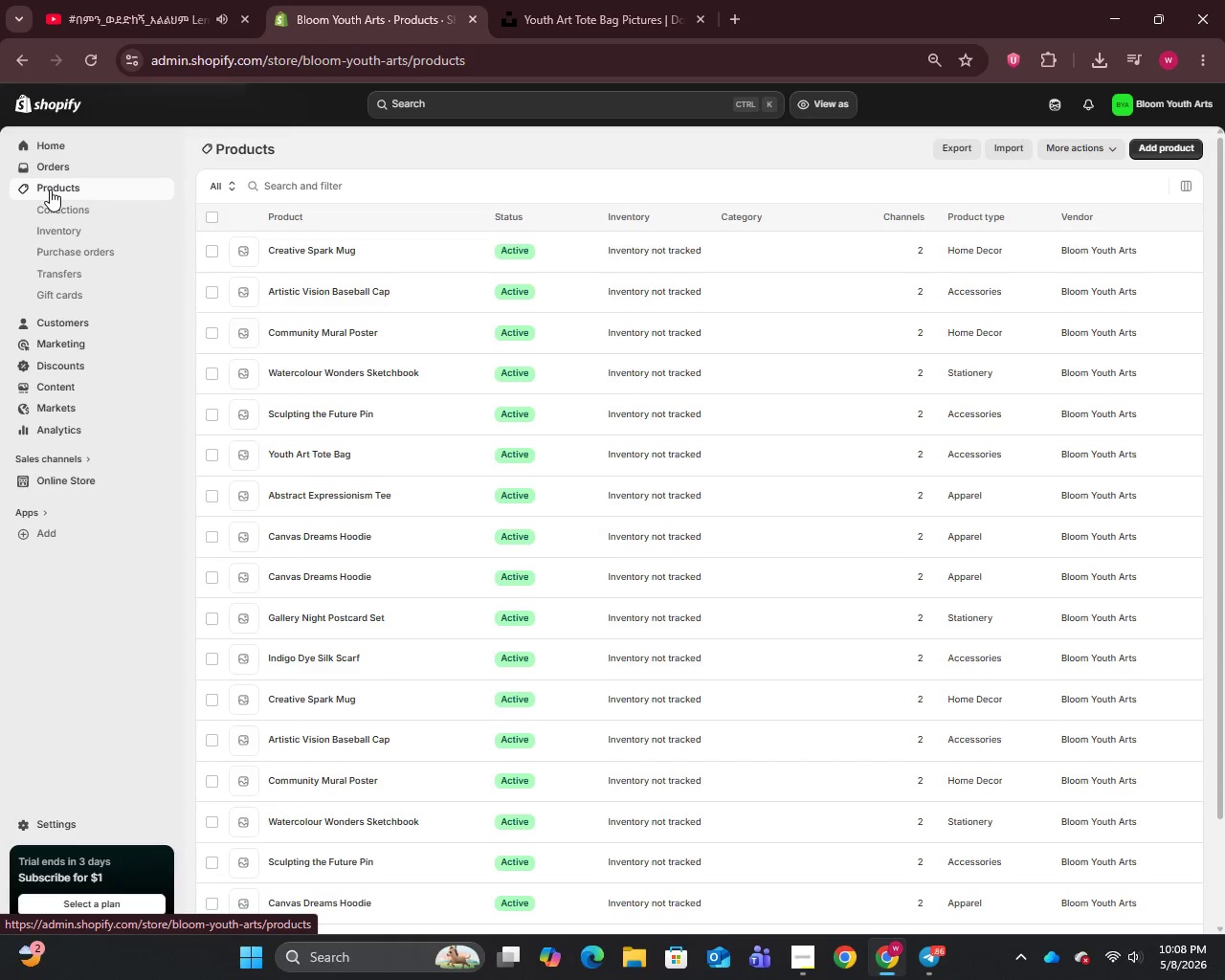 
scroll: coordinate [448, 550], scroll_direction: down, amount: 5.0
 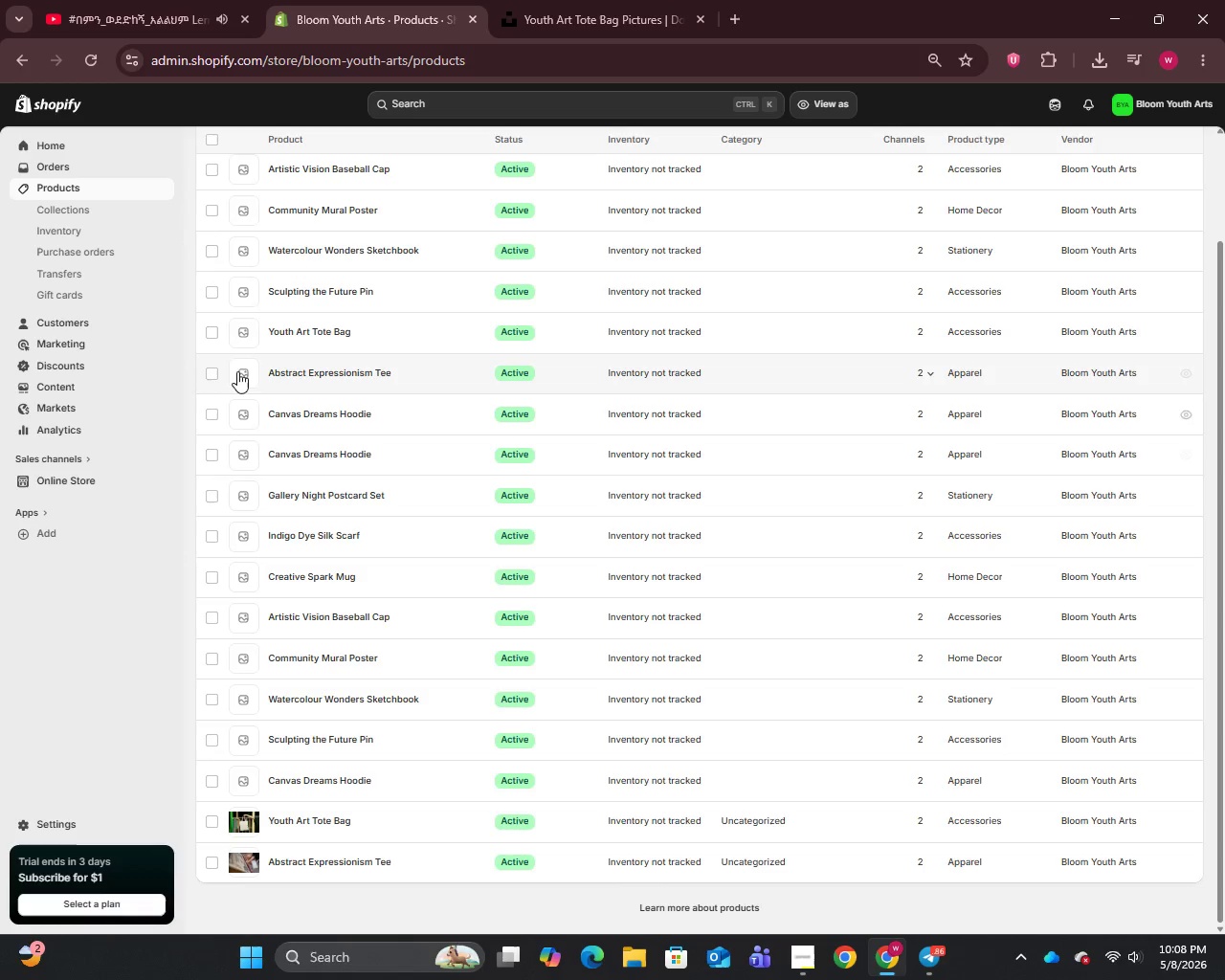 
left_click([207, 333])
 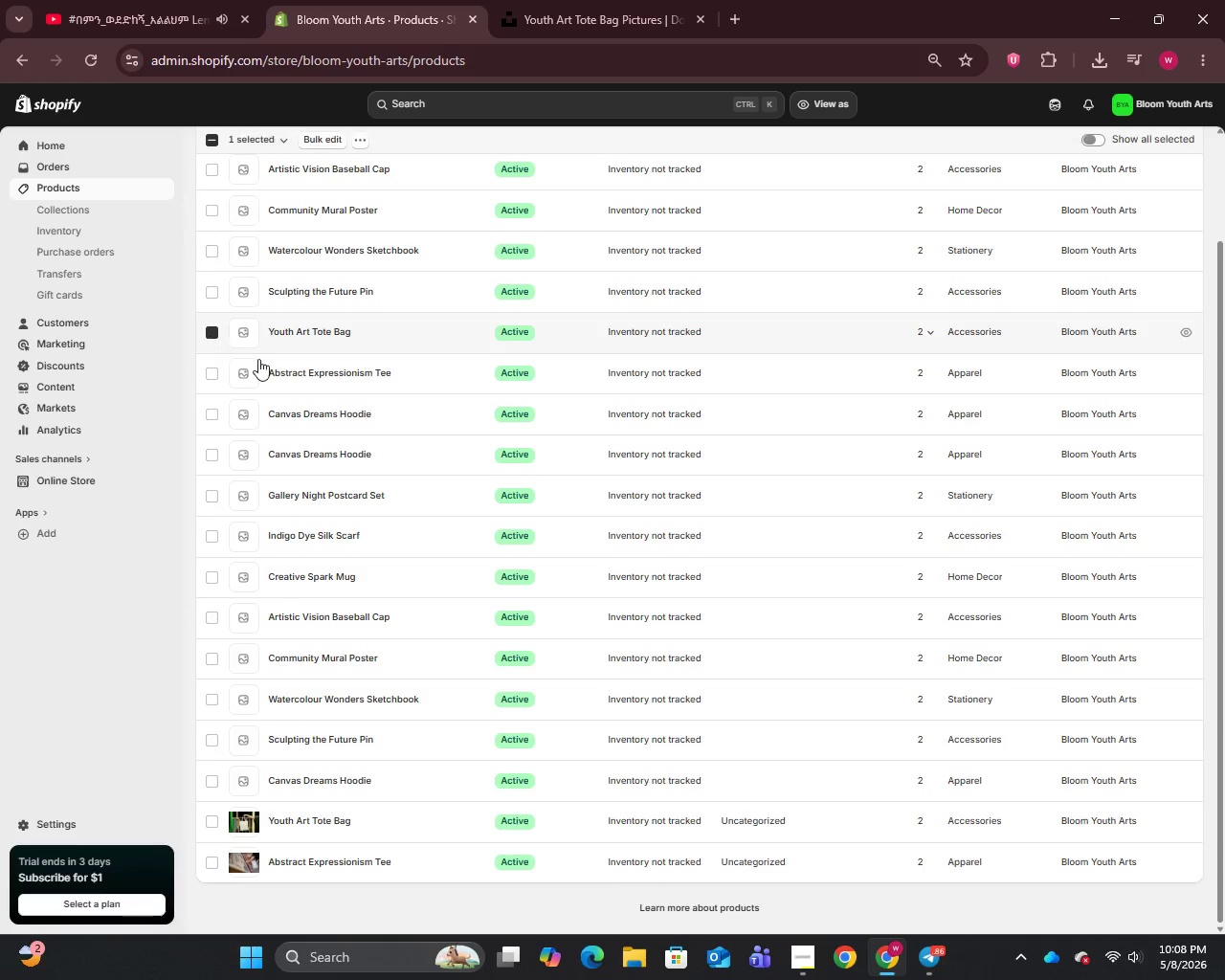 
scroll: coordinate [312, 383], scroll_direction: up, amount: 7.0
 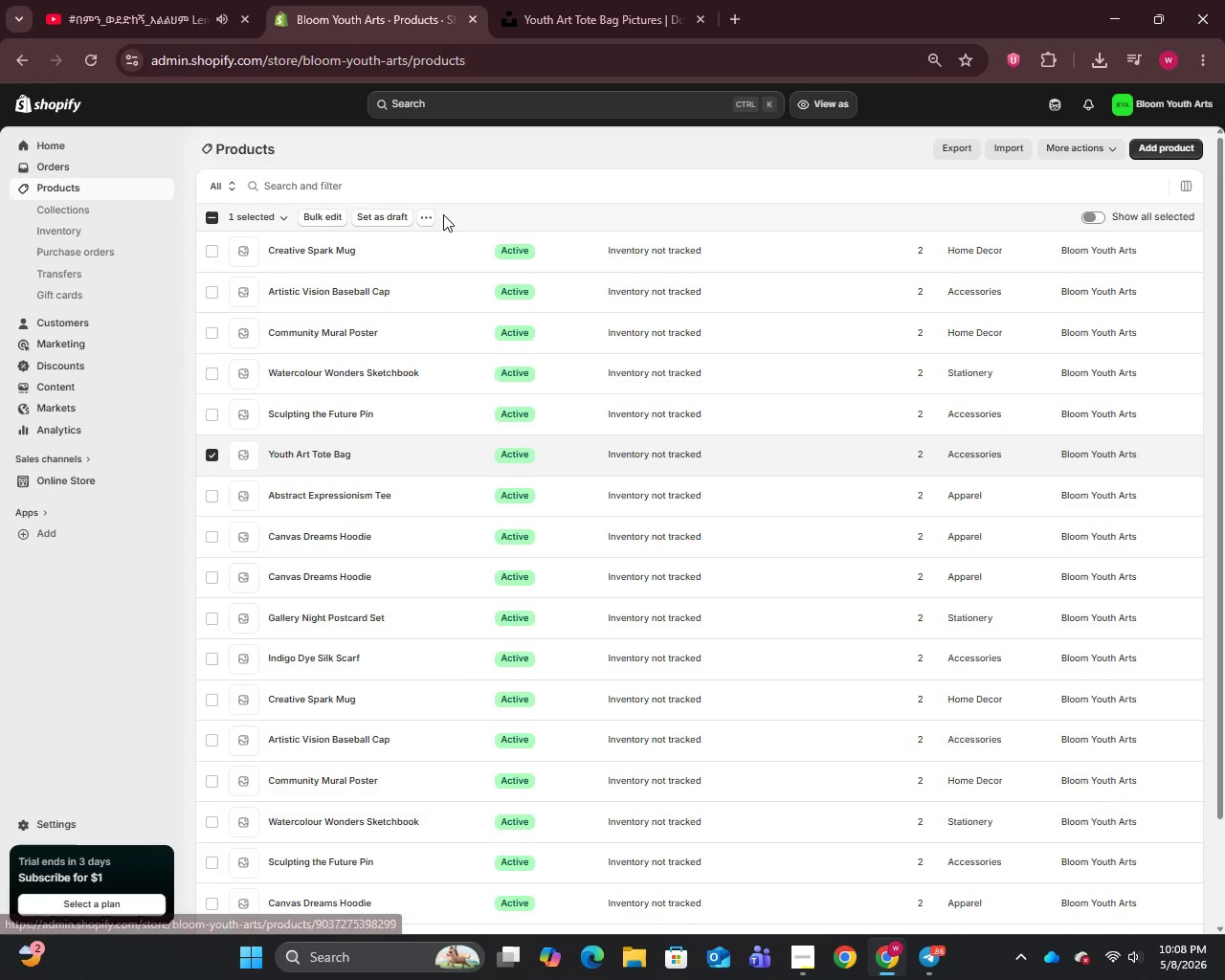 
left_click([428, 216])
 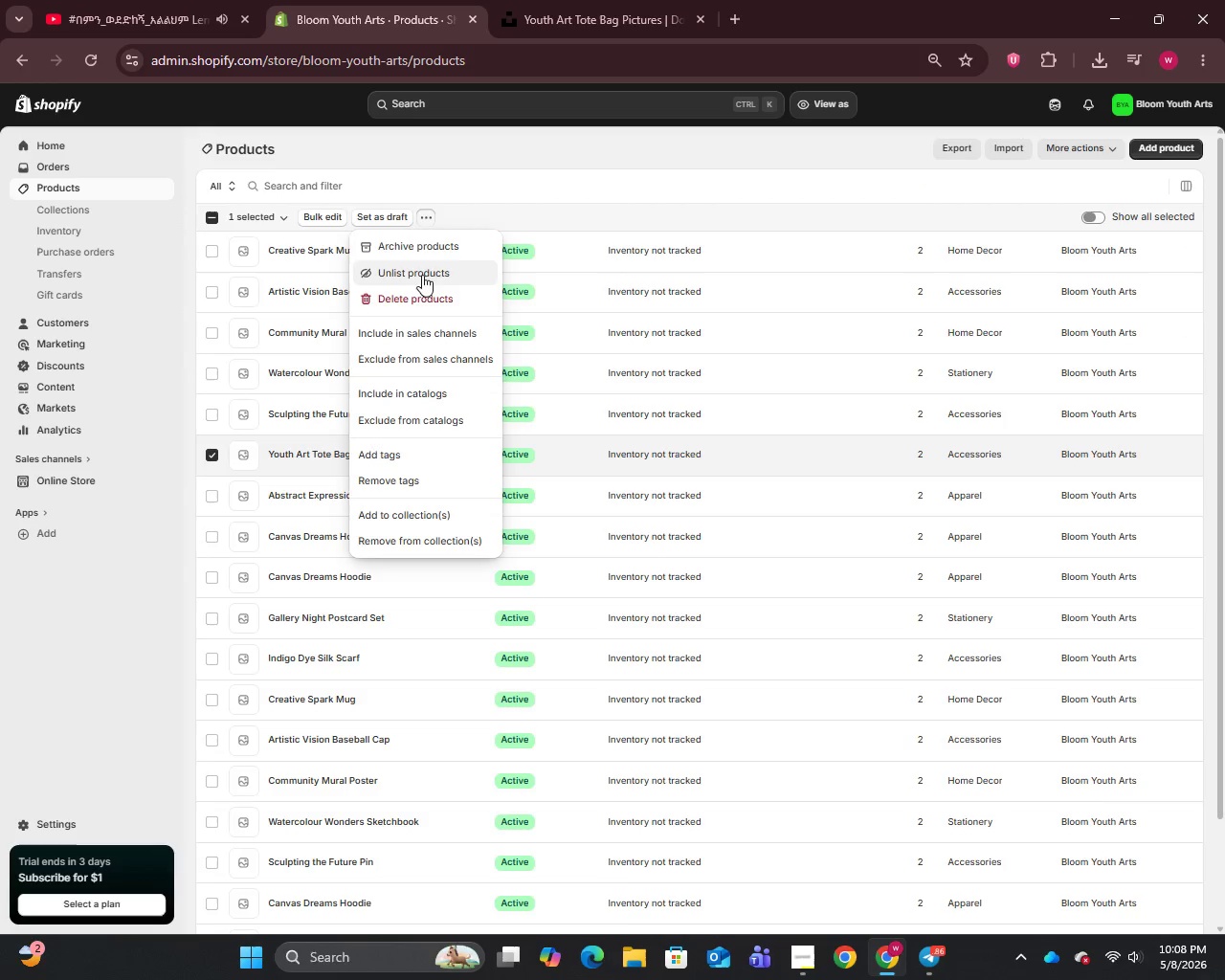 
left_click([419, 289])
 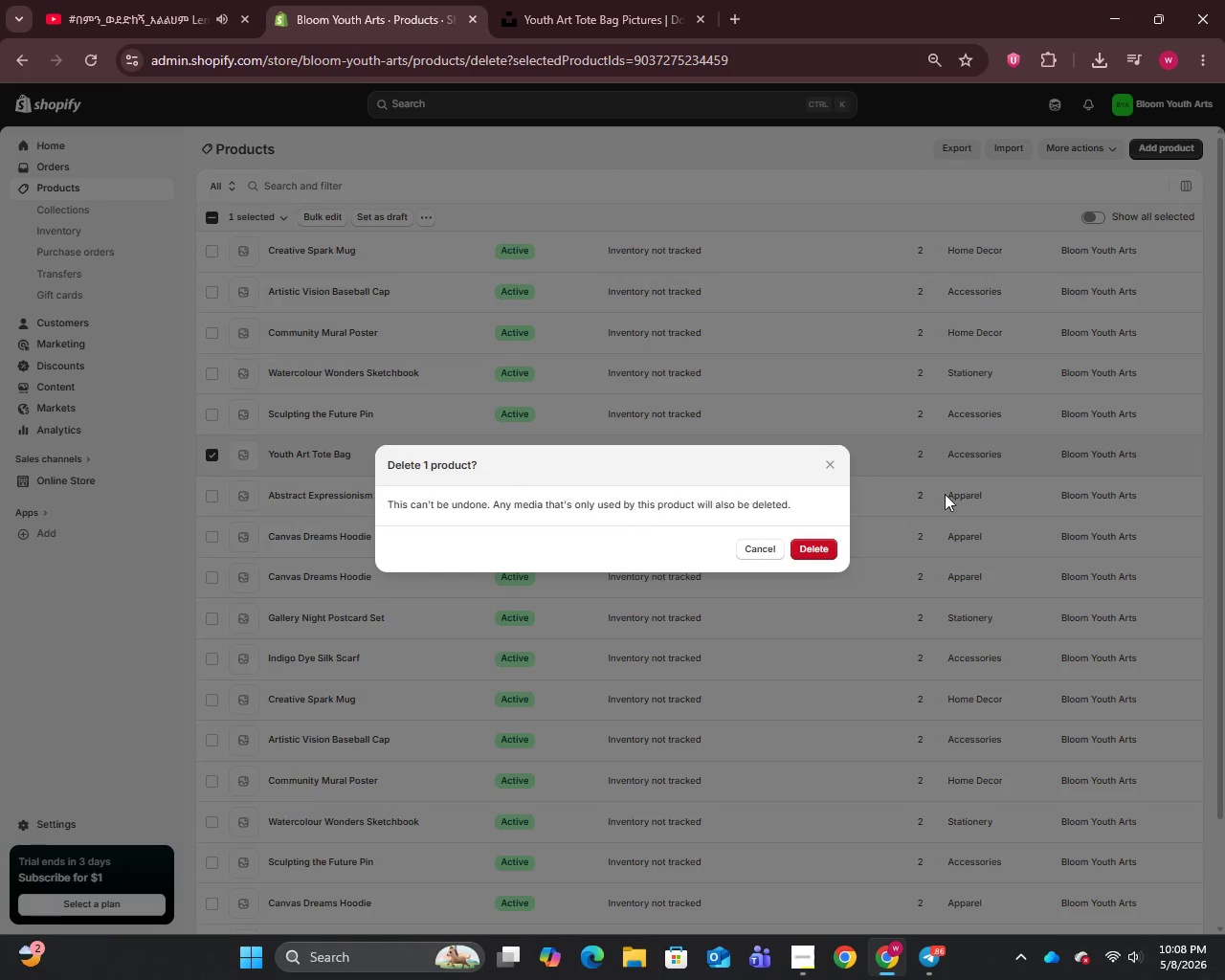 
left_click([827, 540])
 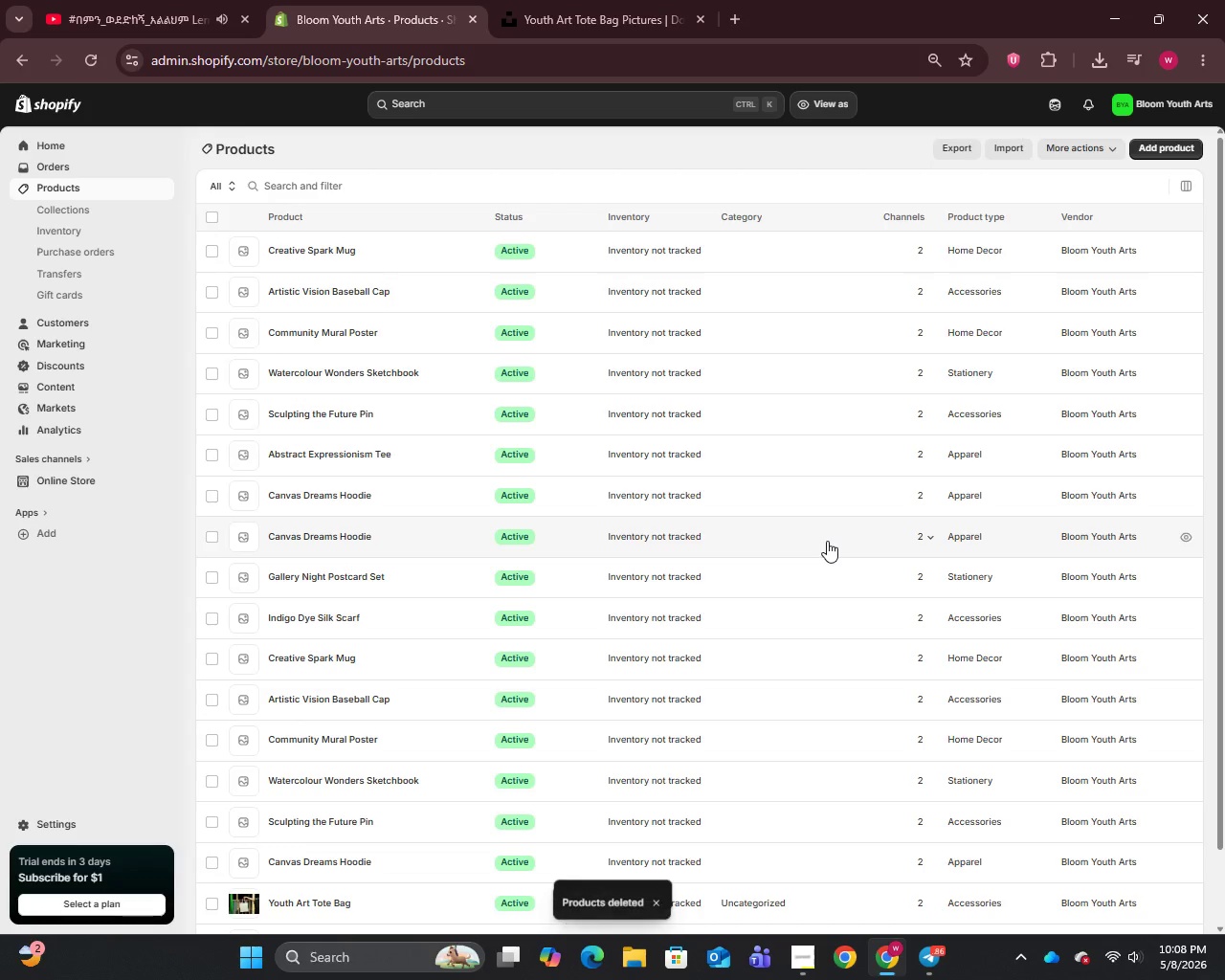 
scroll: coordinate [417, 574], scroll_direction: down, amount: 3.0
 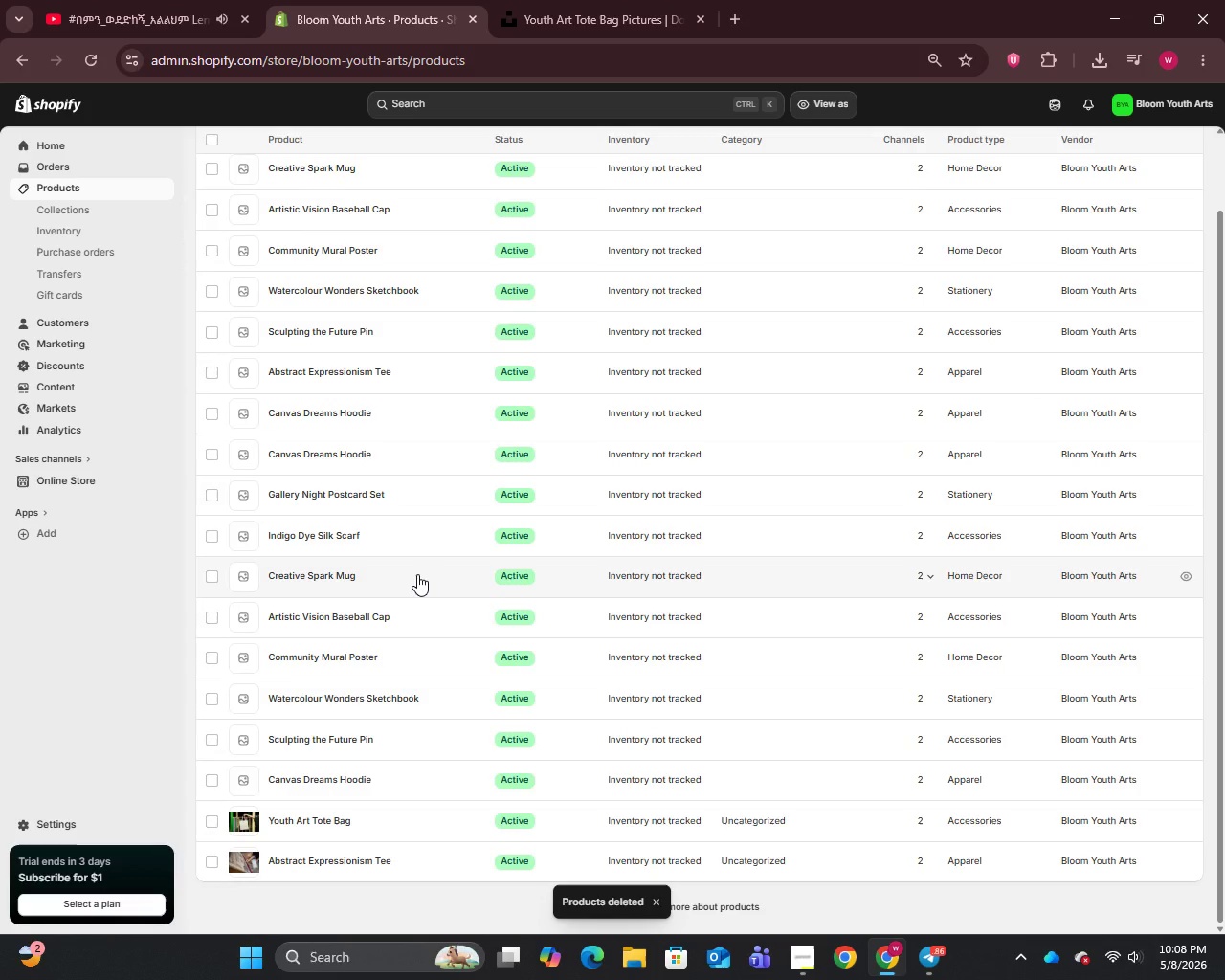 
scroll: coordinate [417, 574], scroll_direction: up, amount: 1.0
 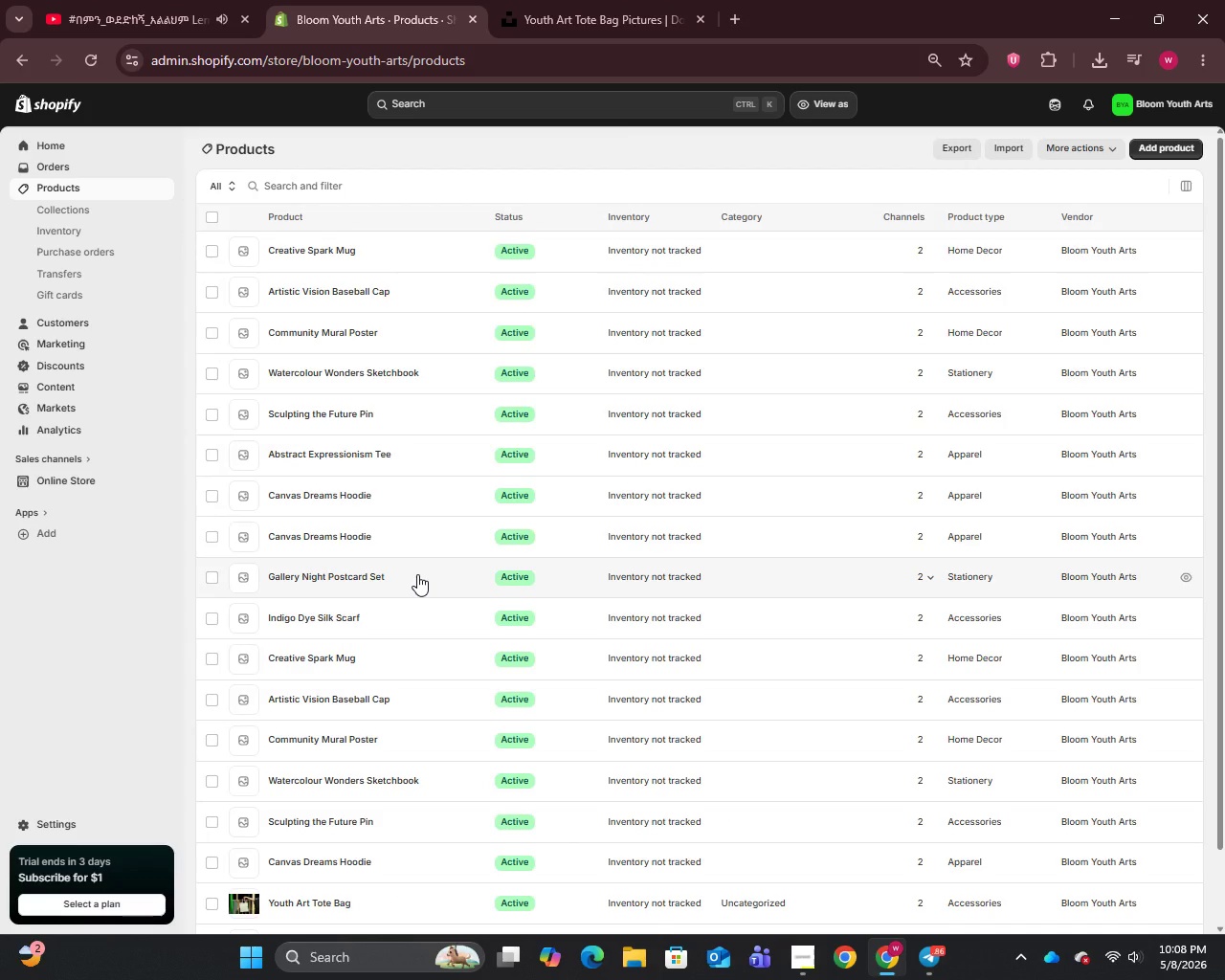 
scroll: coordinate [368, 491], scroll_direction: down, amount: 7.0
 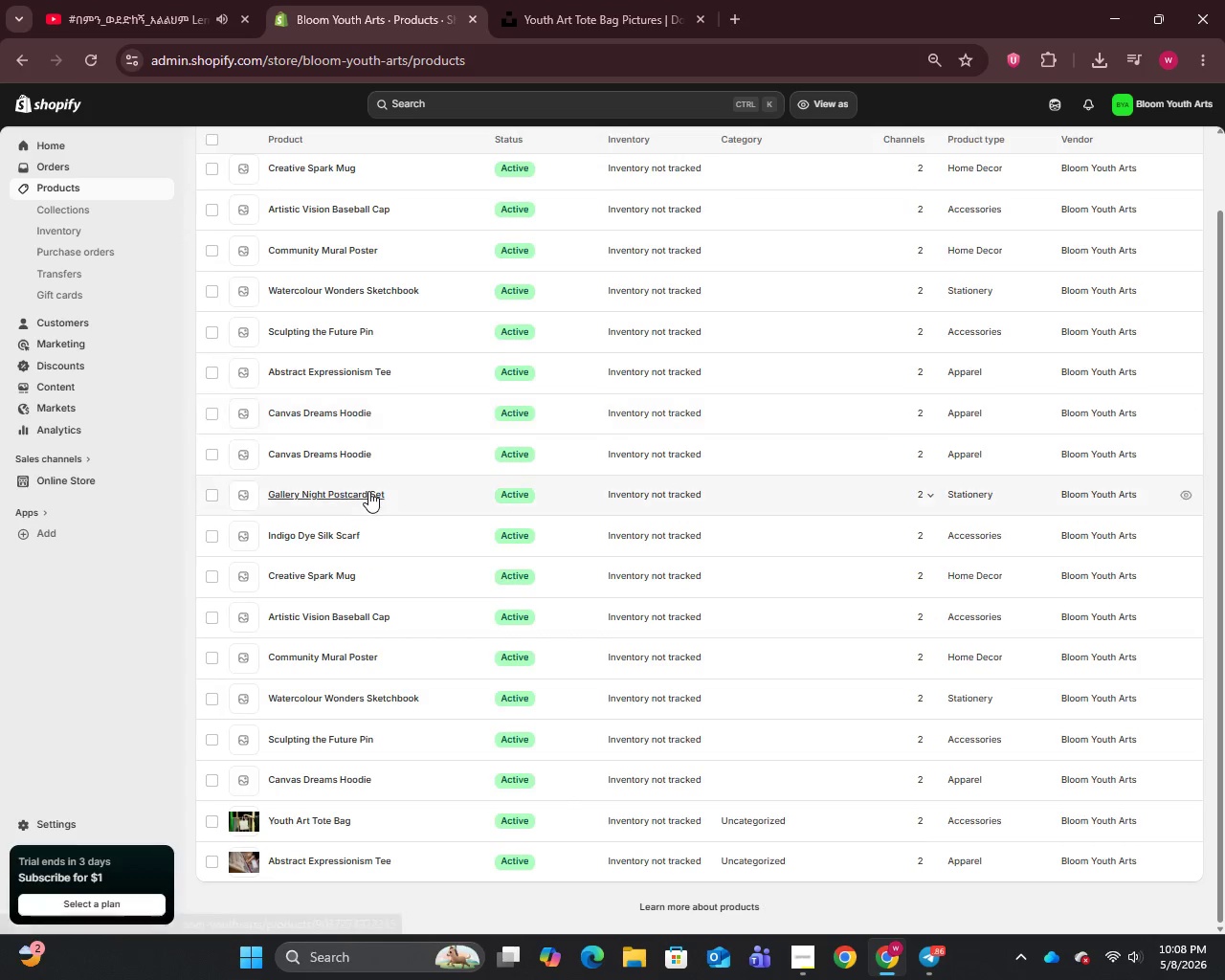 
scroll: coordinate [368, 491], scroll_direction: up, amount: 5.0
 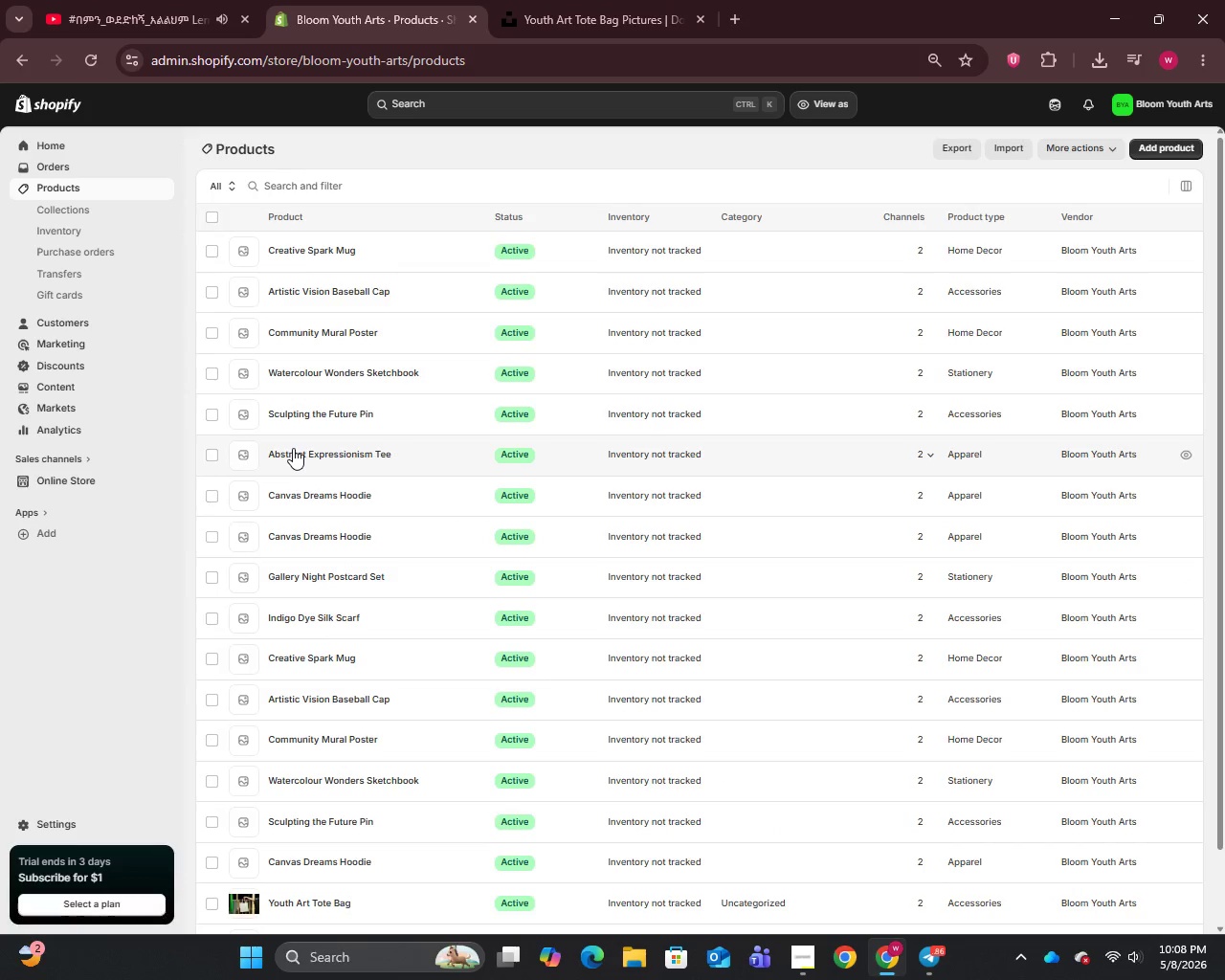 
left_click([296, 456])
 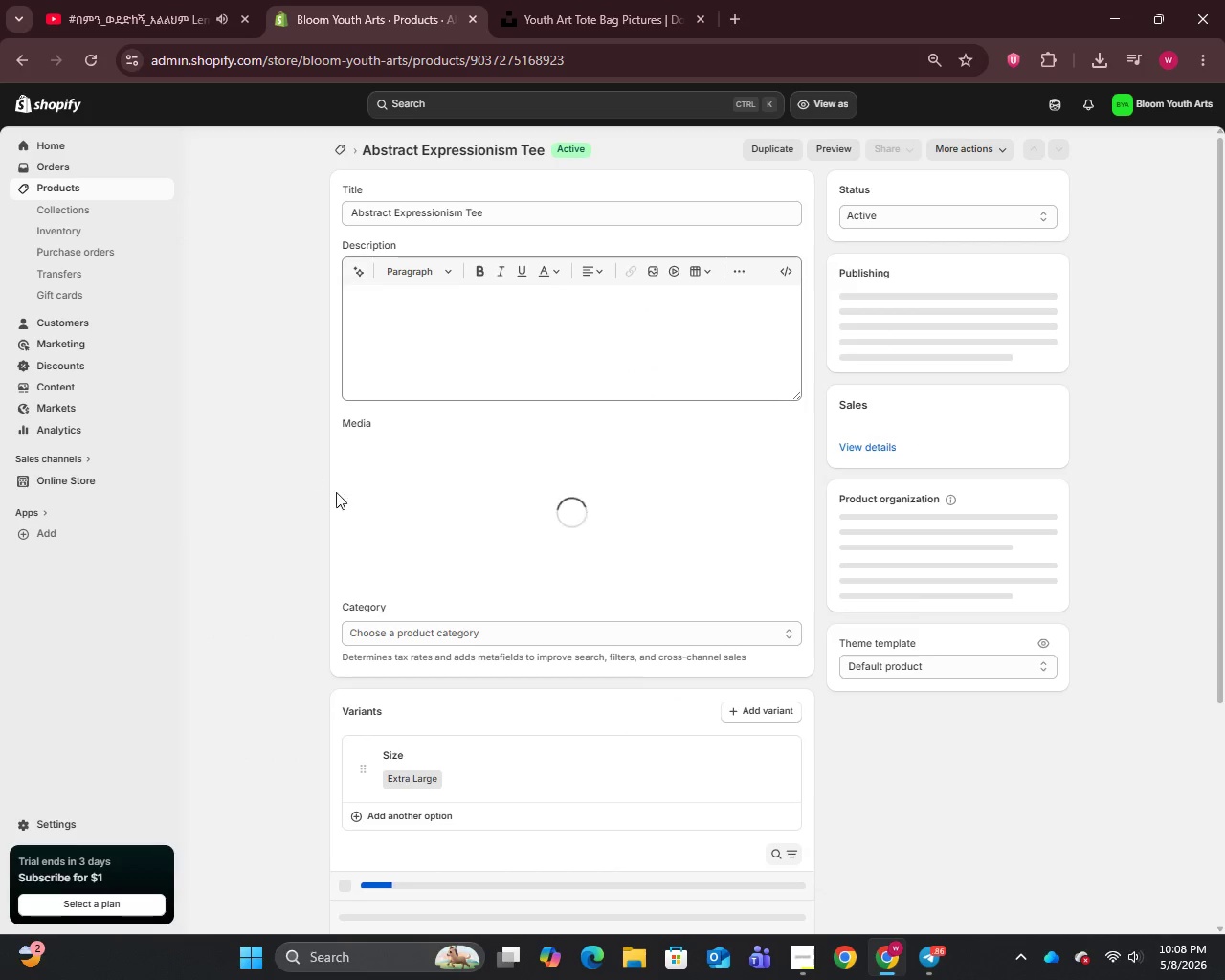 
scroll: coordinate [532, 649], scroll_direction: down, amount: 2.0
 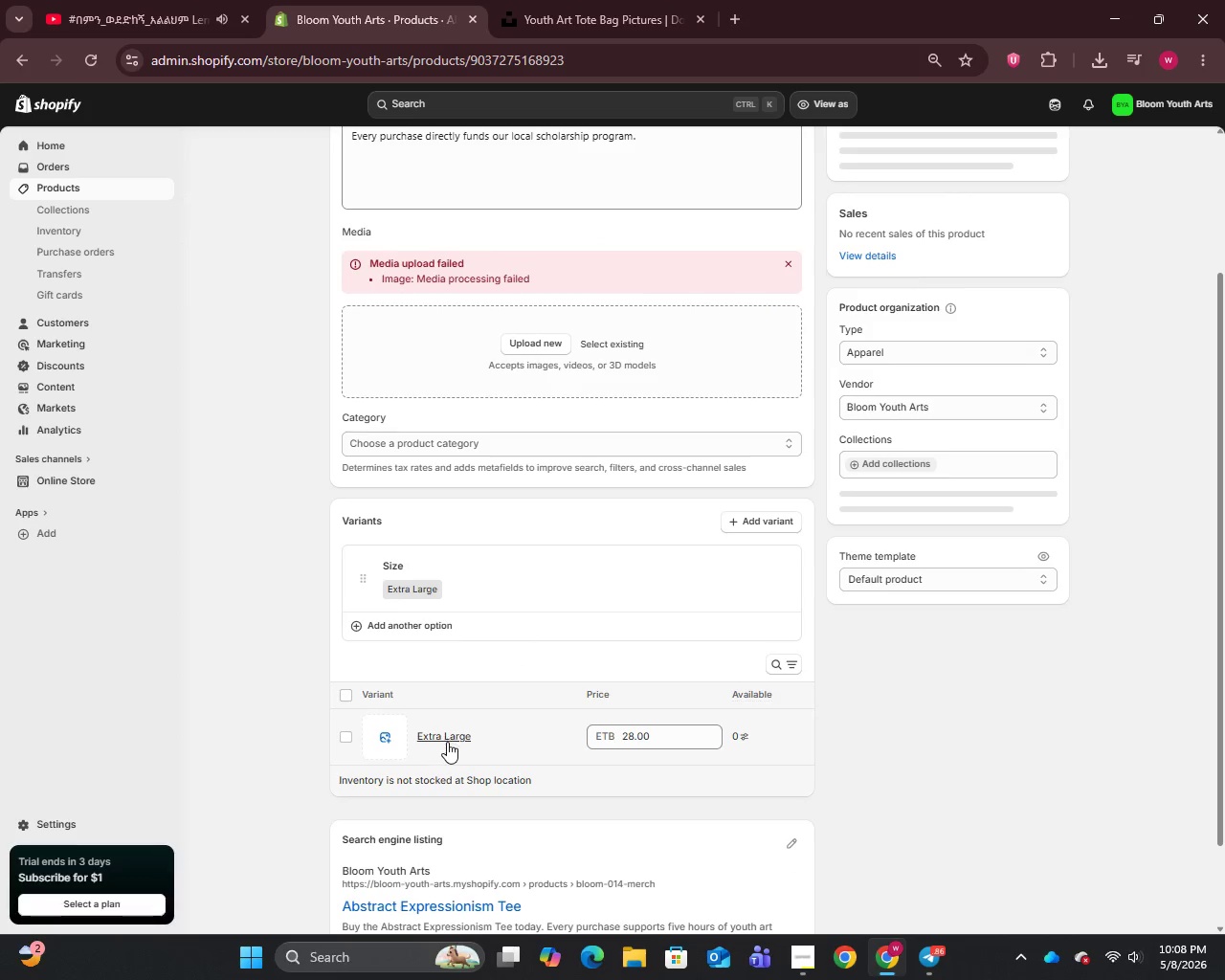 
left_click([447, 742])
 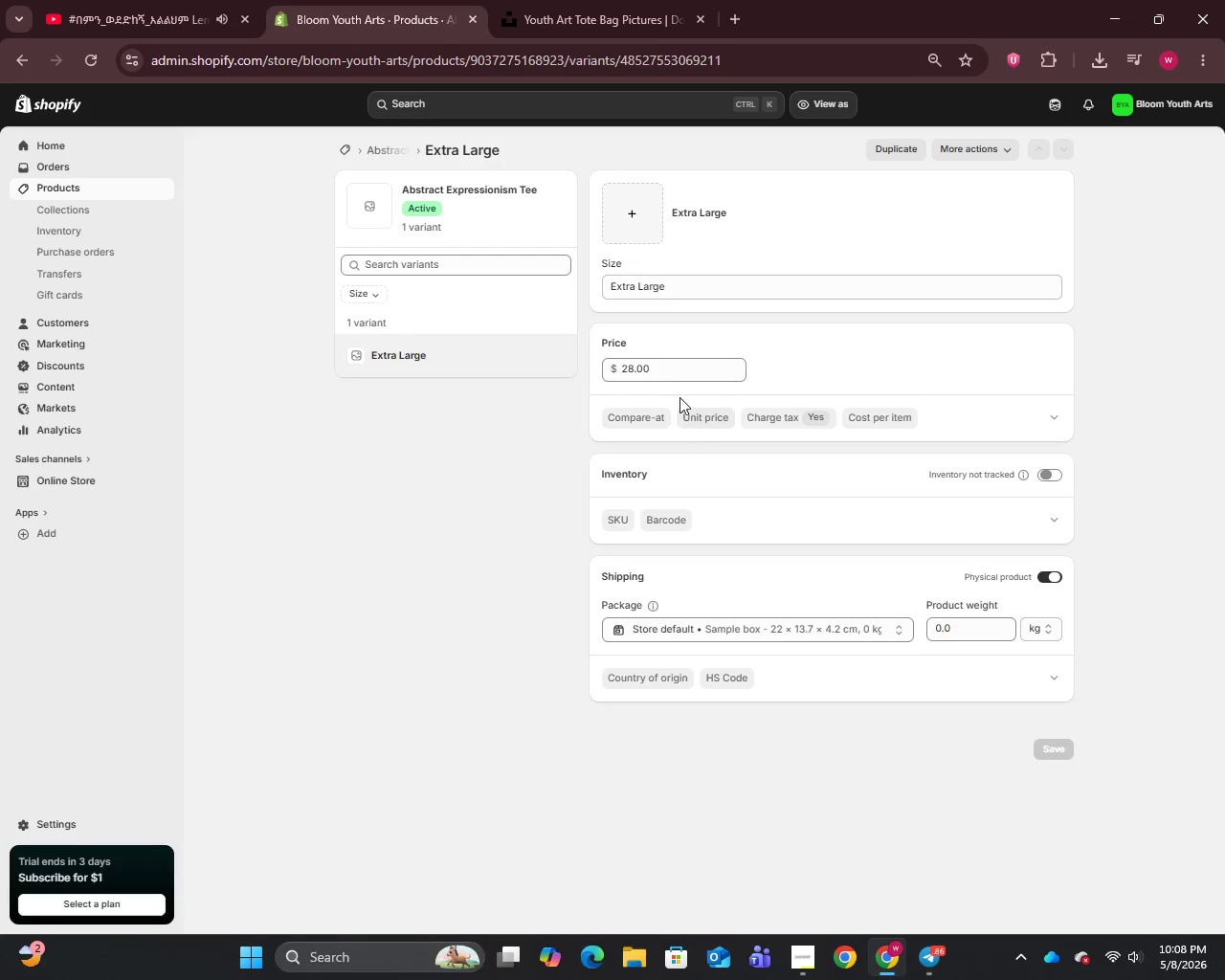 
wait(6.78)
 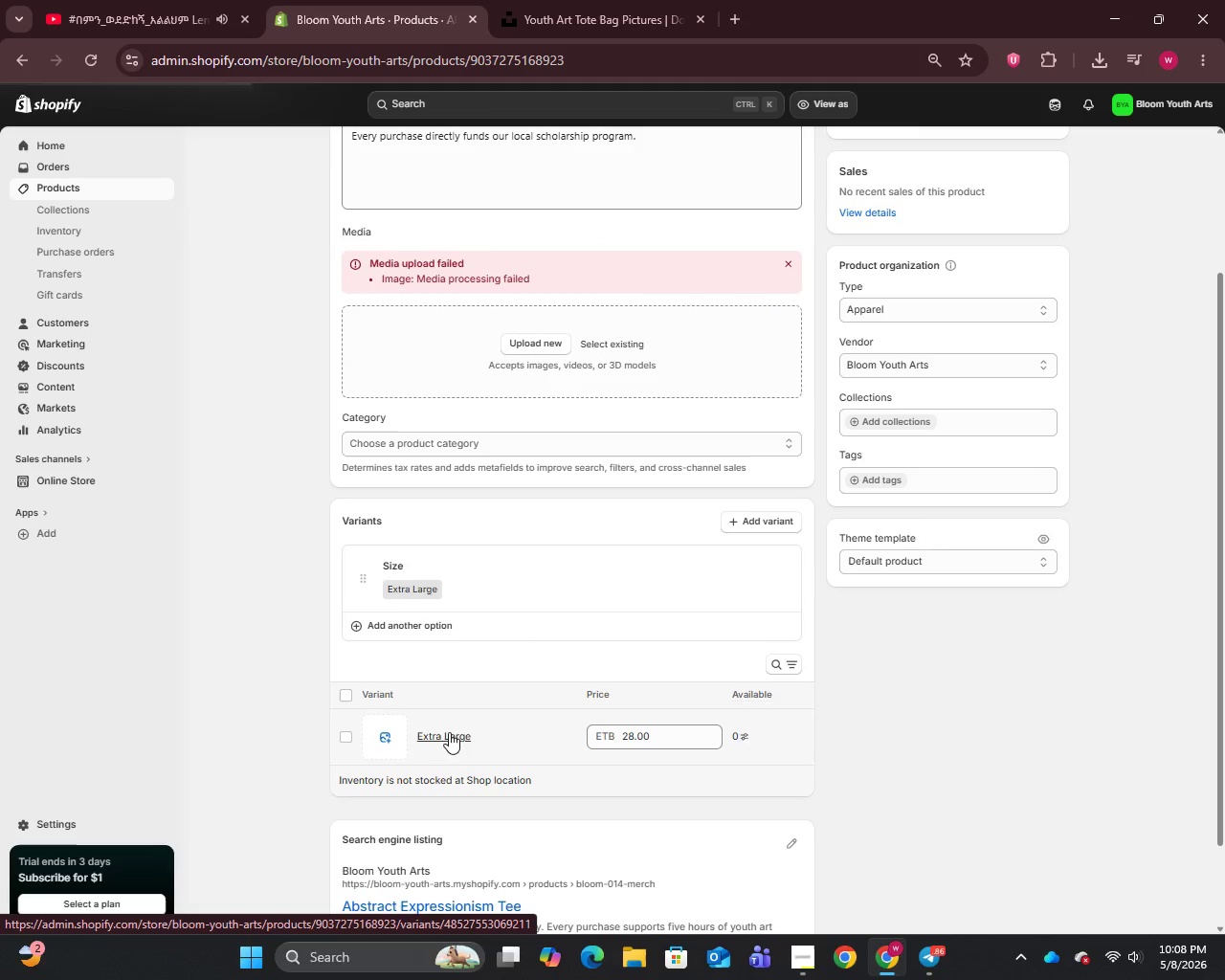 
left_click([680, 286])
 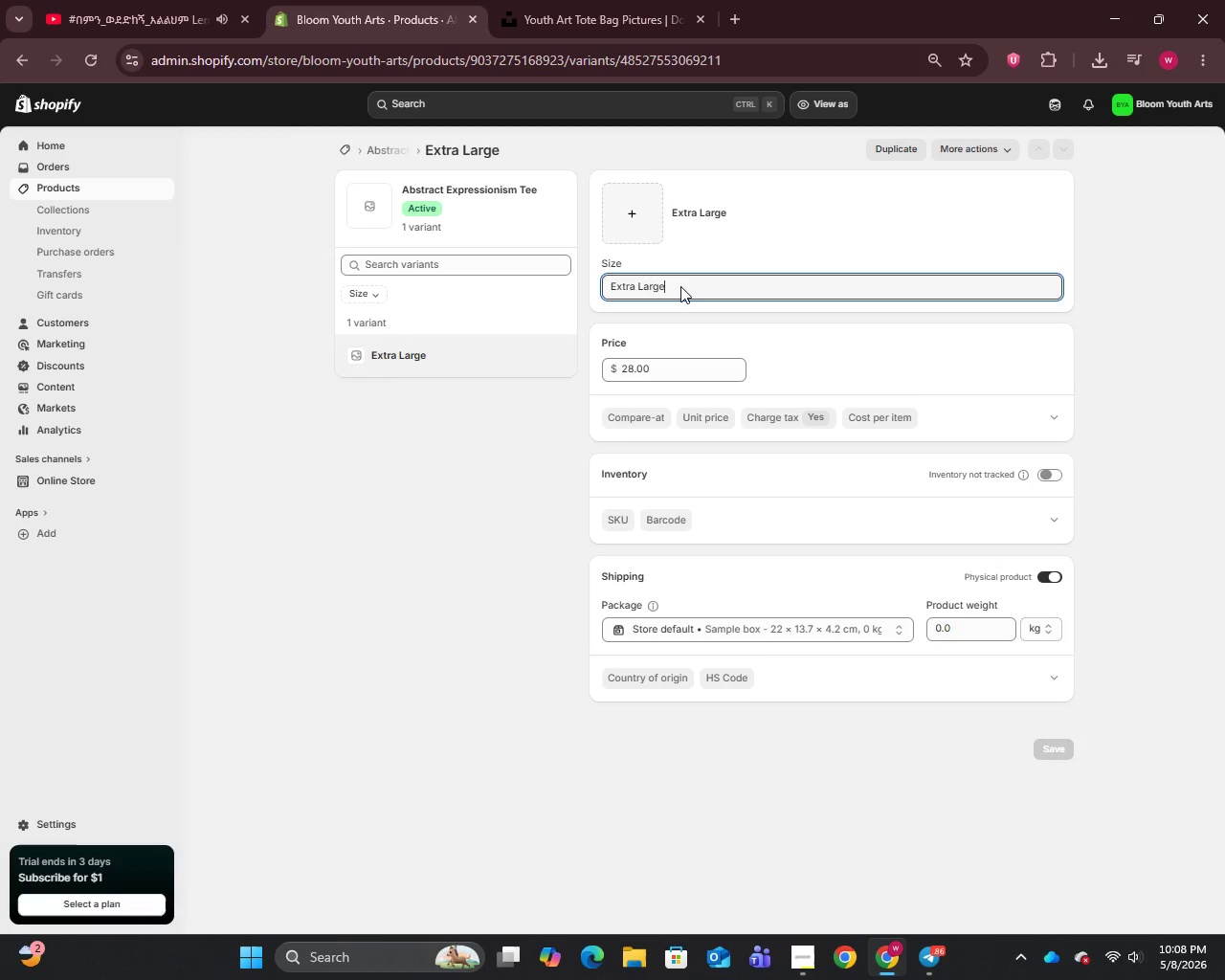 
key(Control+A)
 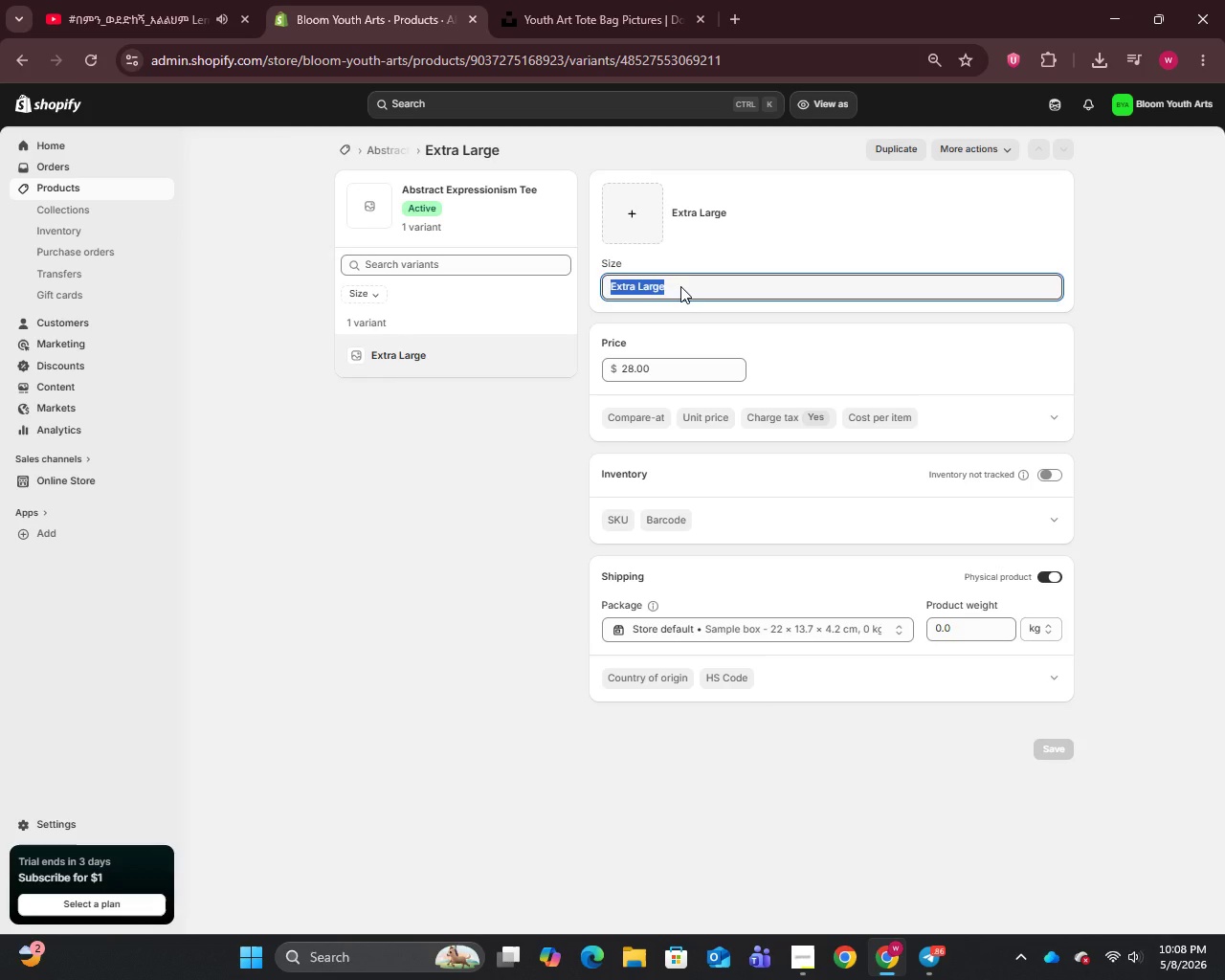 
key(Control+C)
 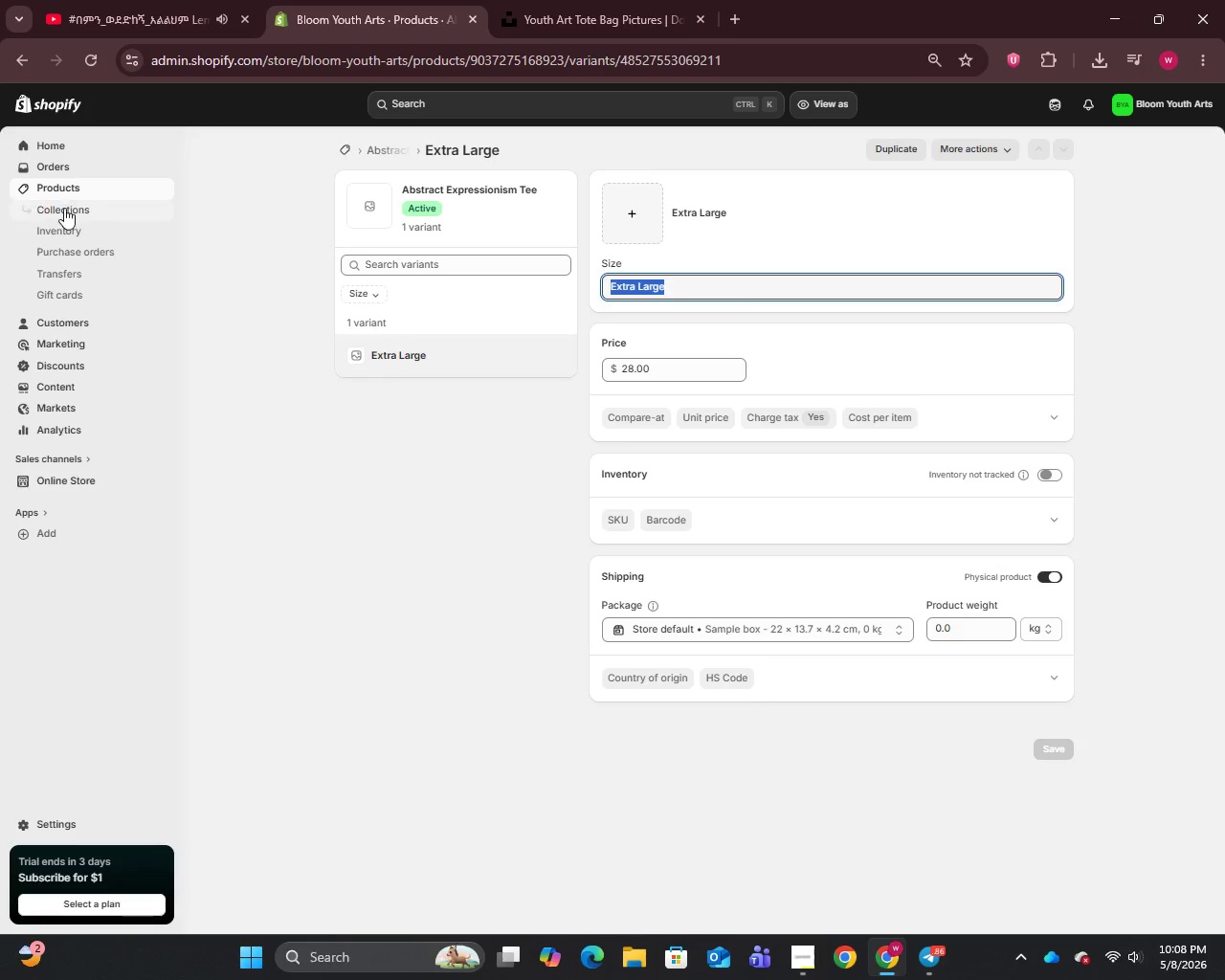 
left_click([61, 188])
 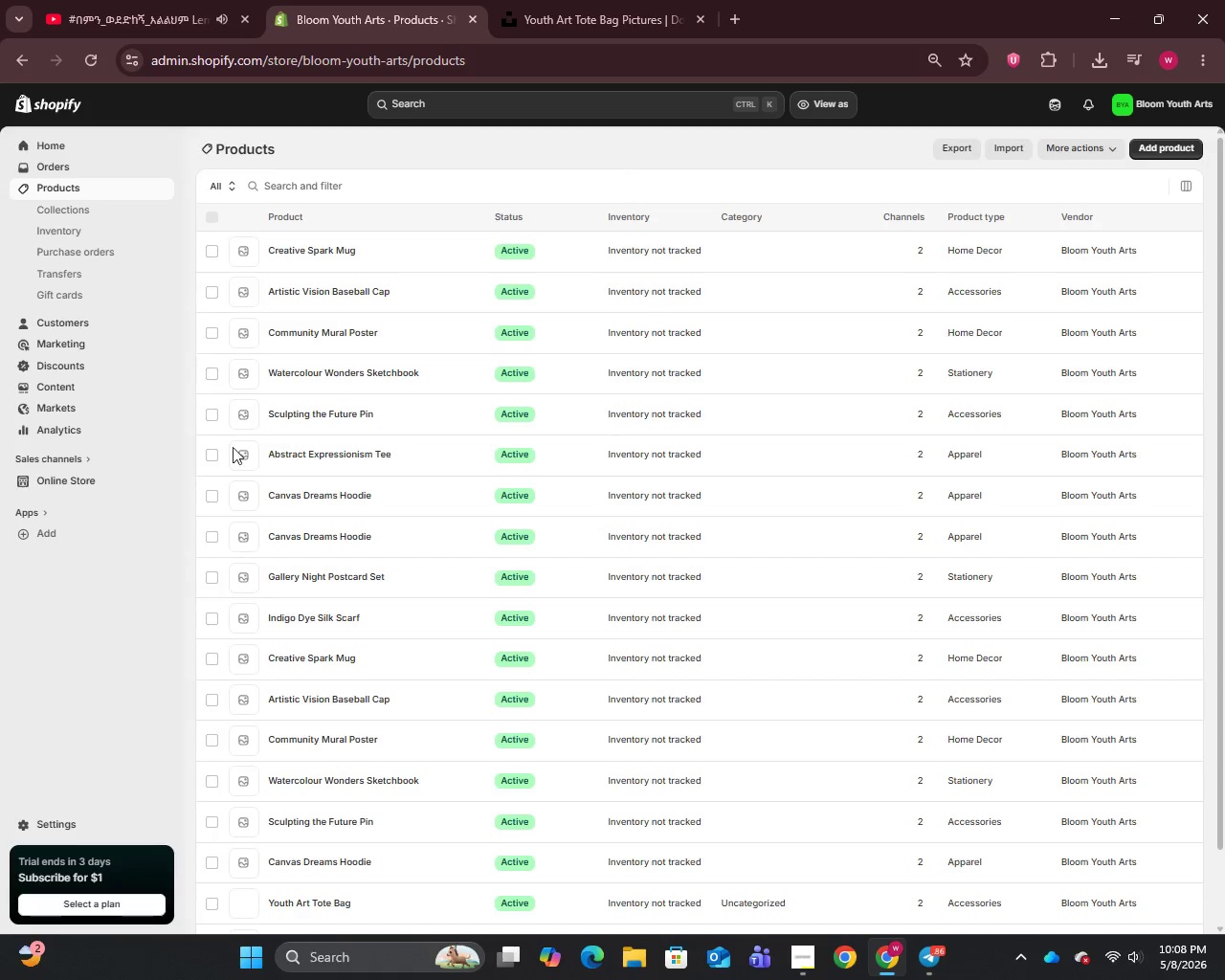 
scroll: coordinate [509, 773], scroll_direction: down, amount: 7.0
 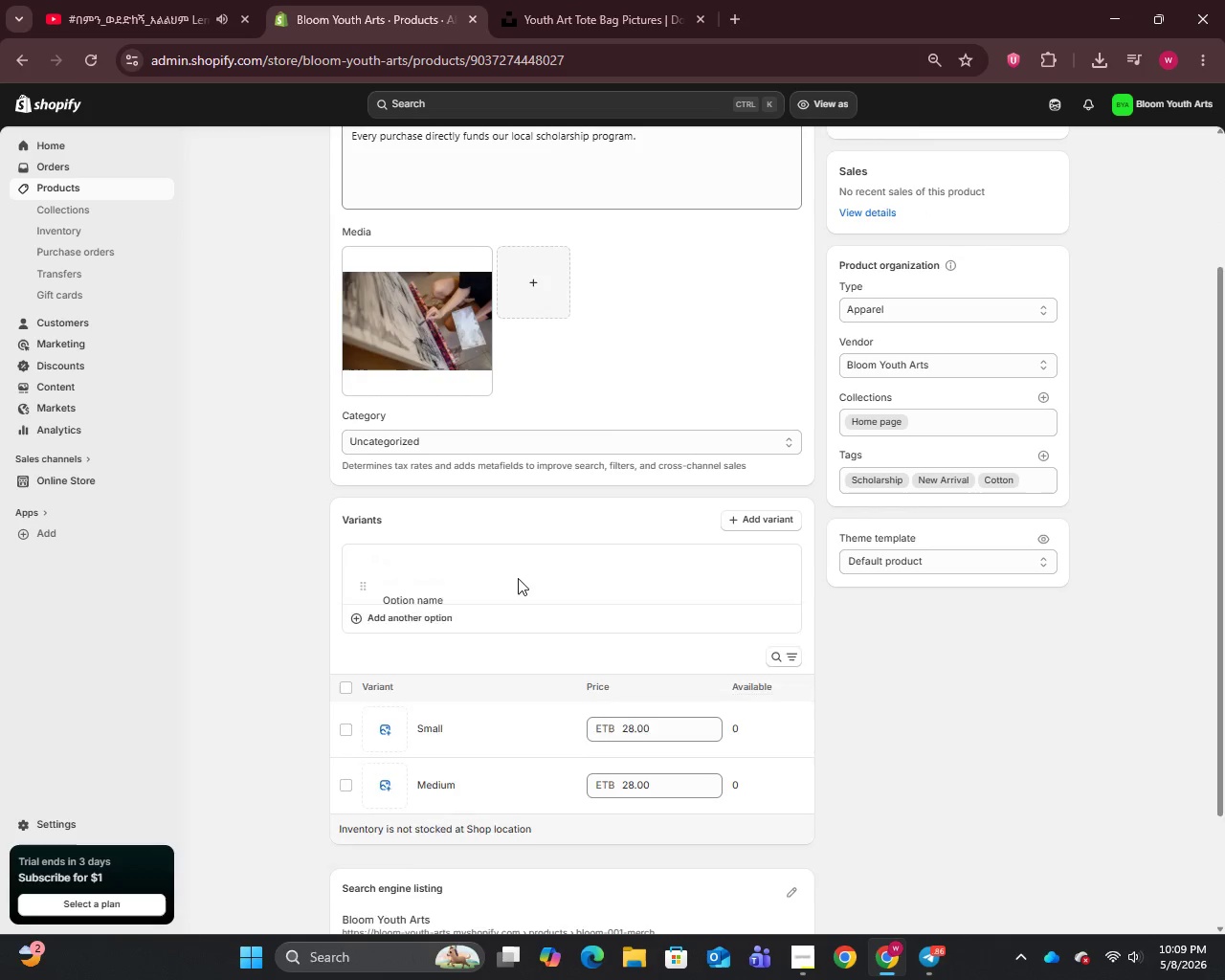 
left_click([441, 702])
 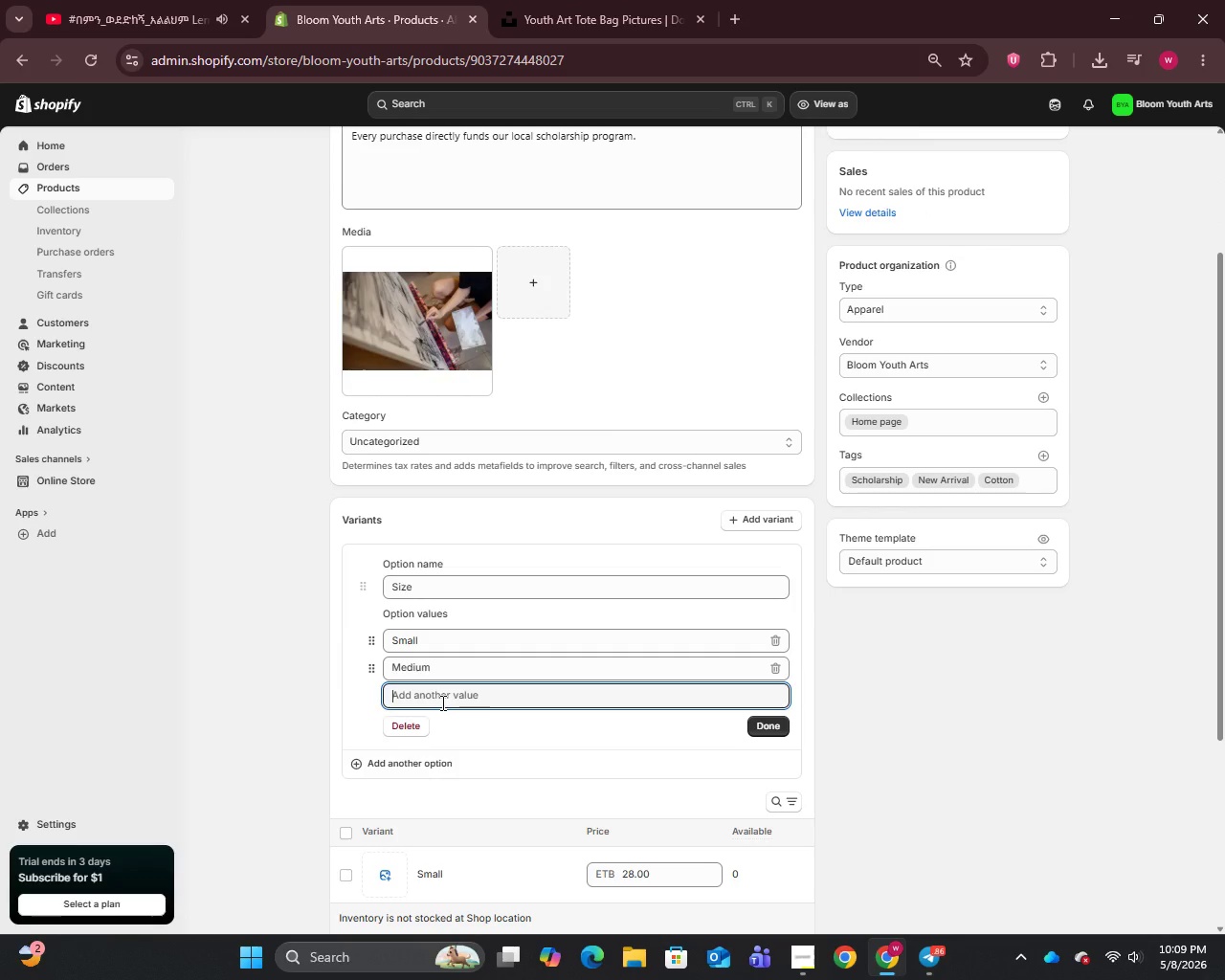 
key(Control+V)
 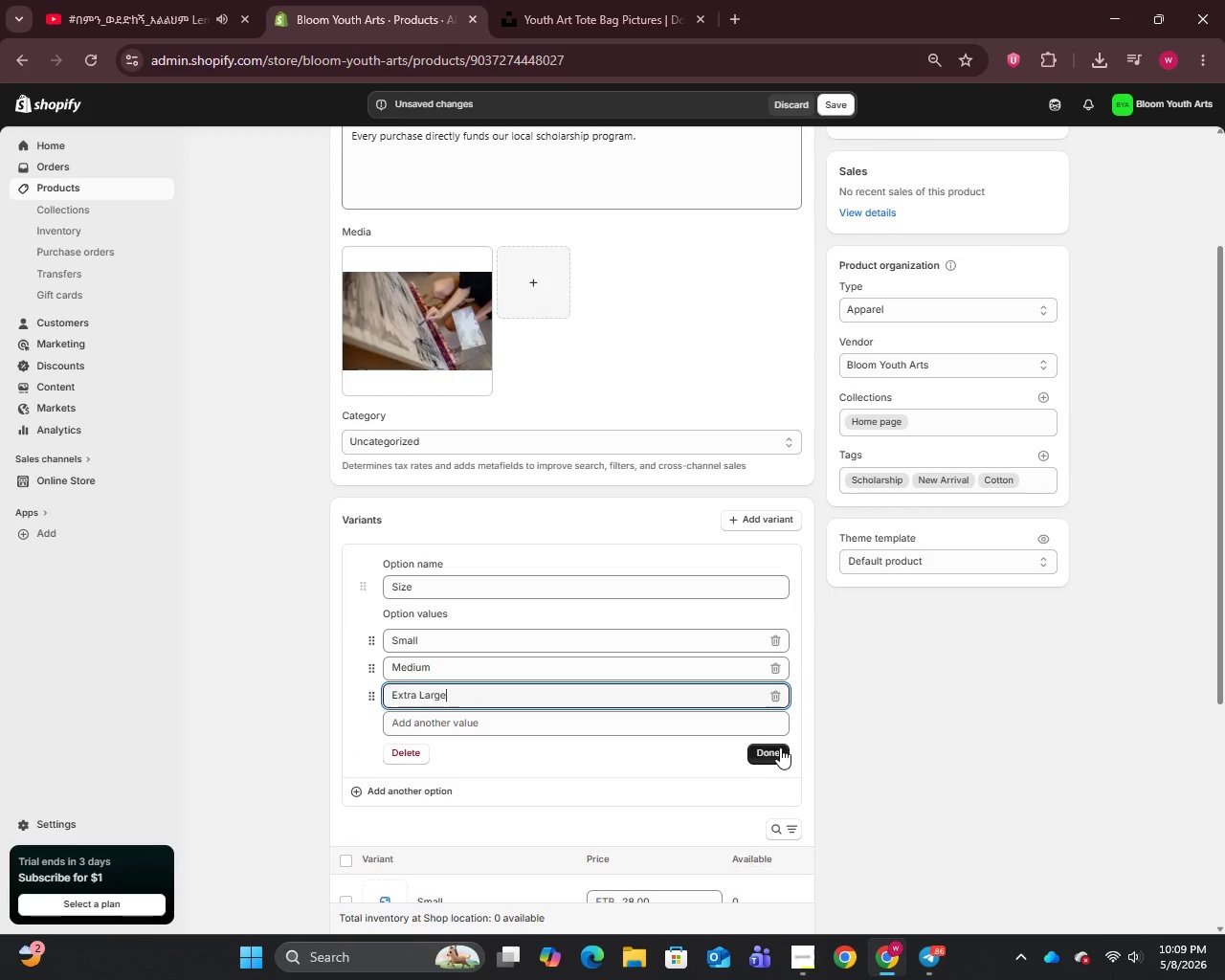 
left_click([782, 749])
 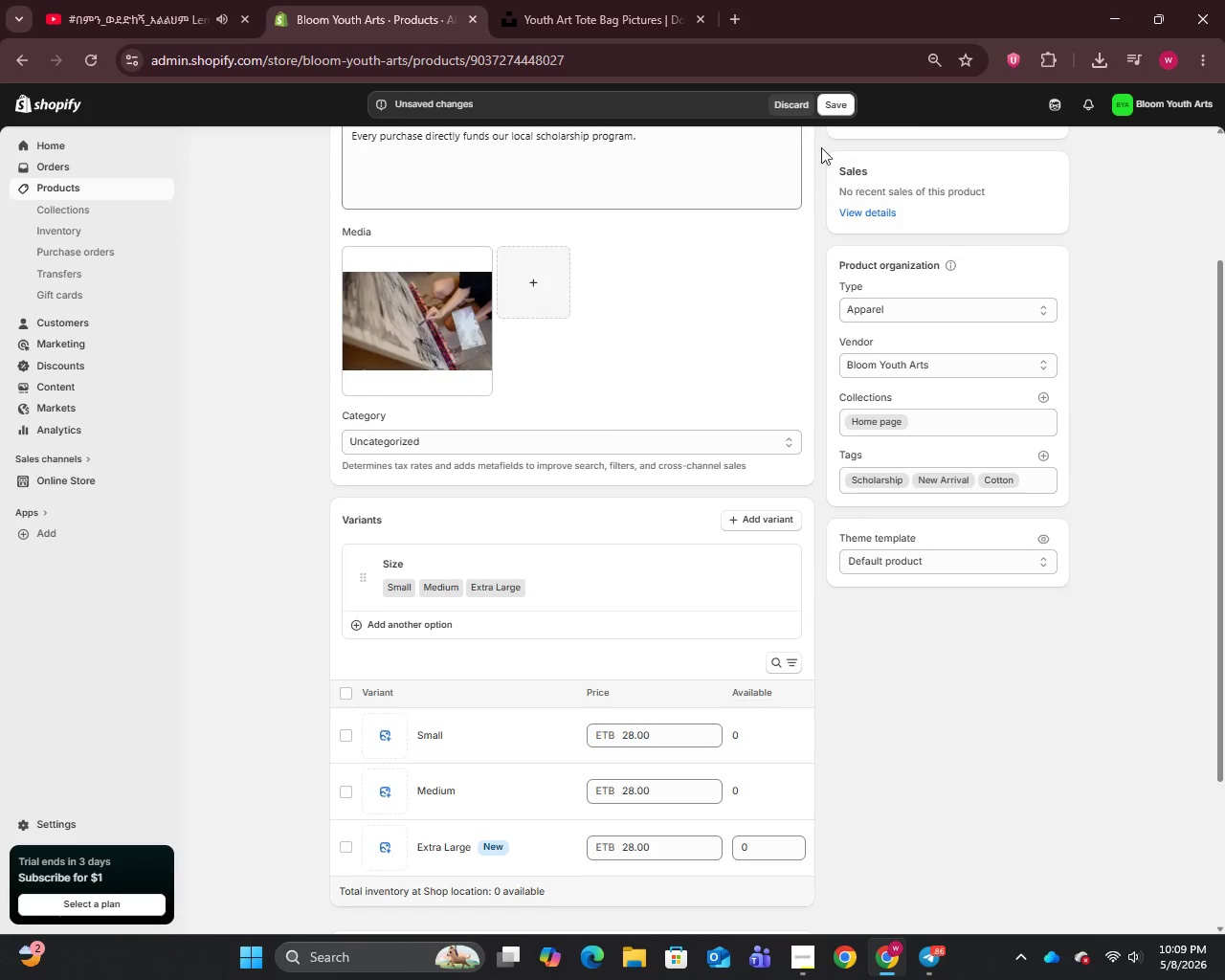 
left_click([838, 100])
 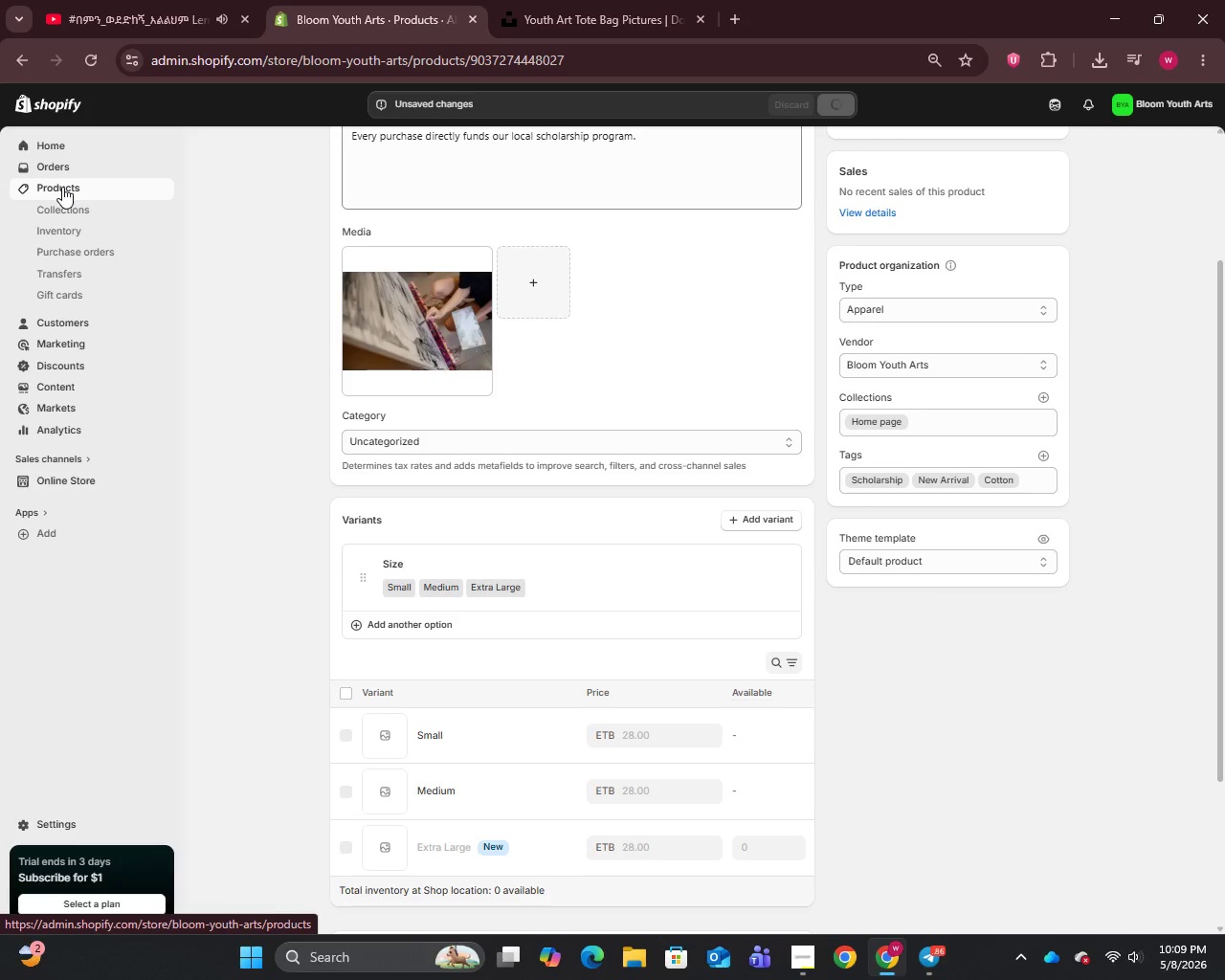 
left_click([62, 187])
 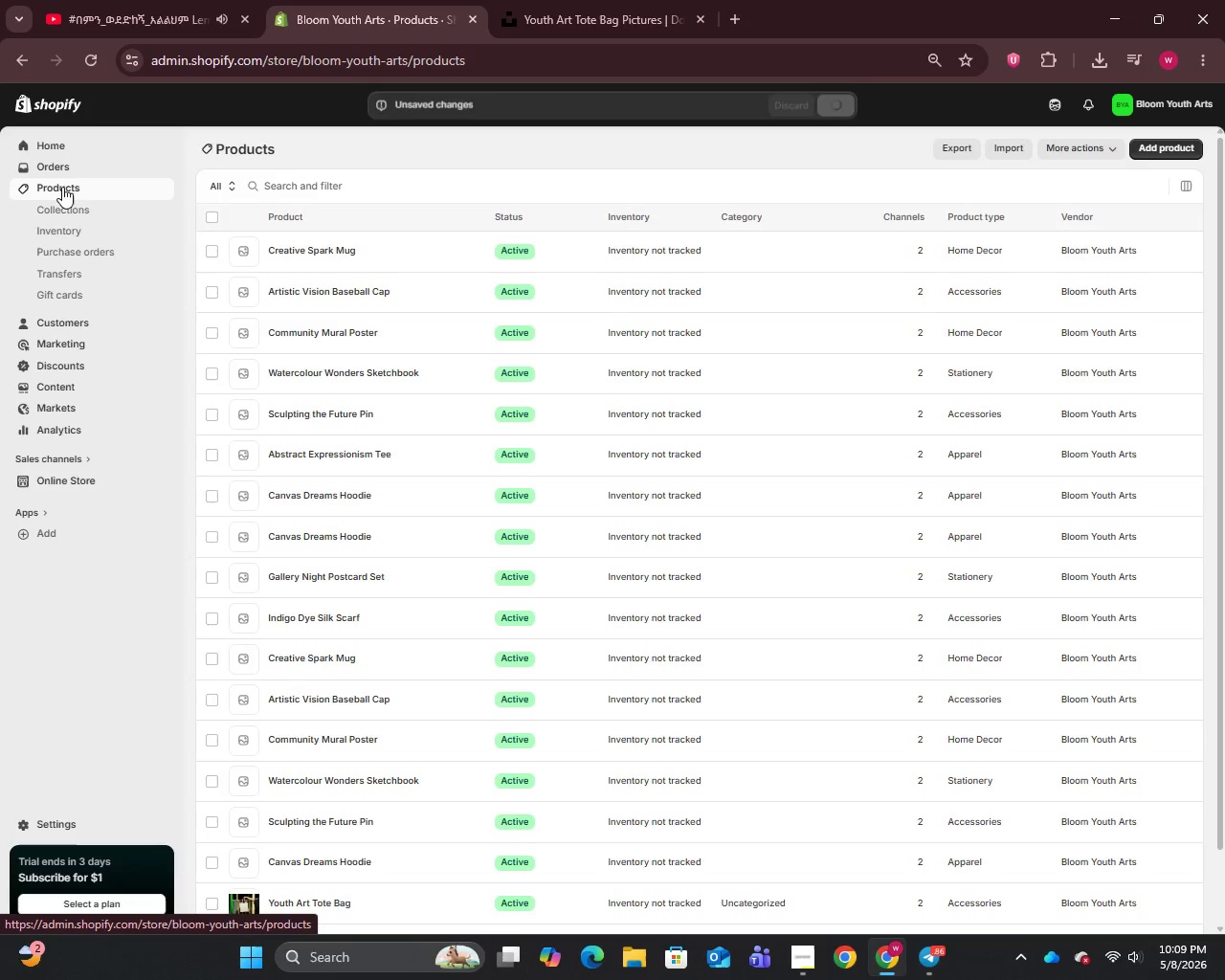 
scroll: coordinate [280, 616], scroll_direction: down, amount: 1.0
 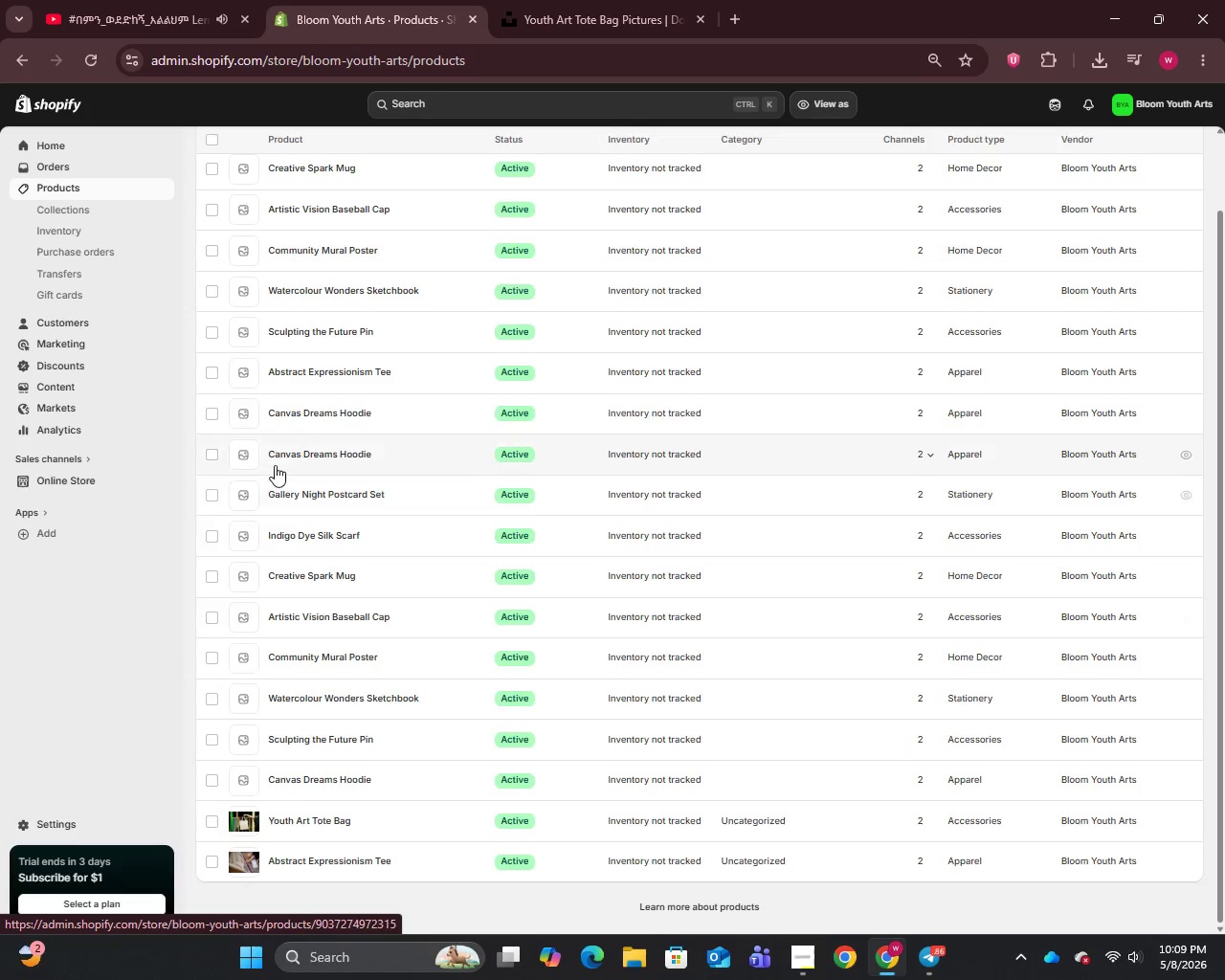 
wait(5.01)
 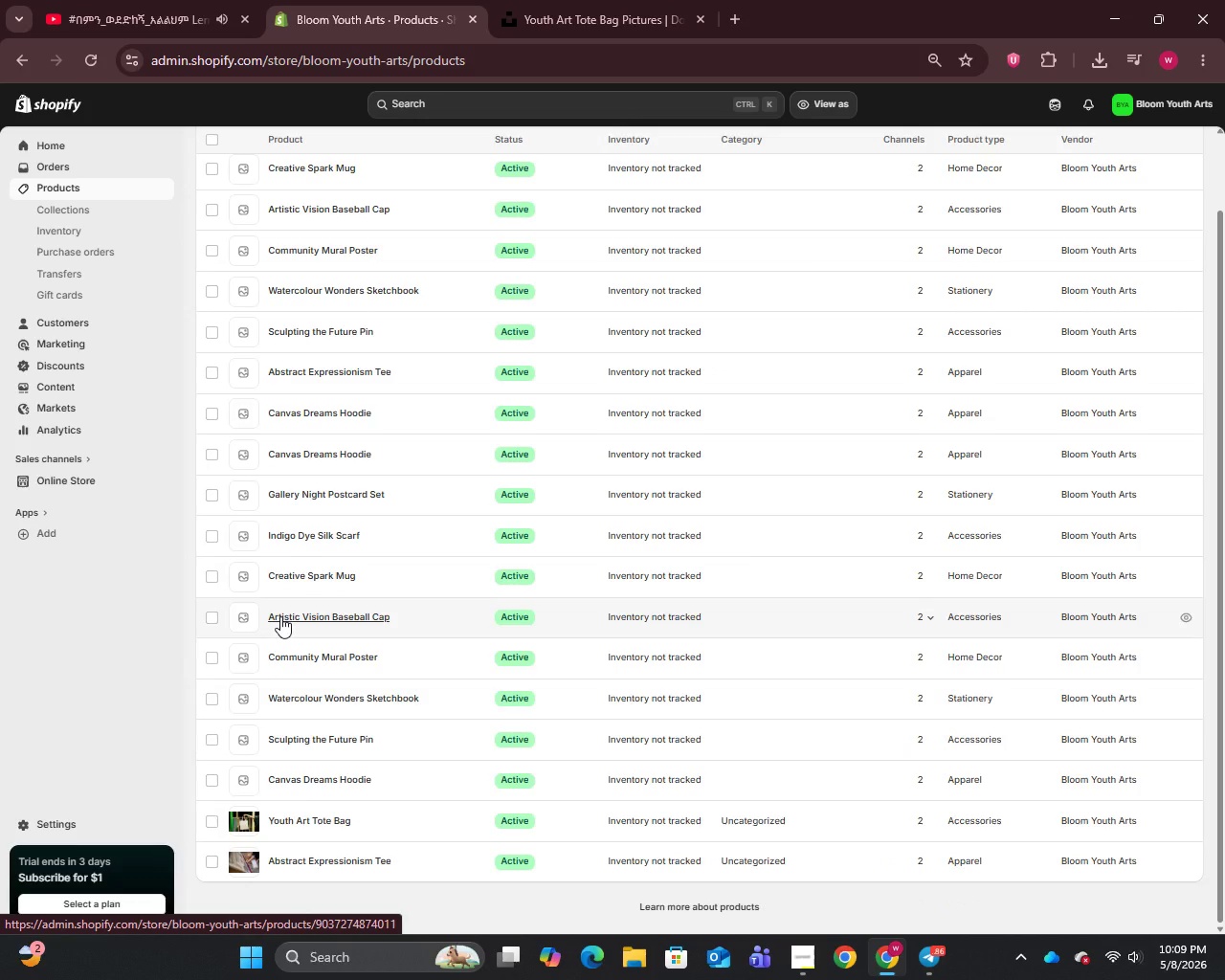 
left_click([201, 371])
 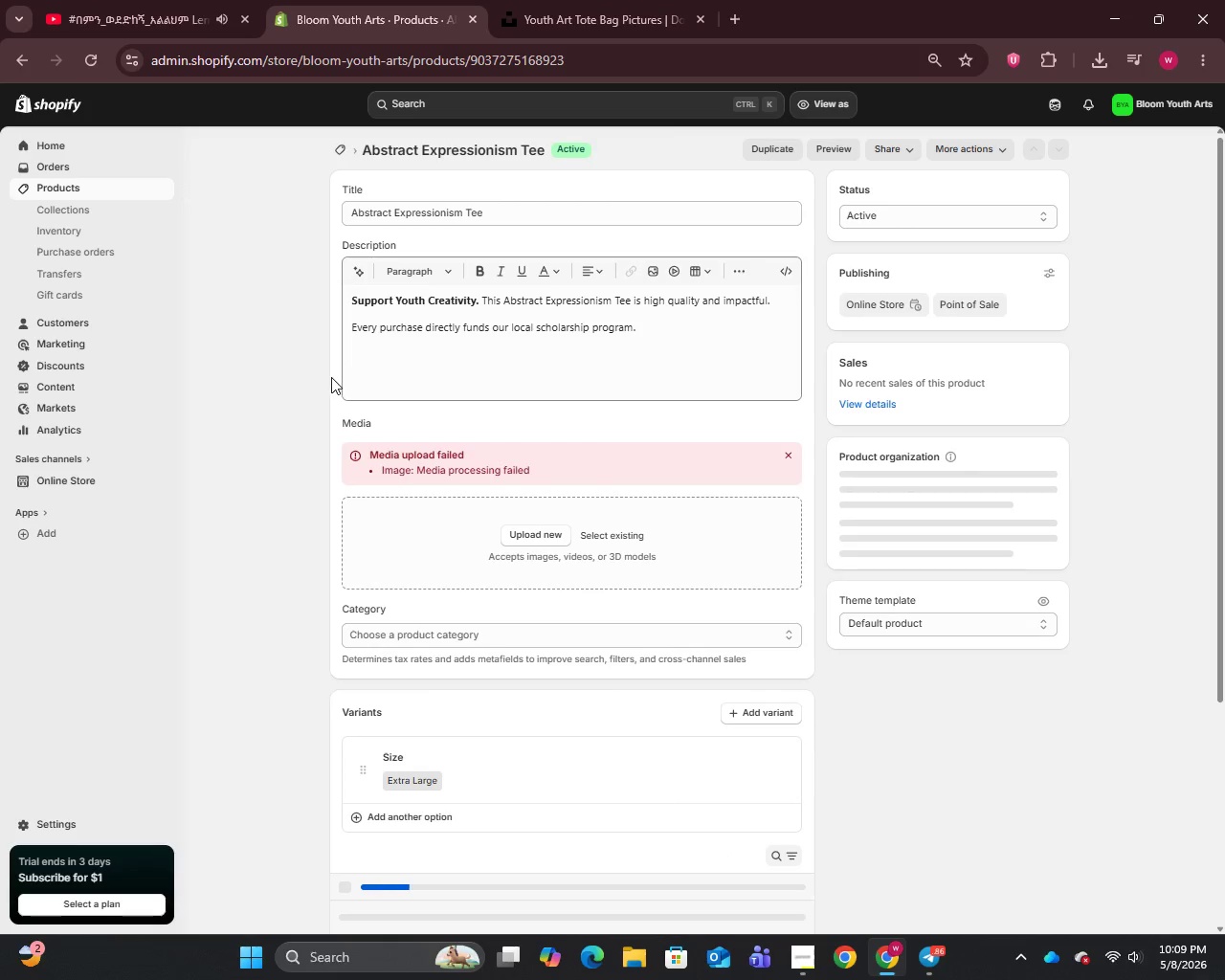 
left_click([51, 189])
 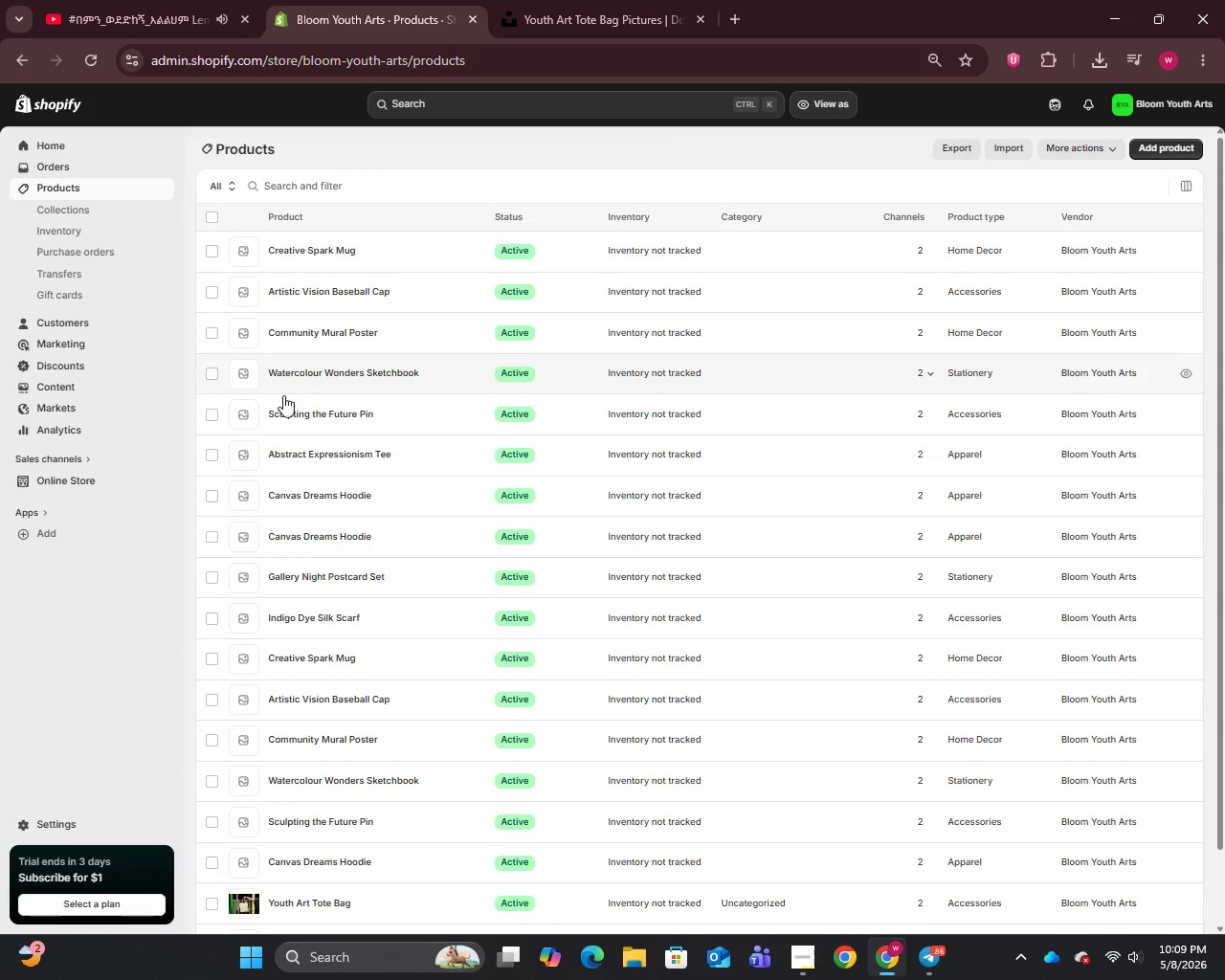 
wait(5.58)
 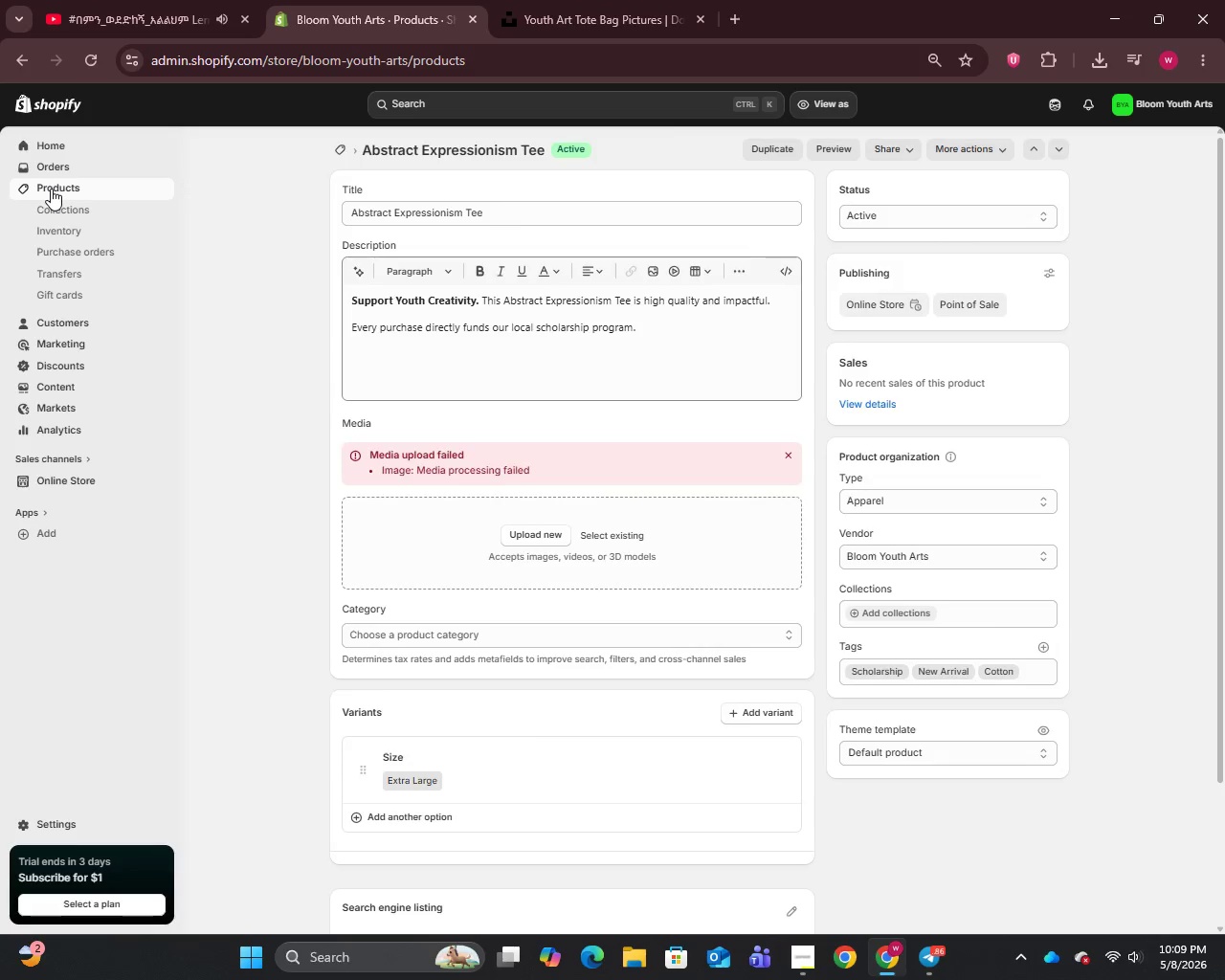 
left_click([211, 453])
 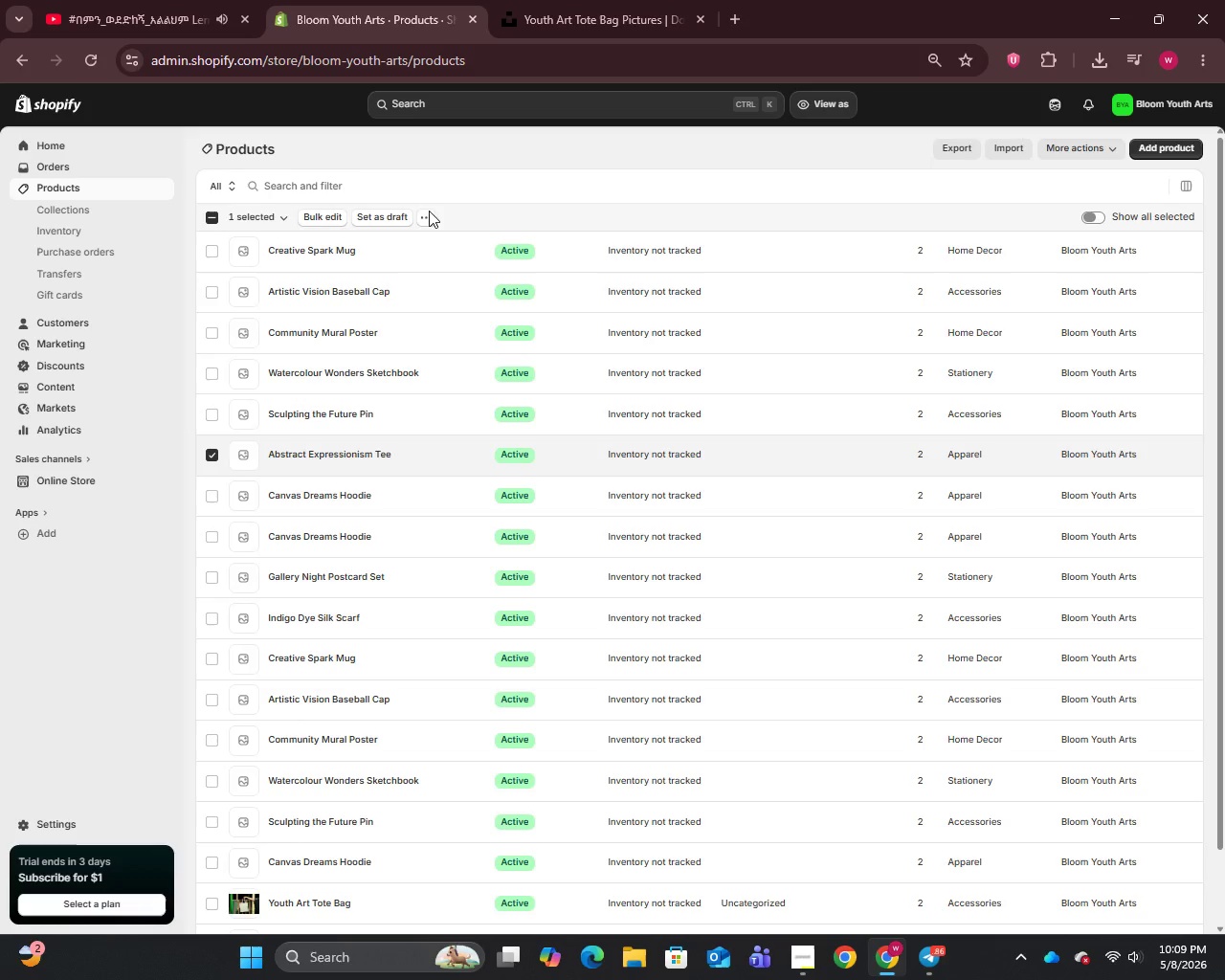 
left_click([425, 218])
 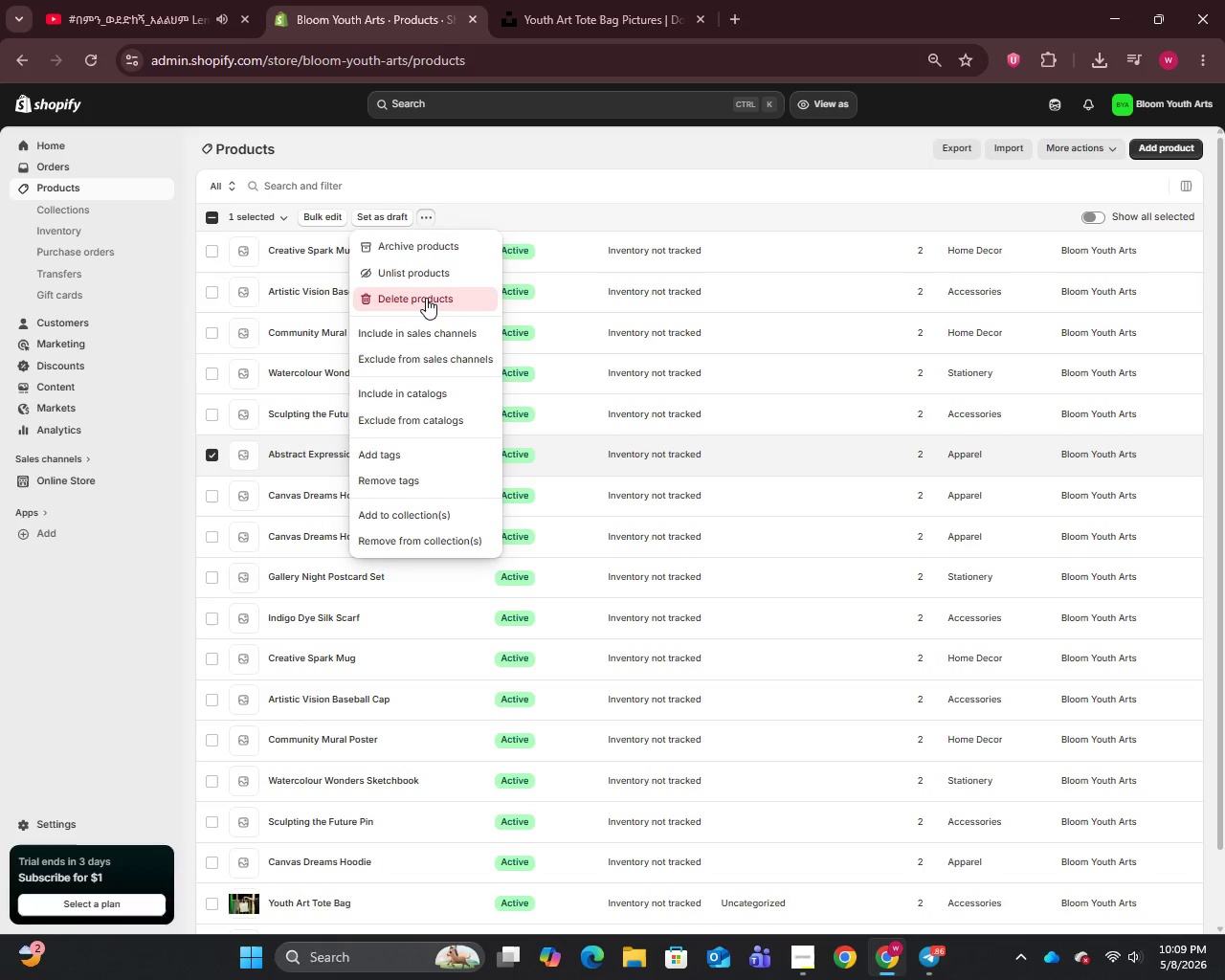 
left_click([424, 300])
 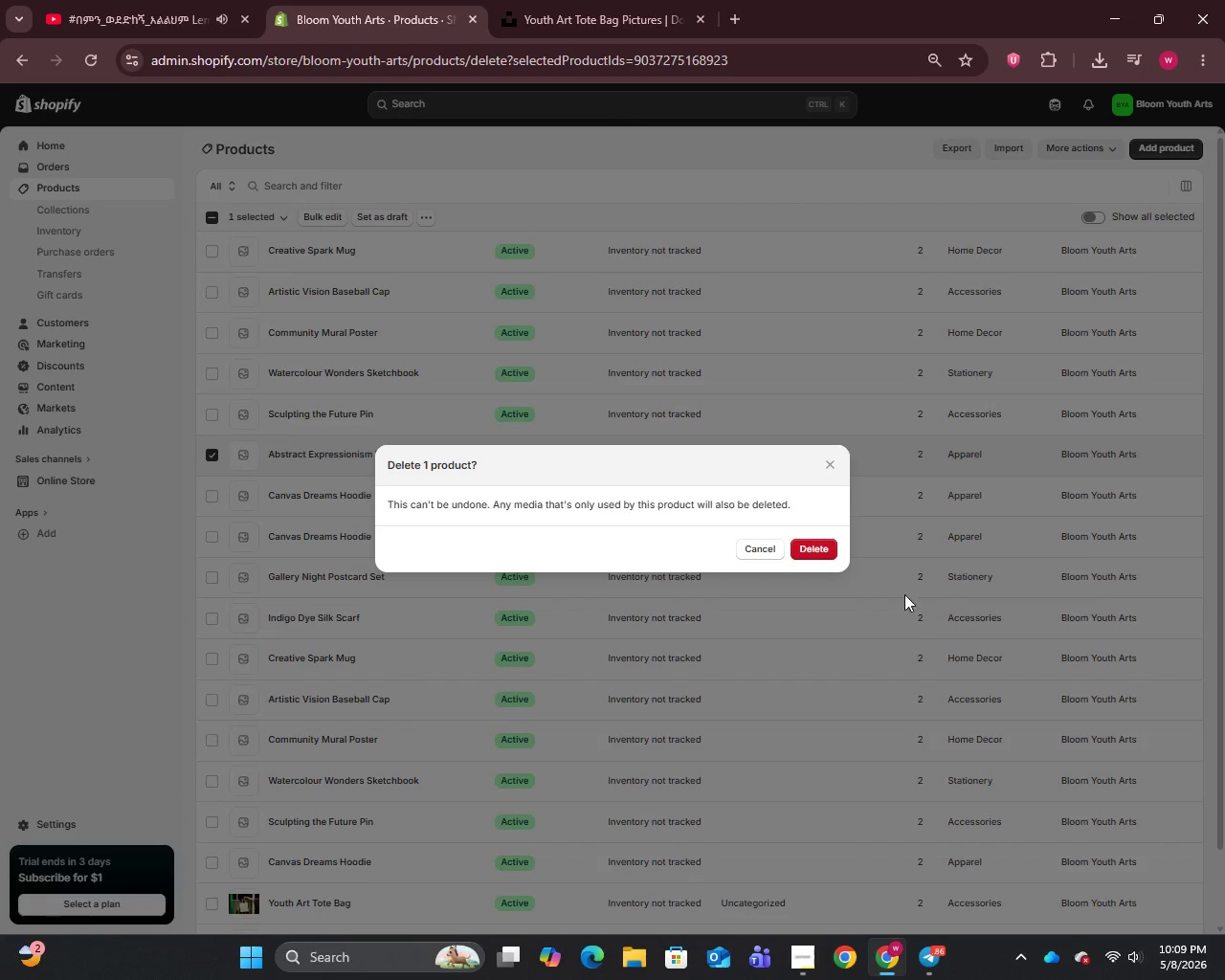 
left_click([833, 546])
 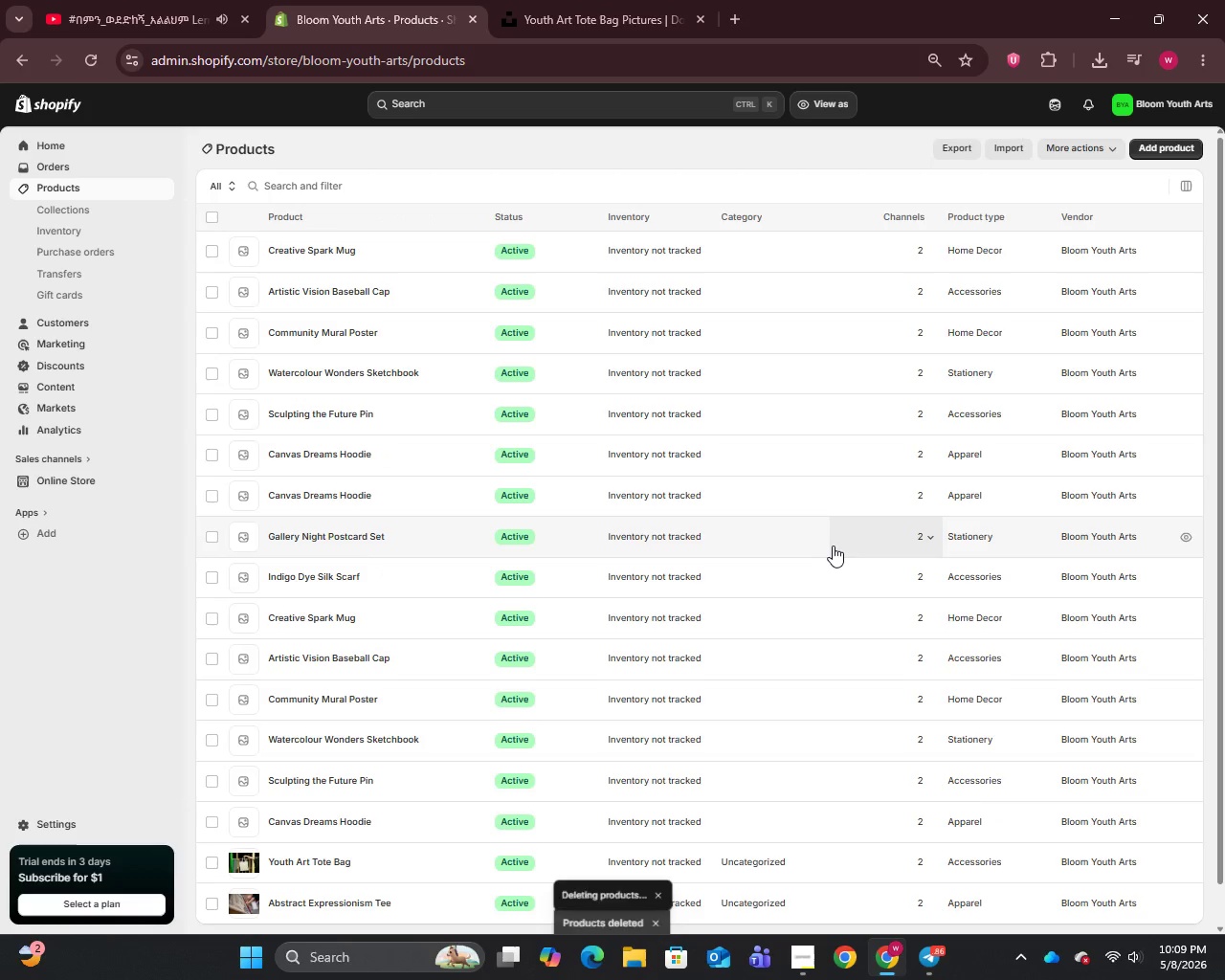 
wait(5.36)
 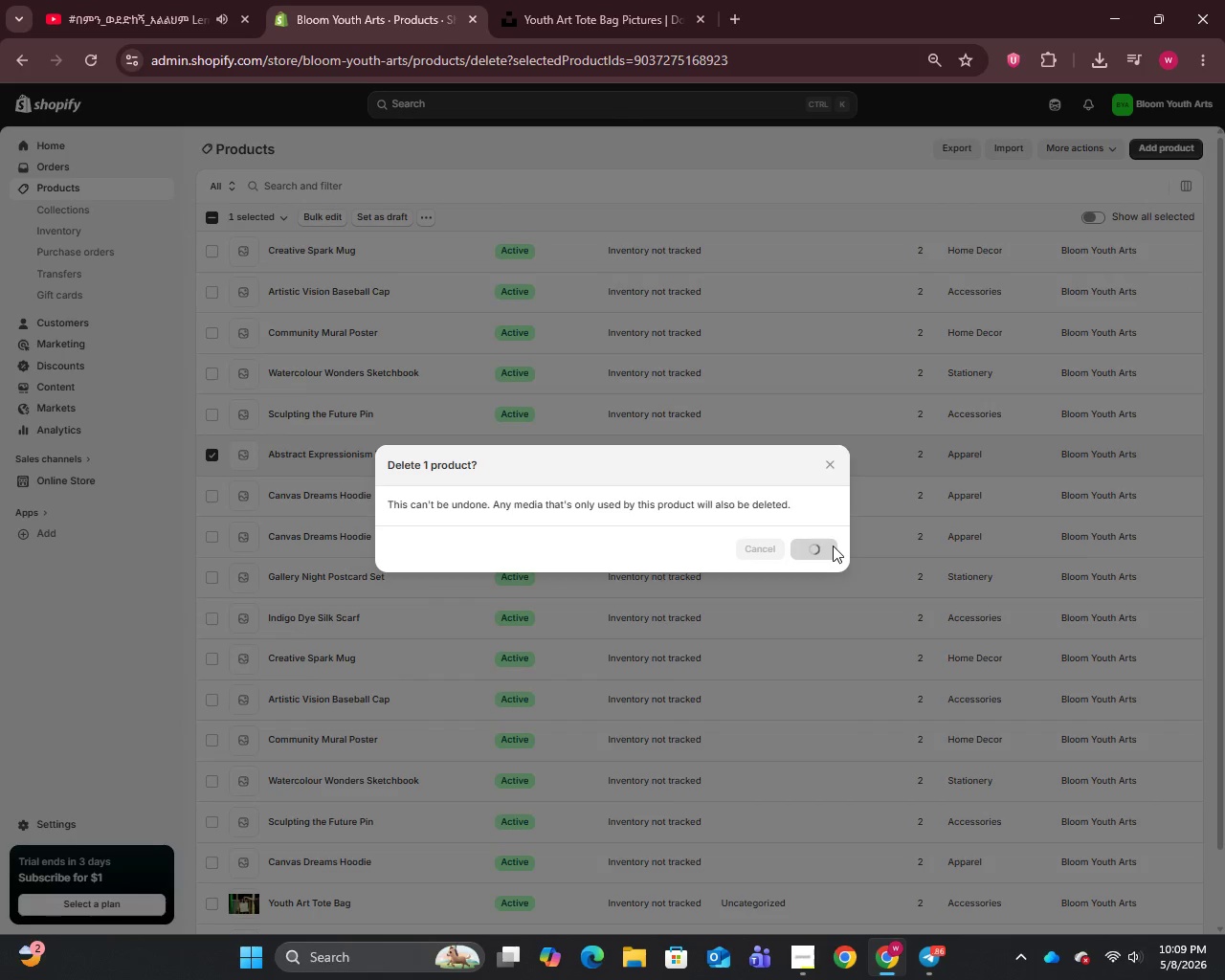 
scroll: coordinate [461, 690], scroll_direction: down, amount: 1.0
 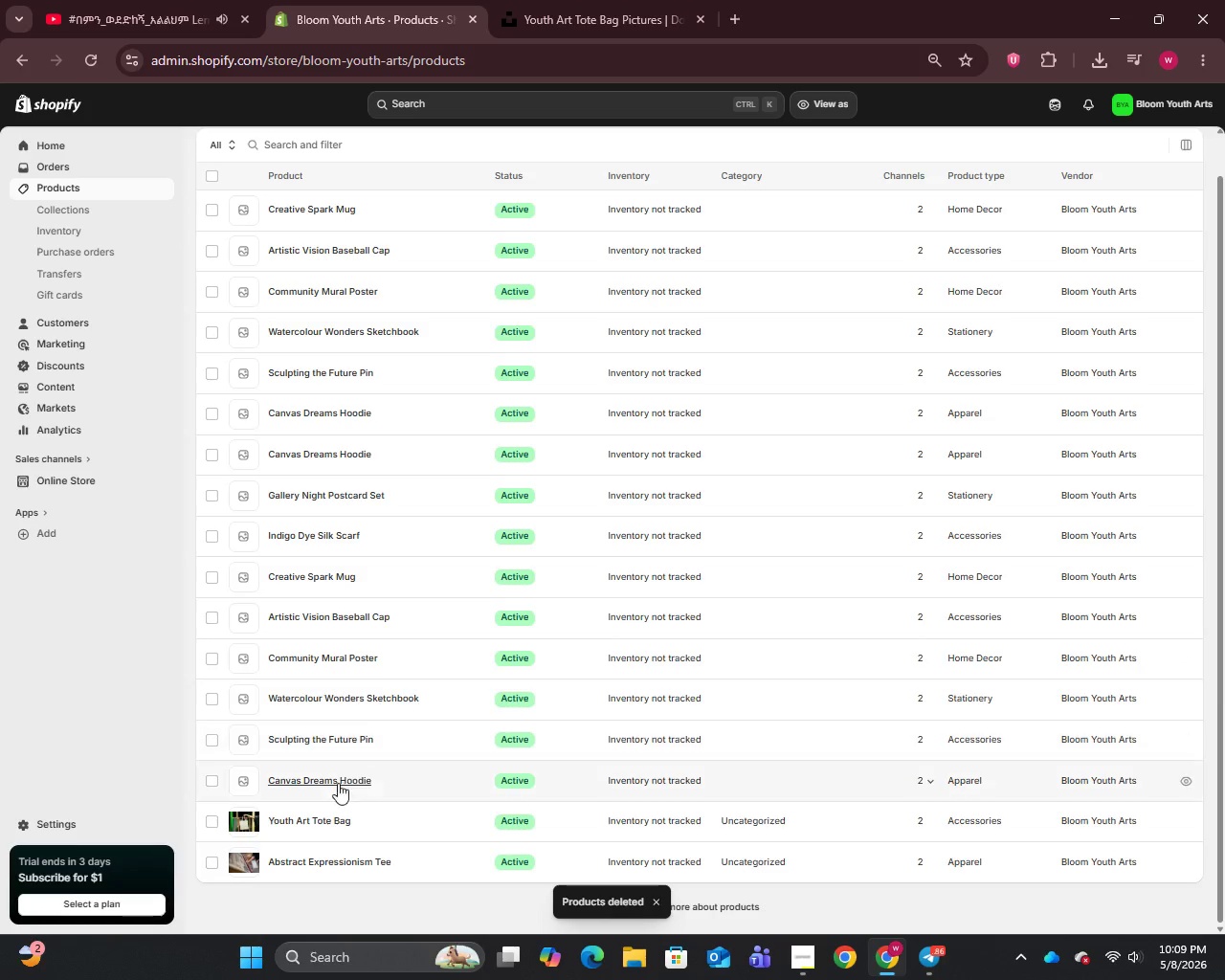 
left_click([329, 780])
 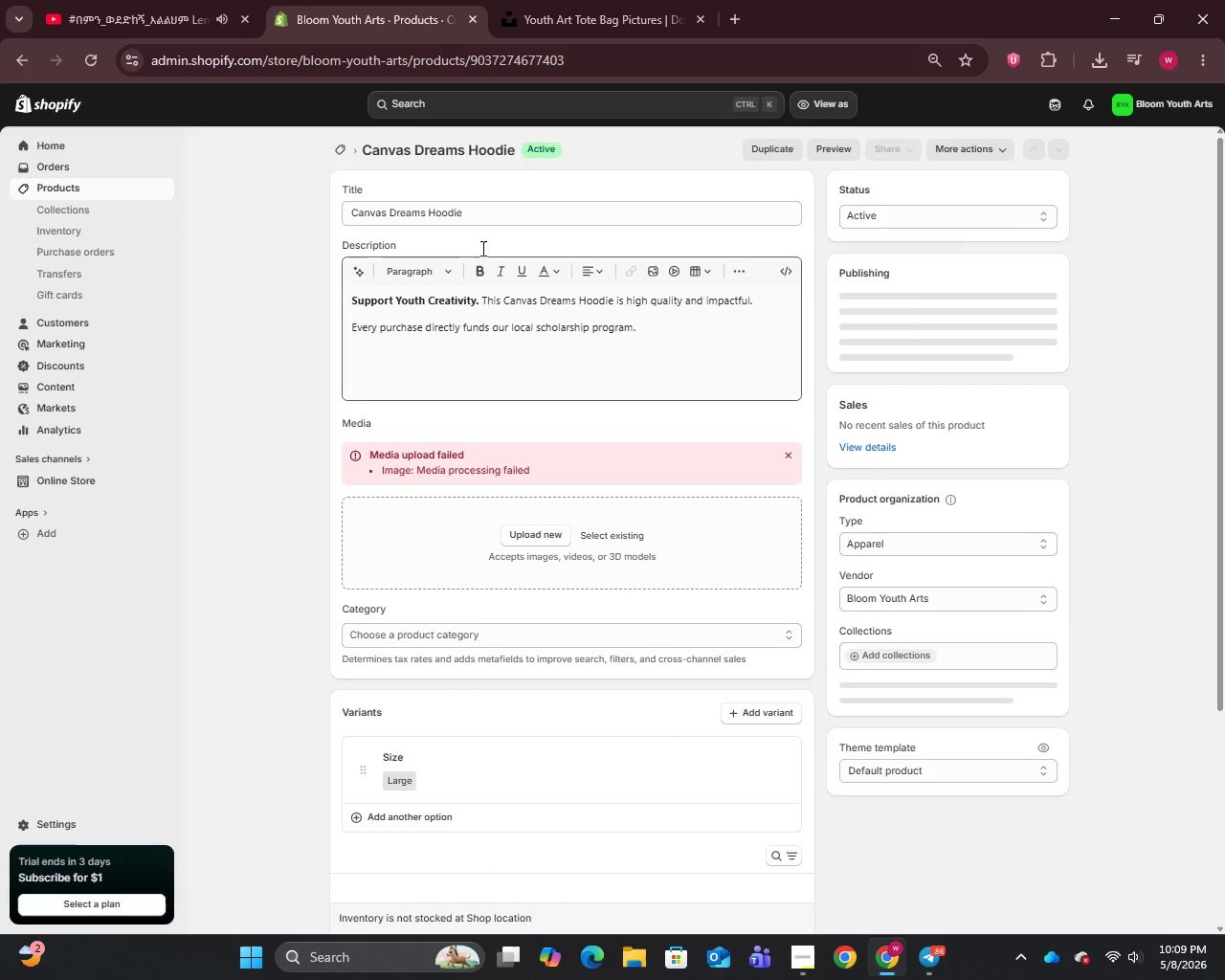 
left_click([482, 220])
 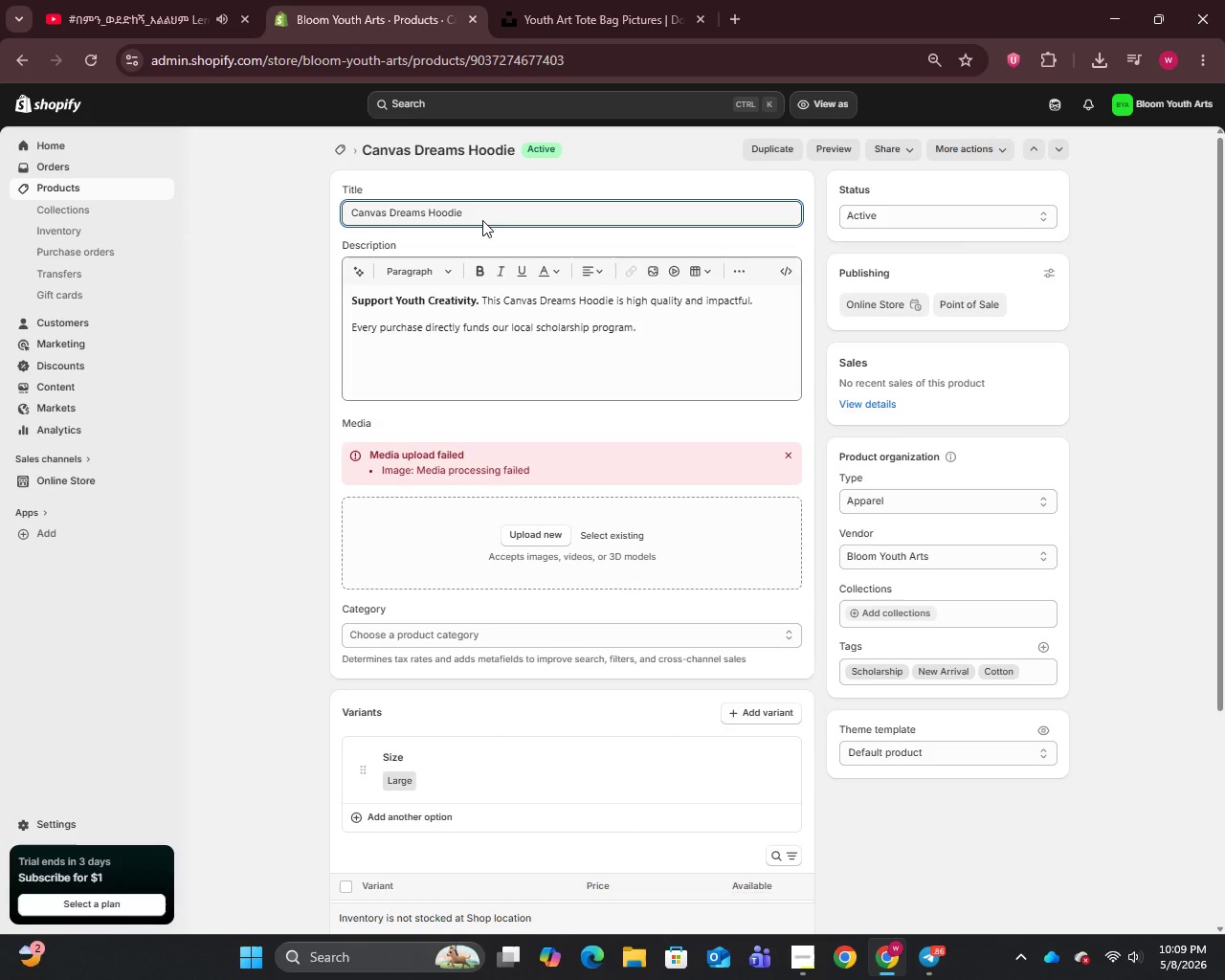 
key(Control+A)
 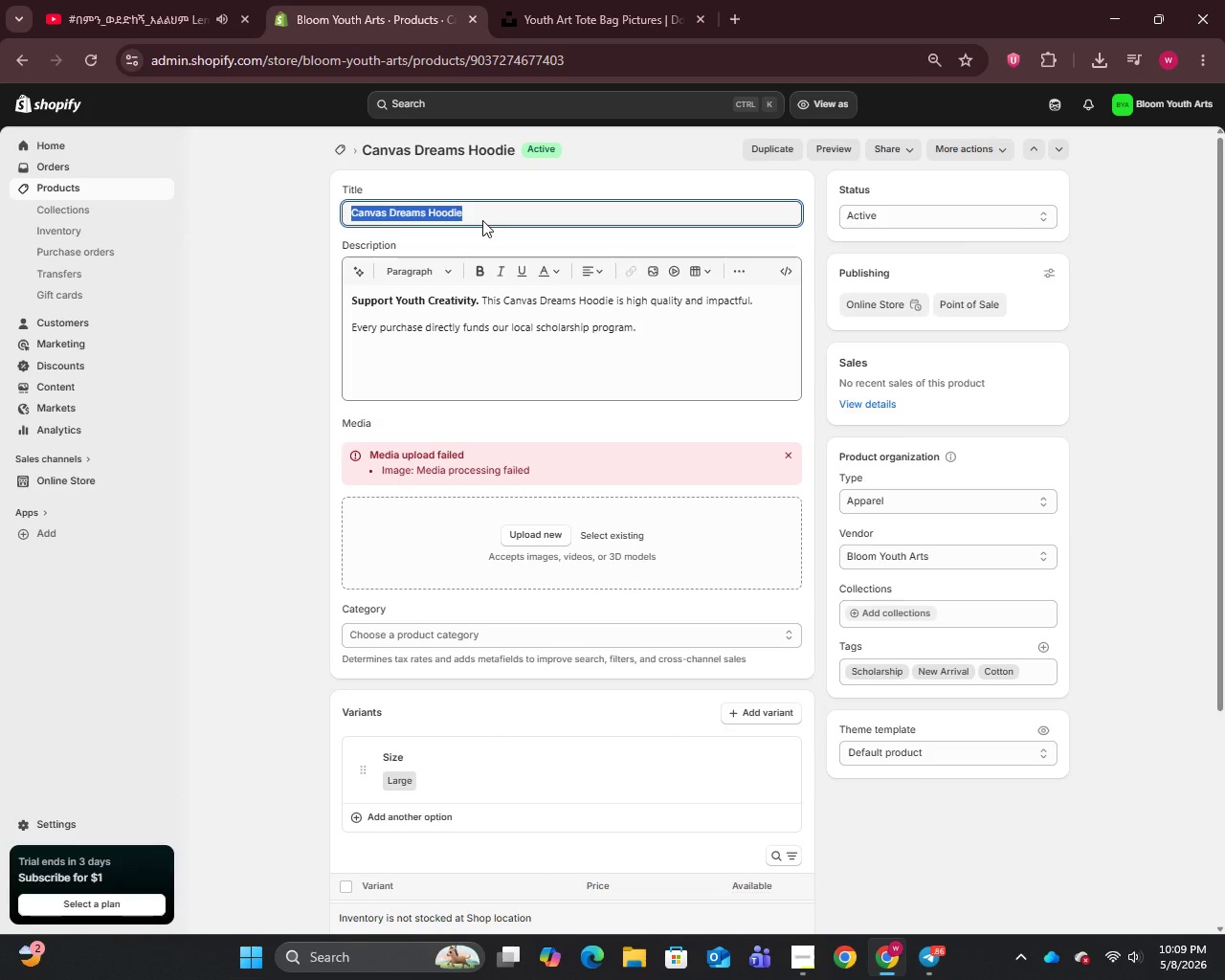 
key(Control+C)
 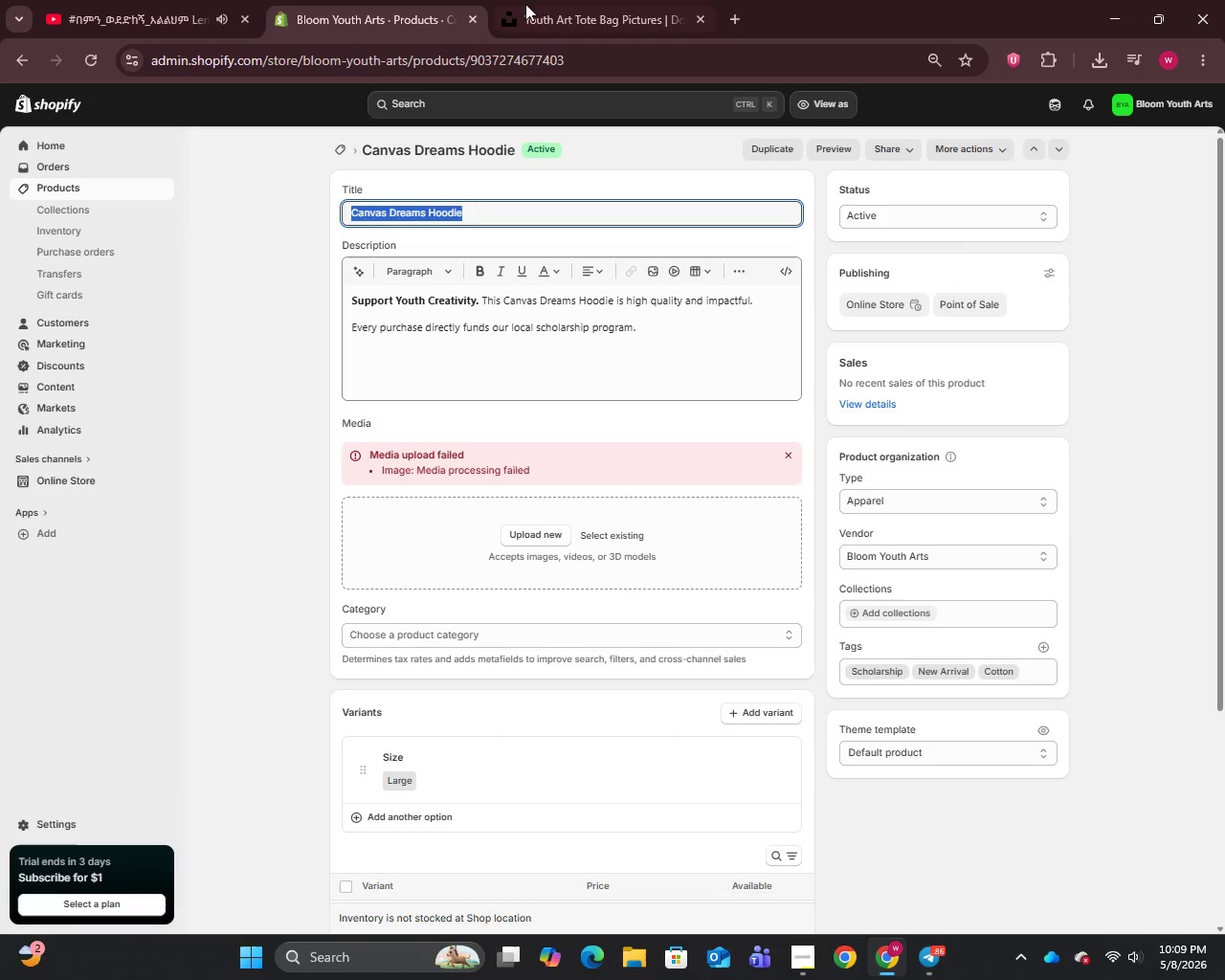 
left_click([538, 0])
 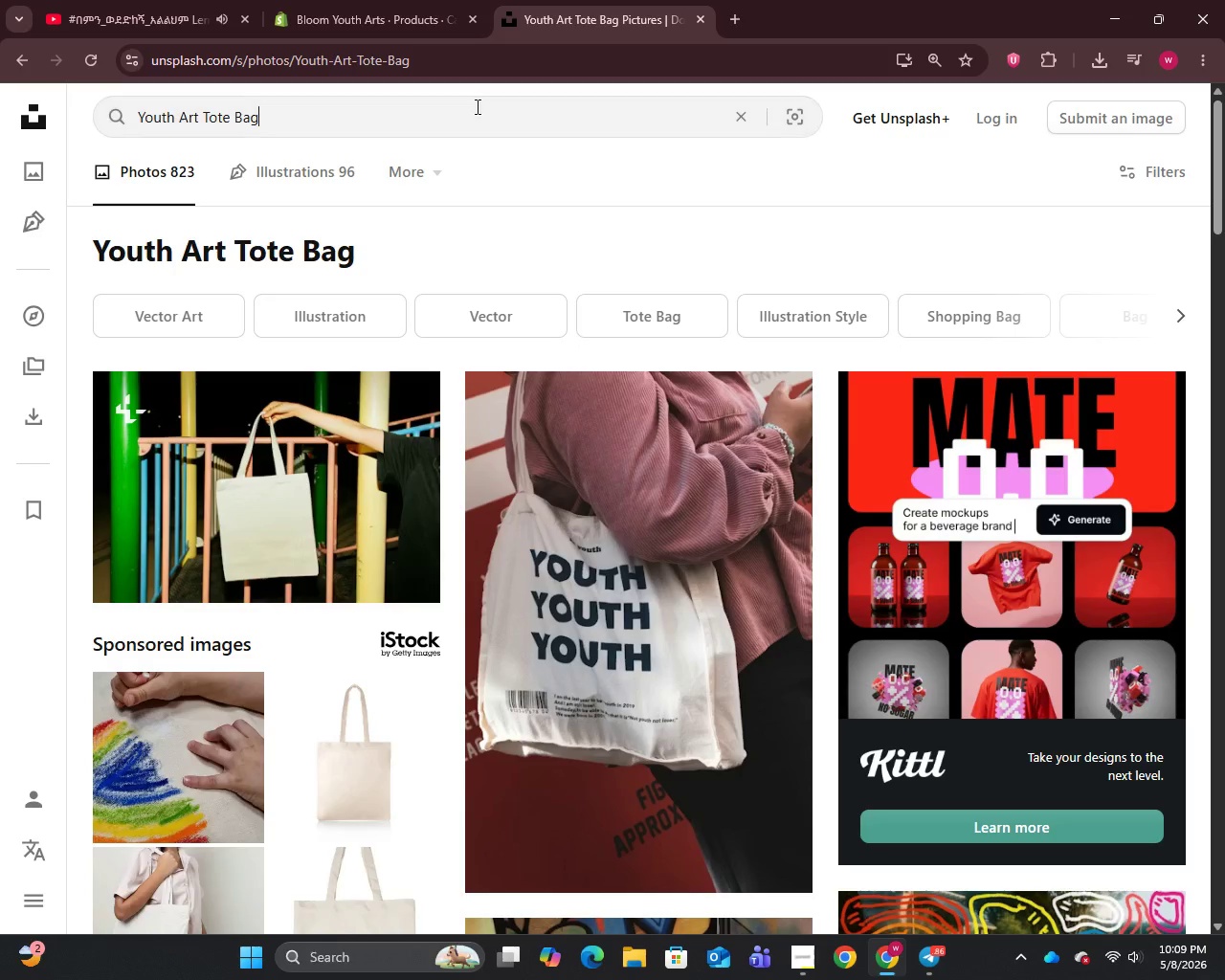 
key(Control+A)
 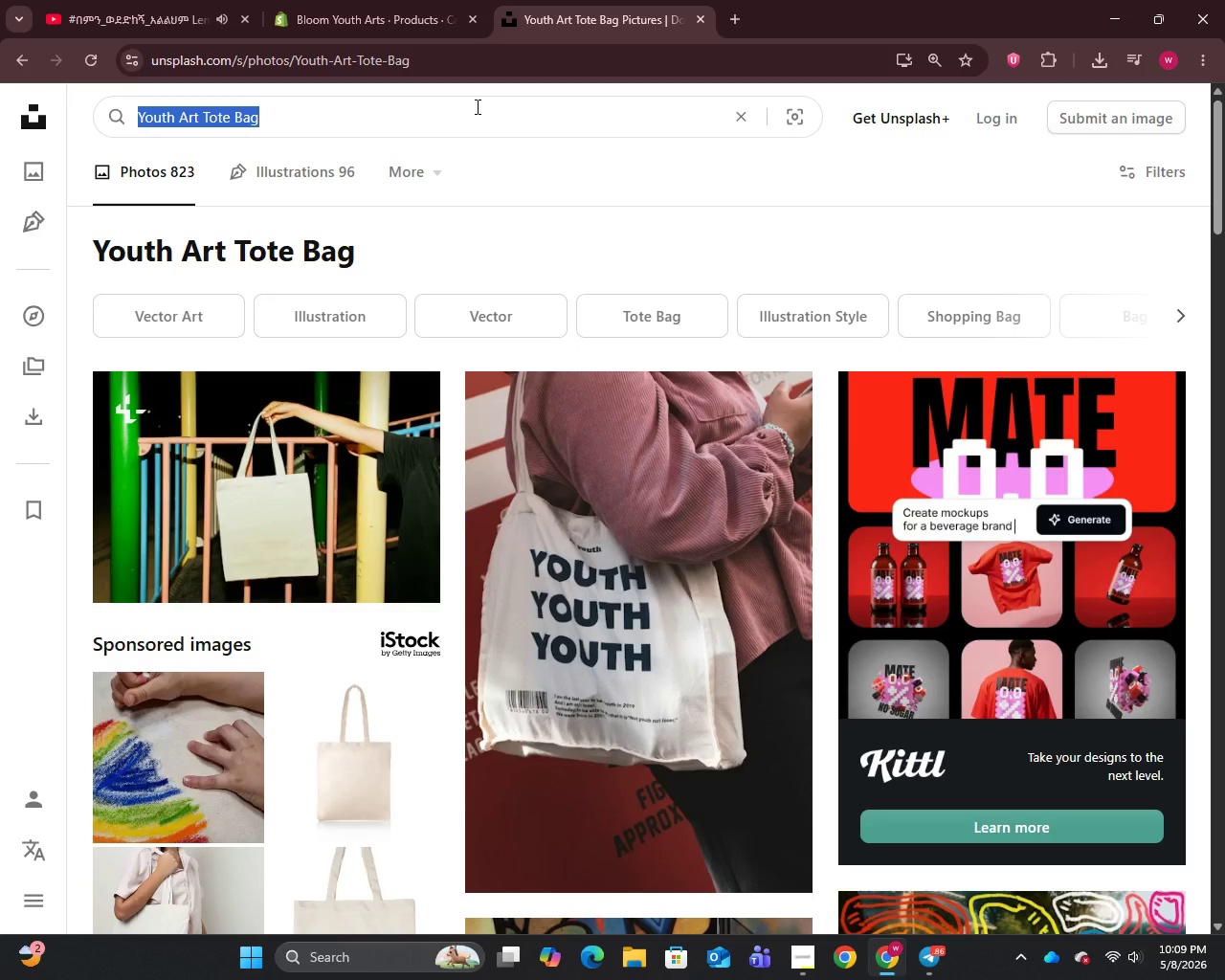 
key(Control+V)
 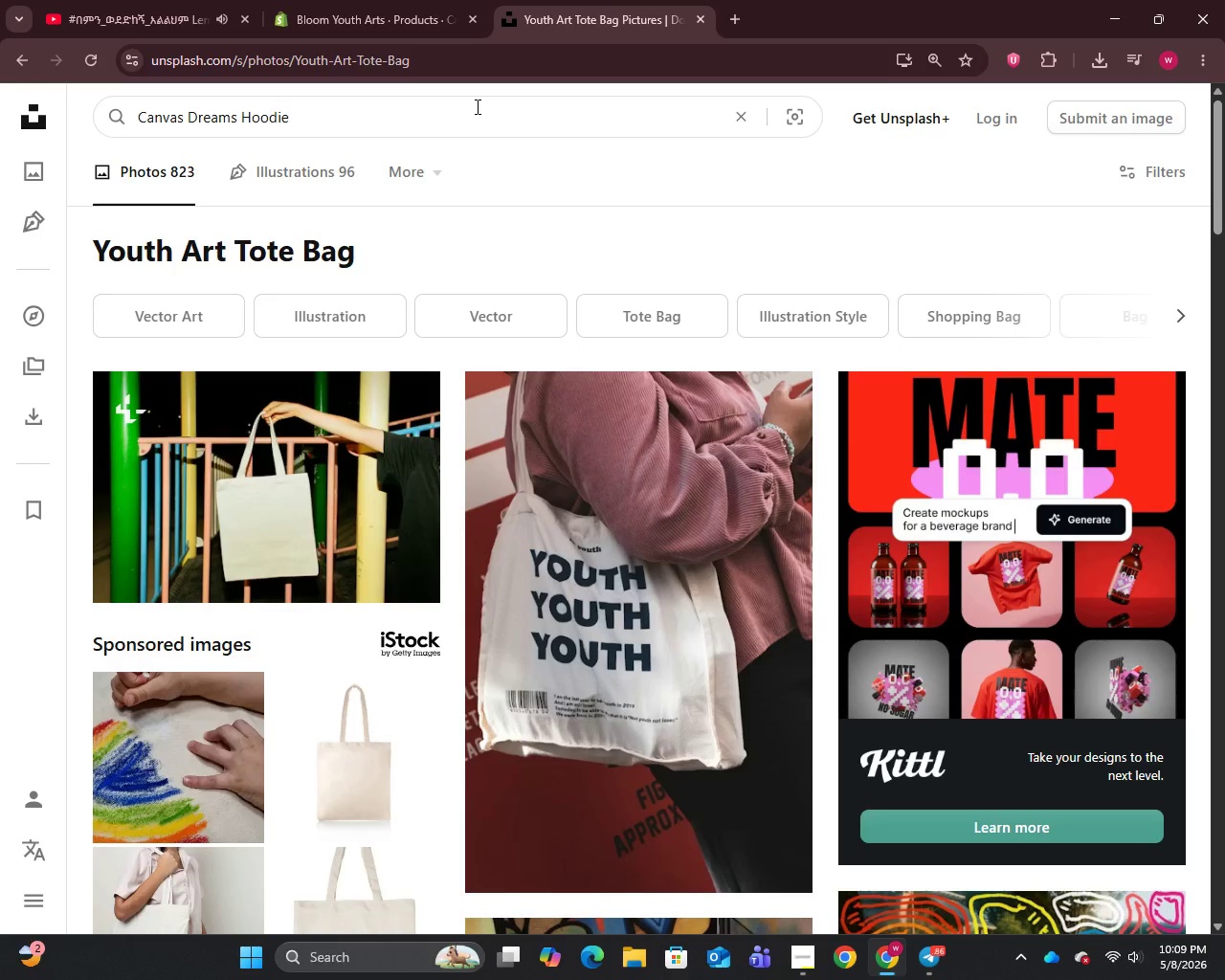 
key(Enter)
 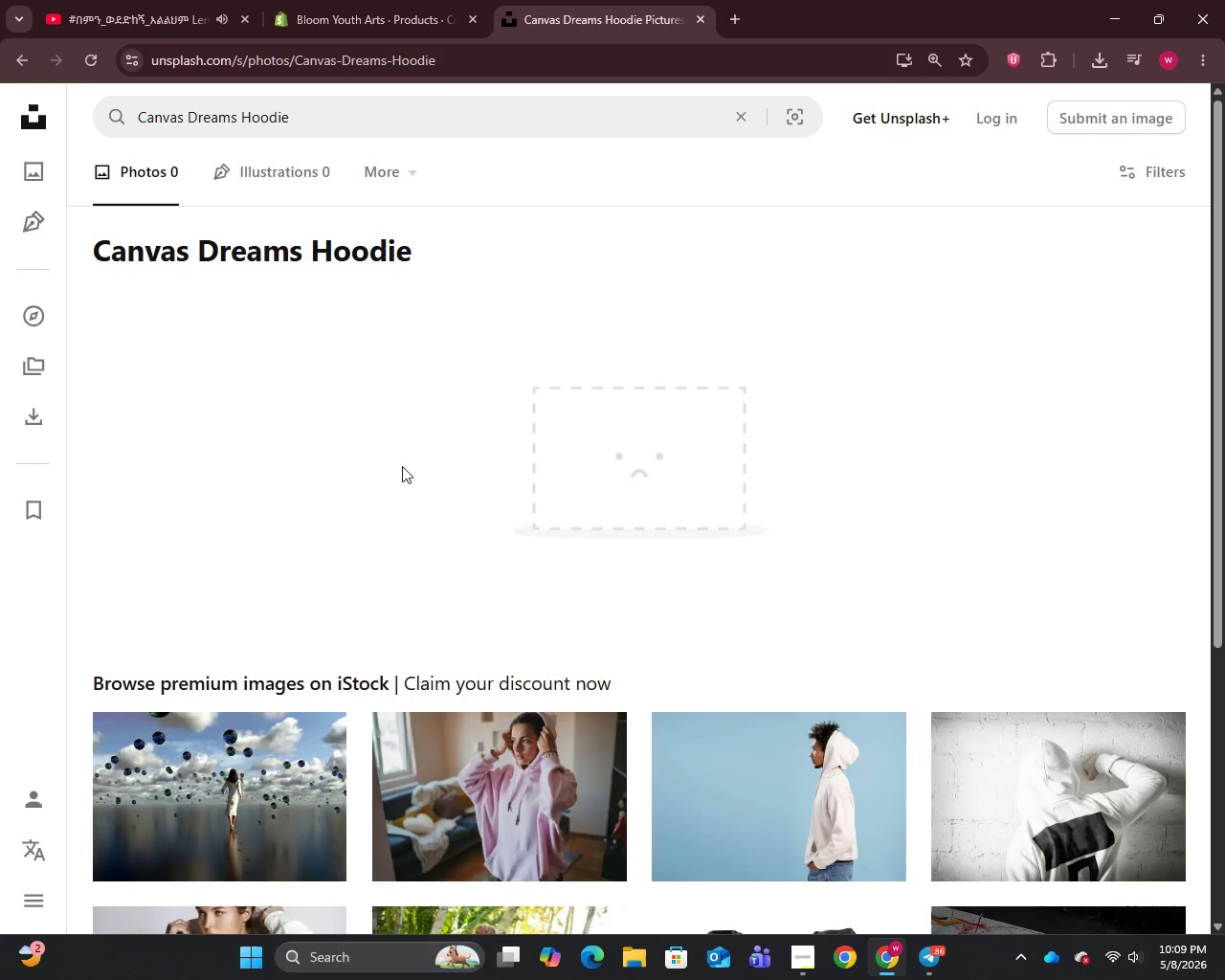 
wait(5.42)
 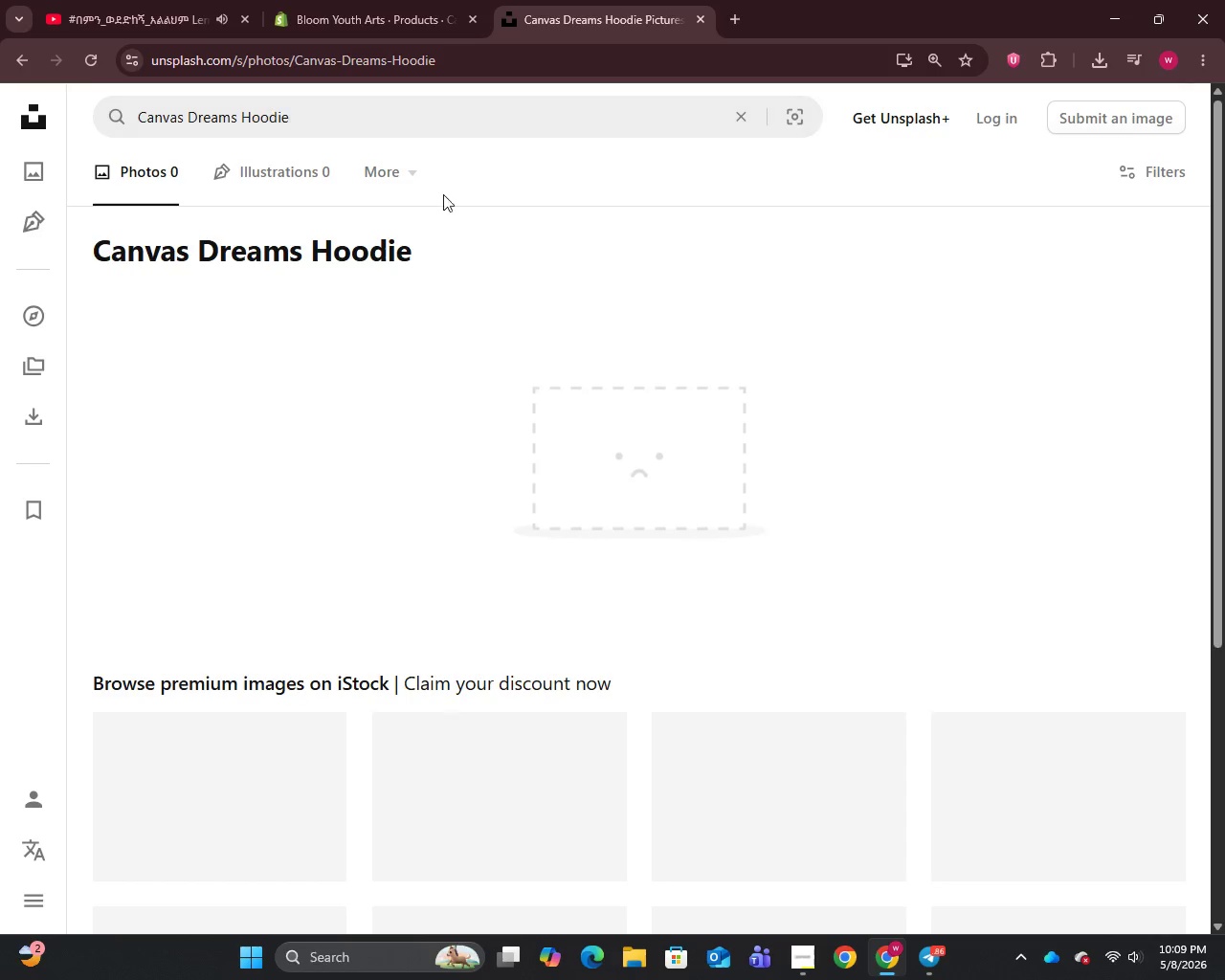 
scroll: coordinate [402, 466], scroll_direction: down, amount: 2.0
 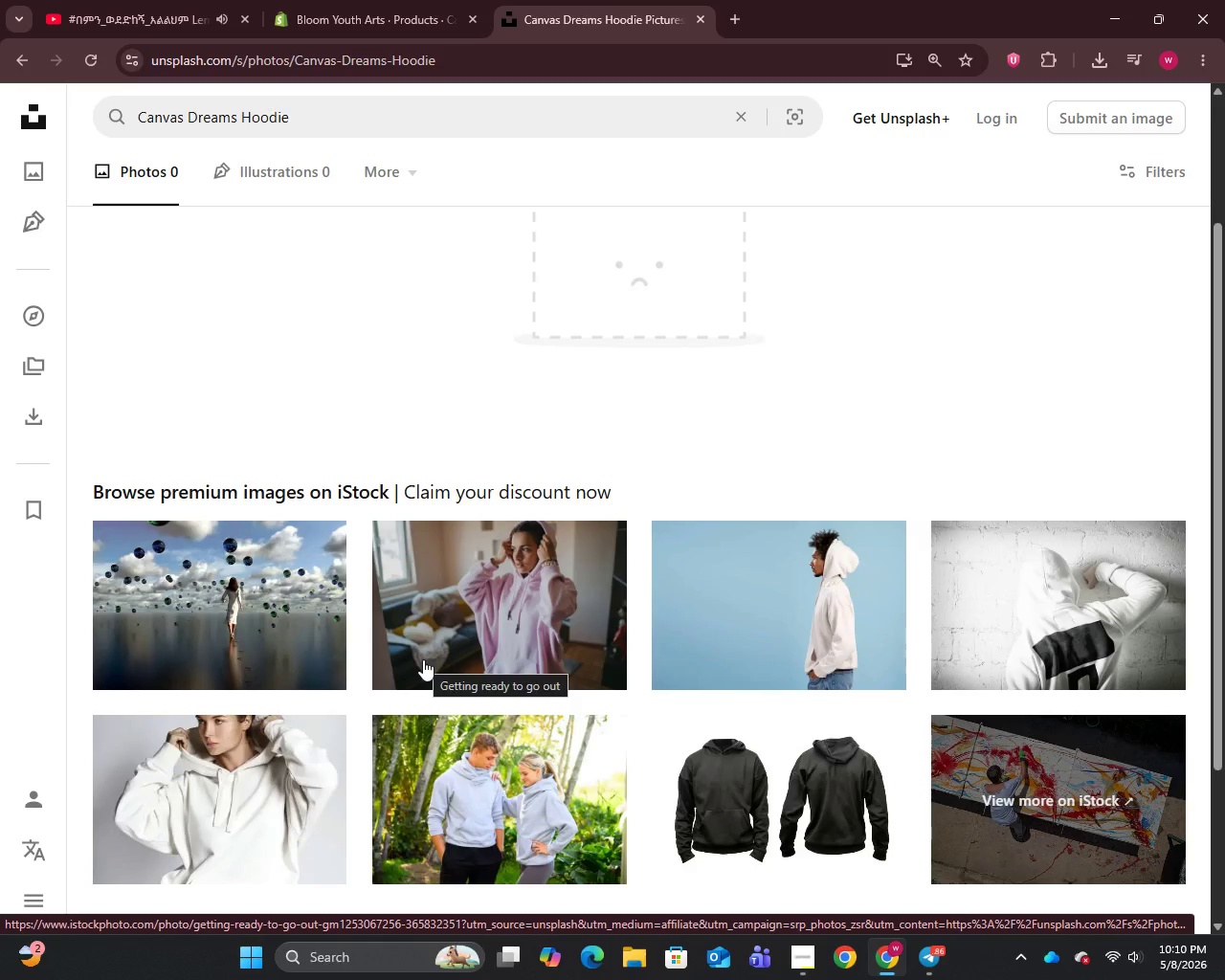 
wait(9.74)
 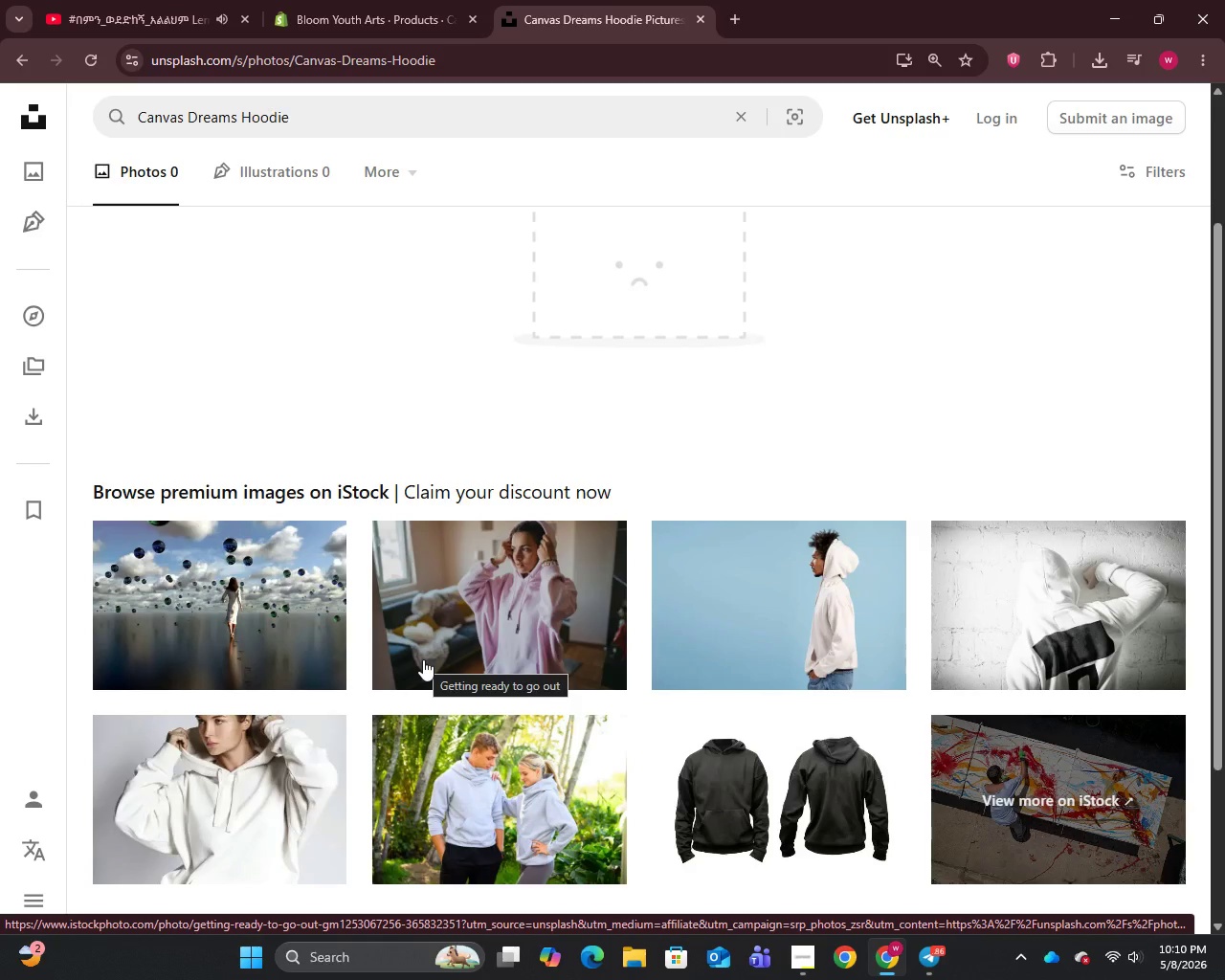 
right_click([274, 785])
 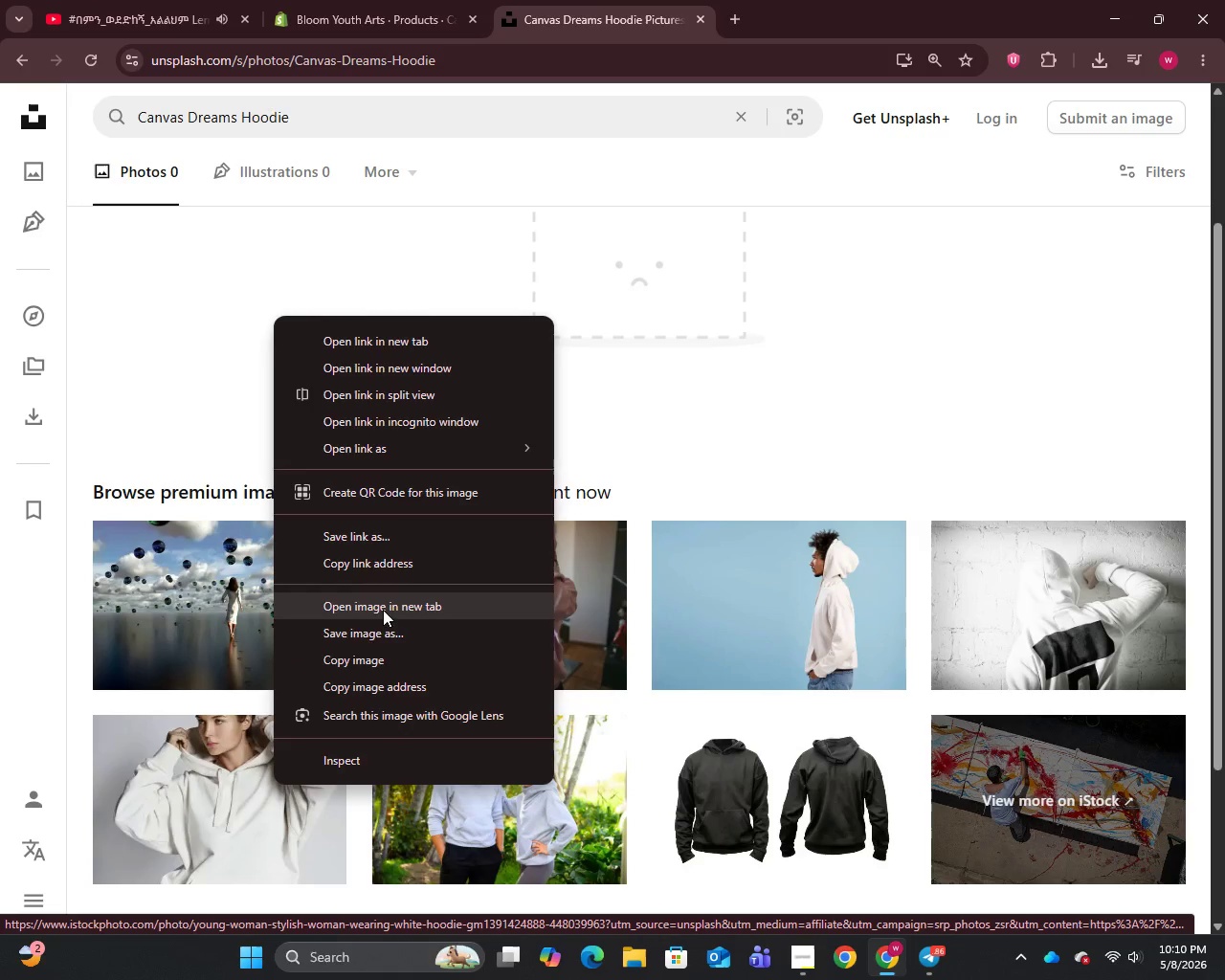 
left_click([375, 636])
 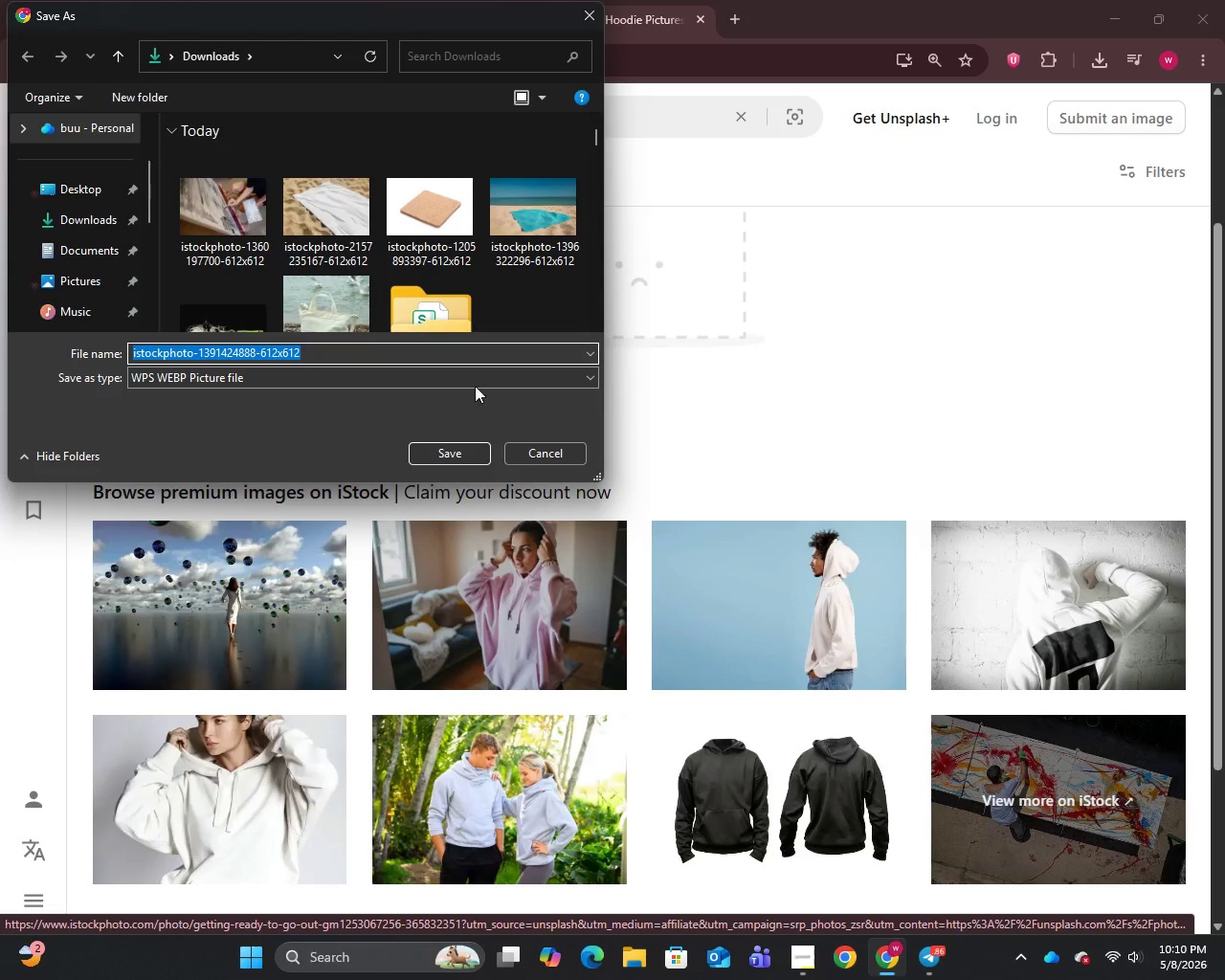 
left_click([465, 442])
 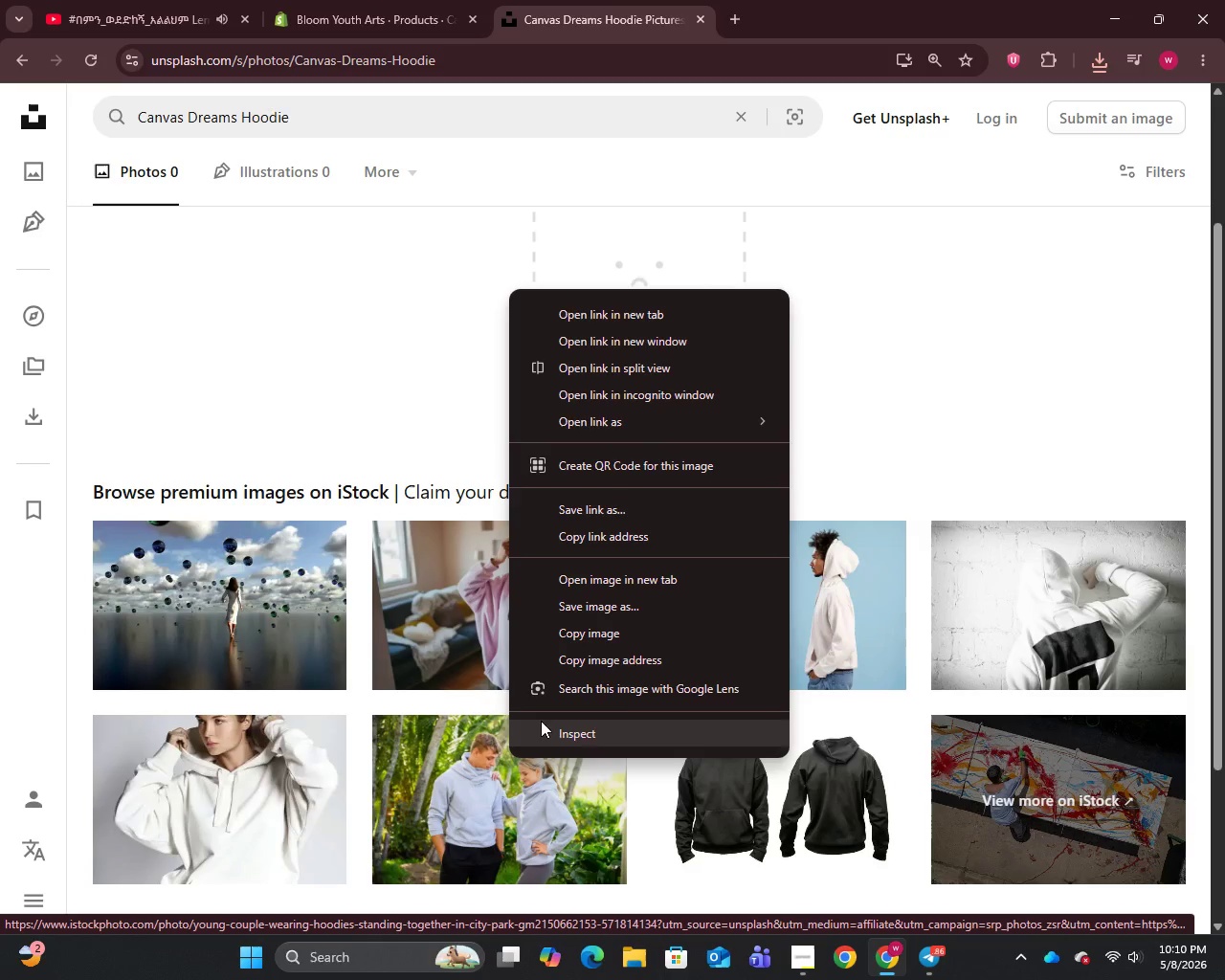 
left_click([934, 405])
 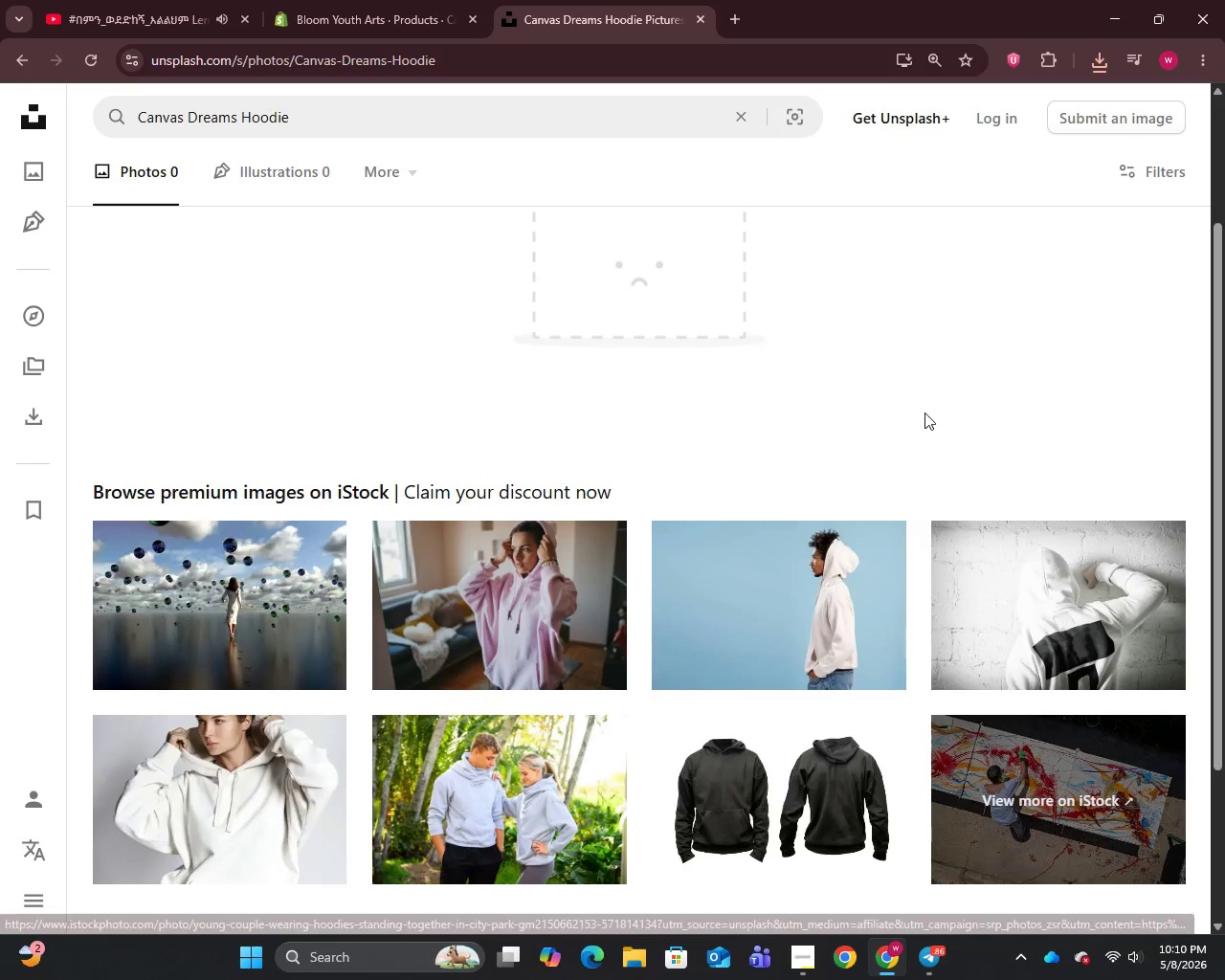 
mouse_move([762, 613])
 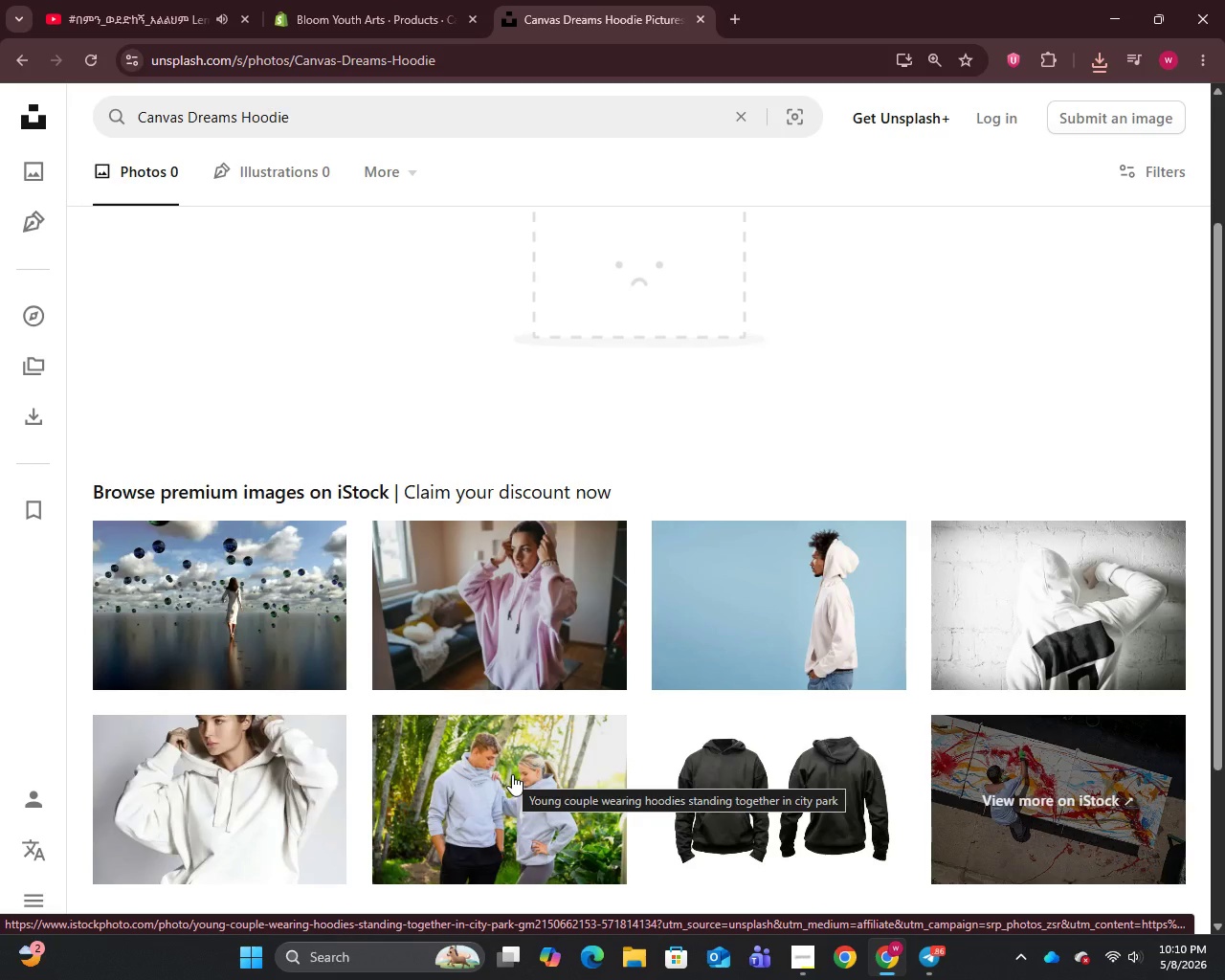 
right_click([512, 774])
 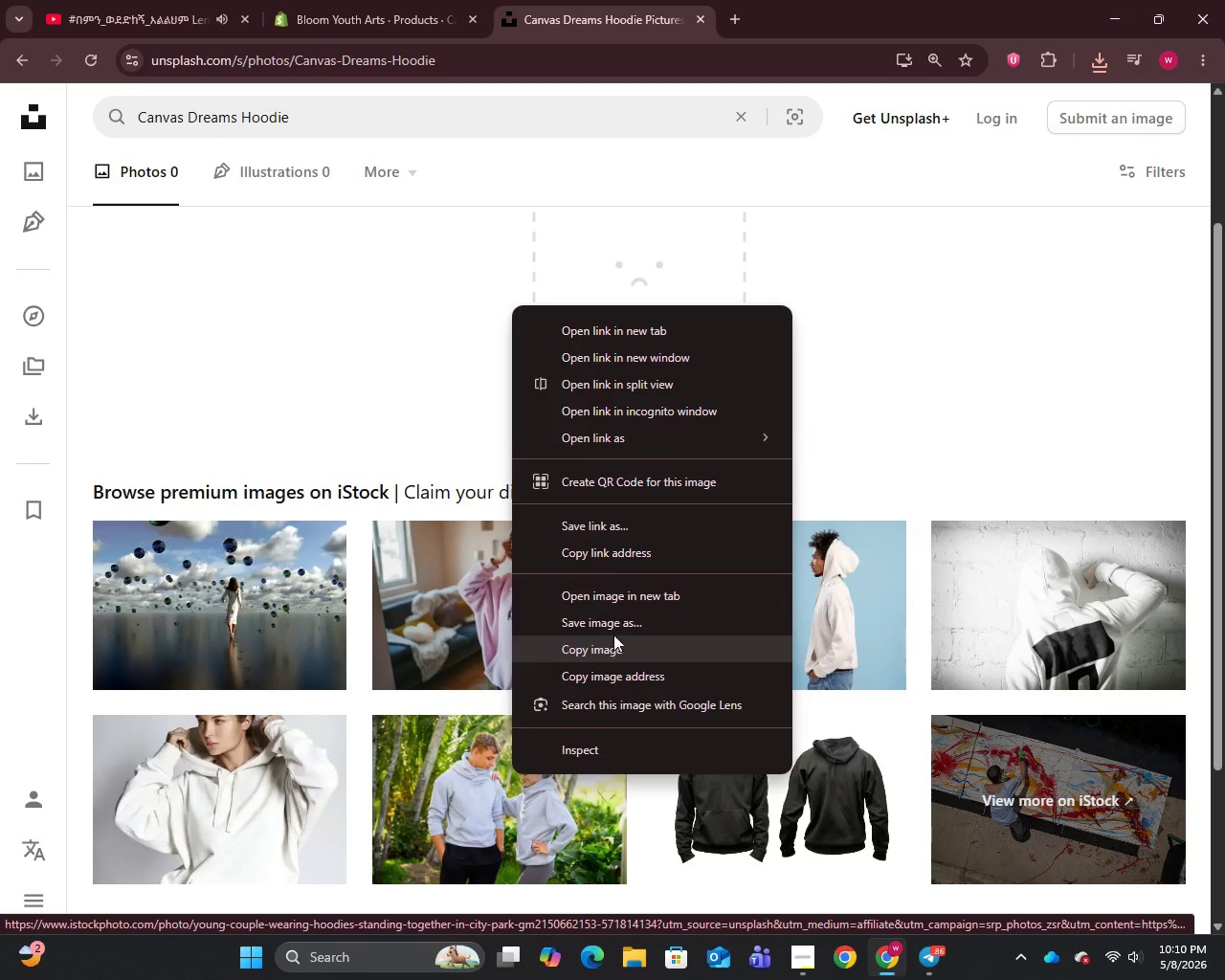 
left_click([616, 625])
 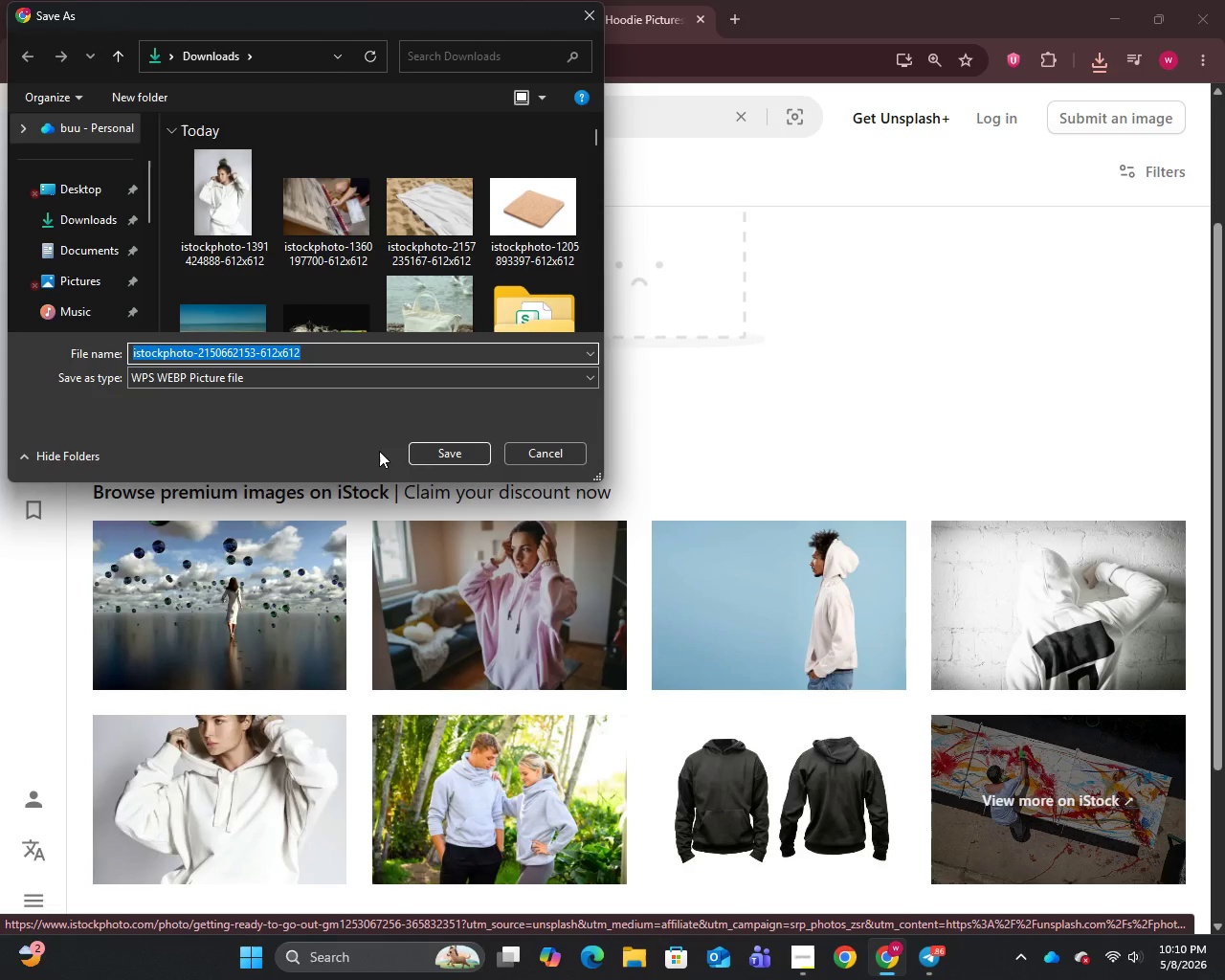 
left_click([456, 457])
 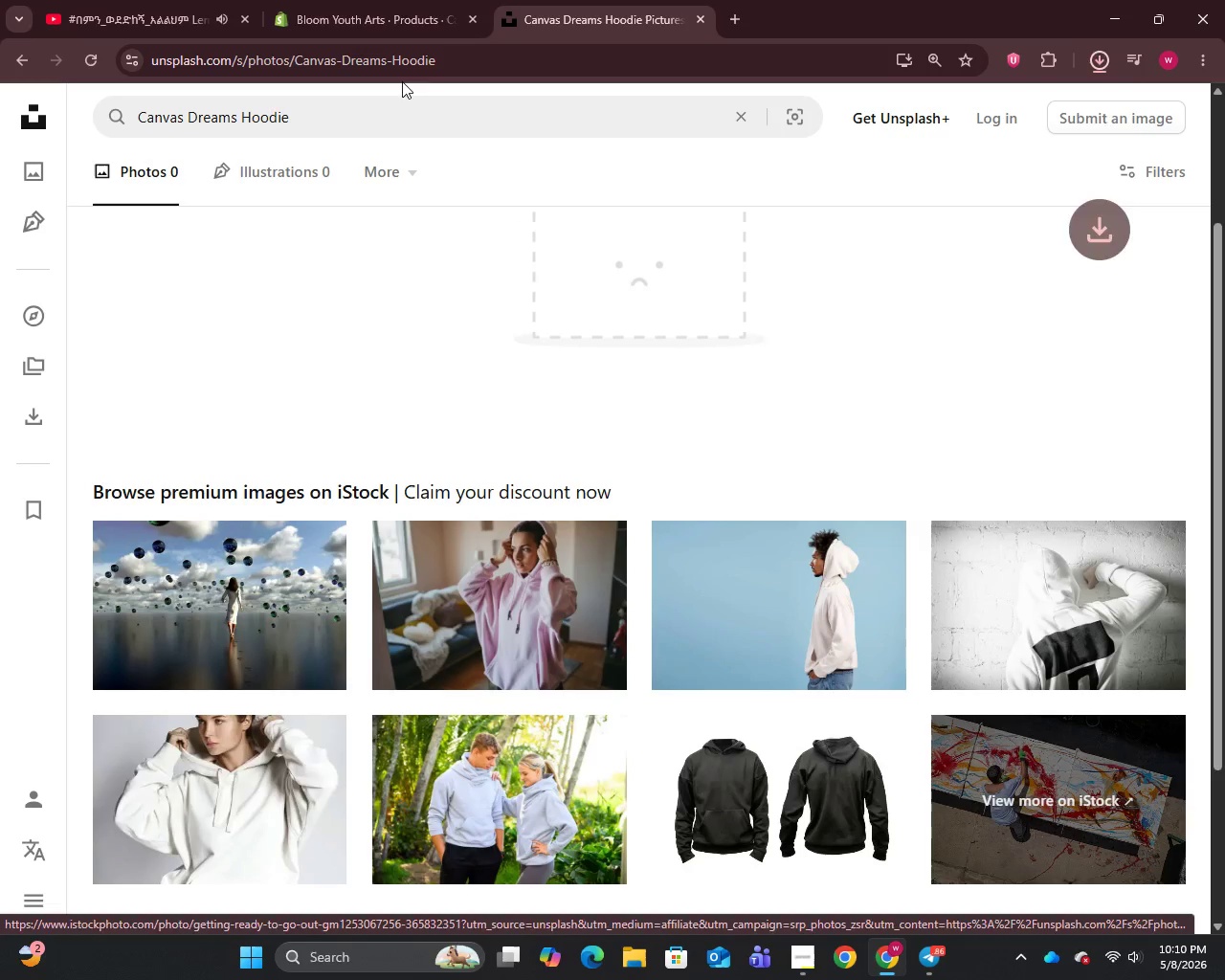 
left_click([399, 0])
 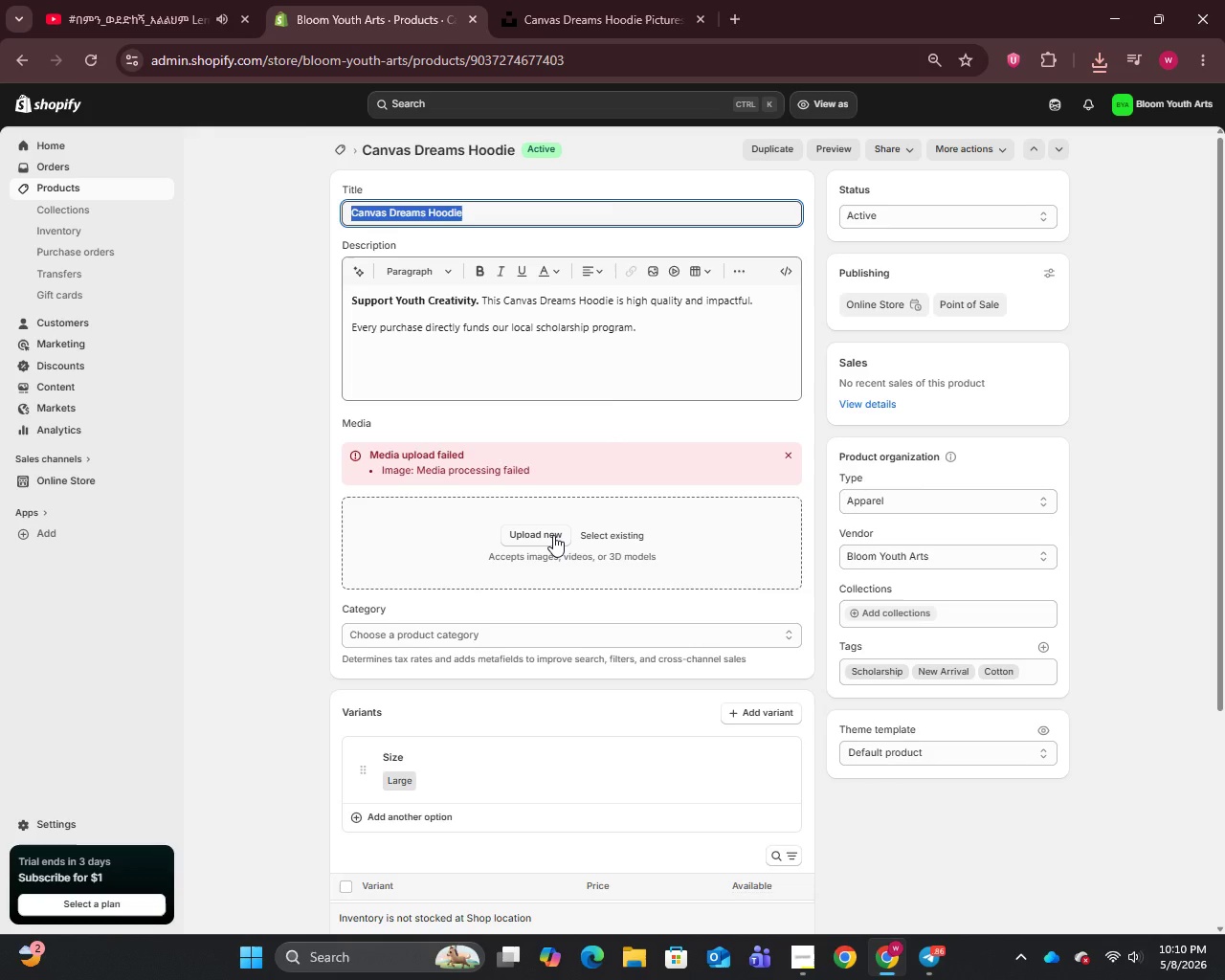 
left_click([553, 535])
 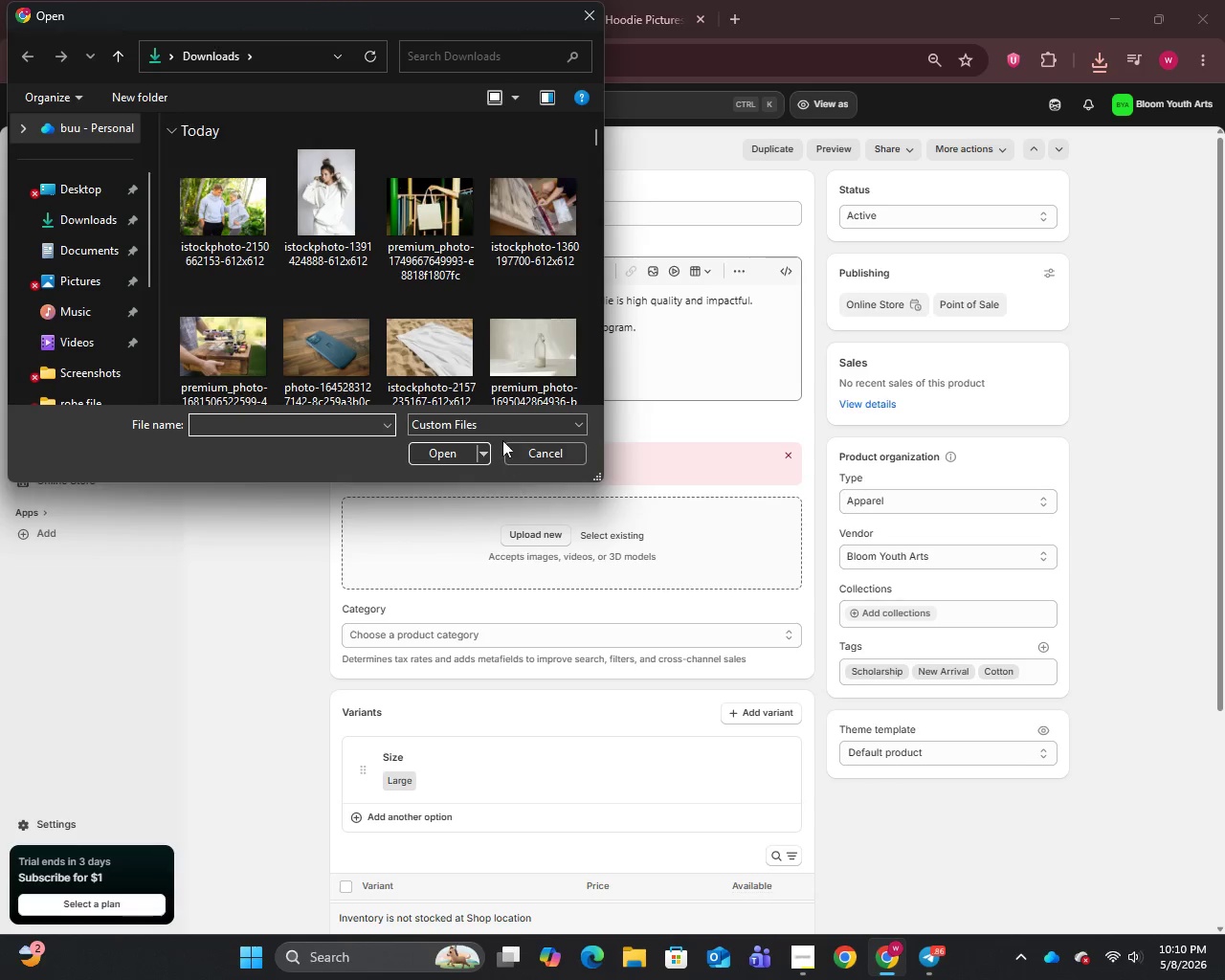 
left_click([237, 214])
 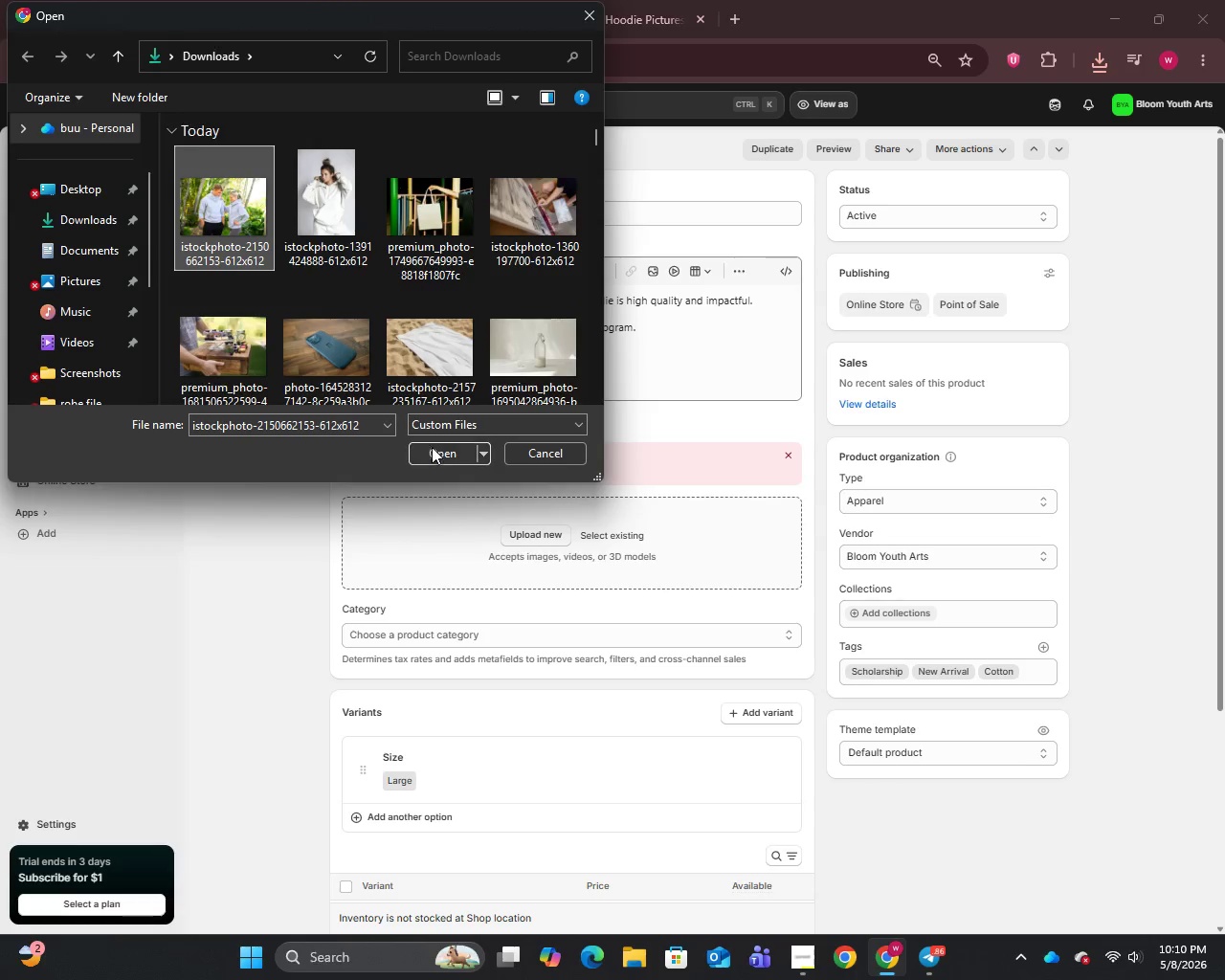 
left_click([437, 455])
 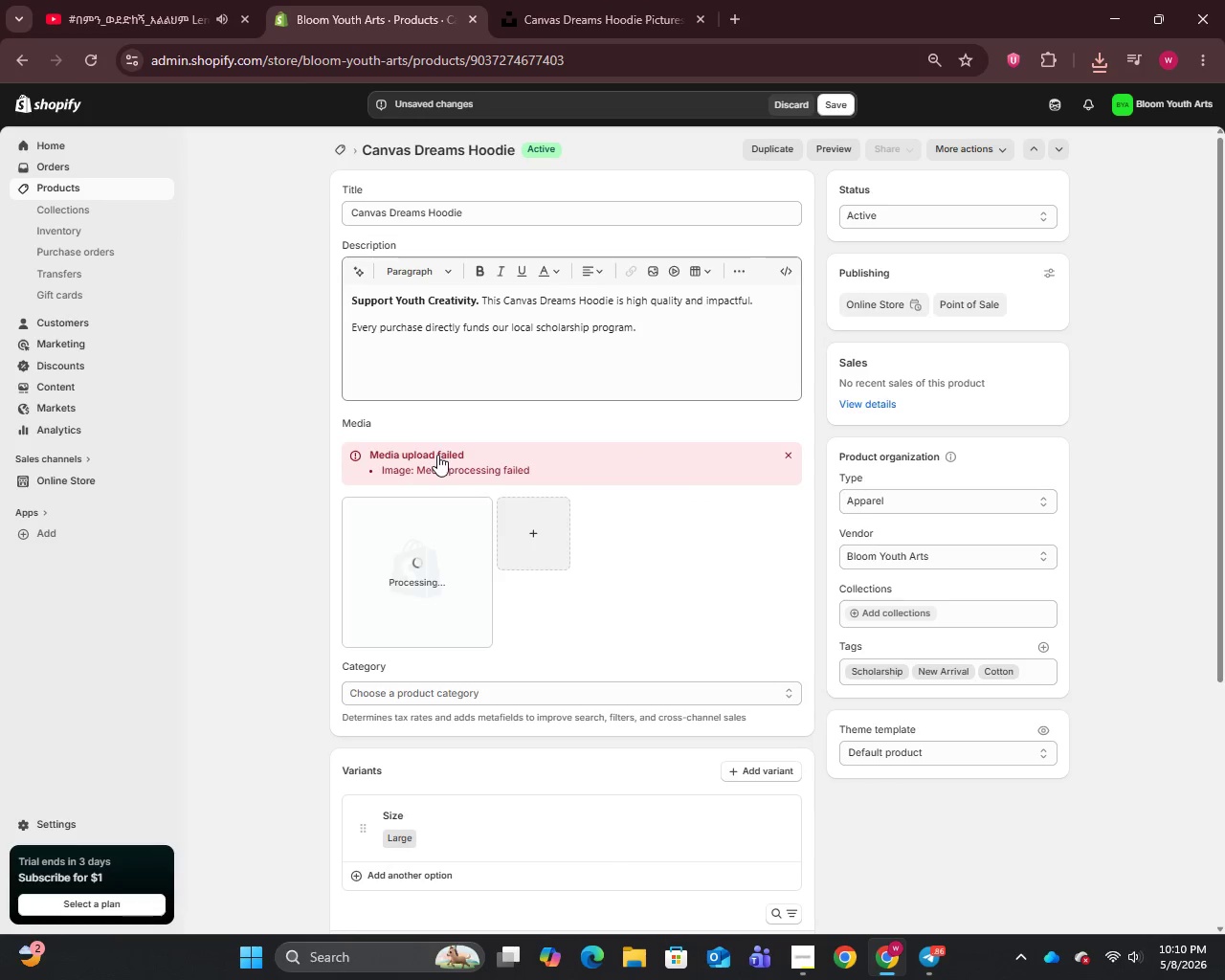 
wait(5.59)
 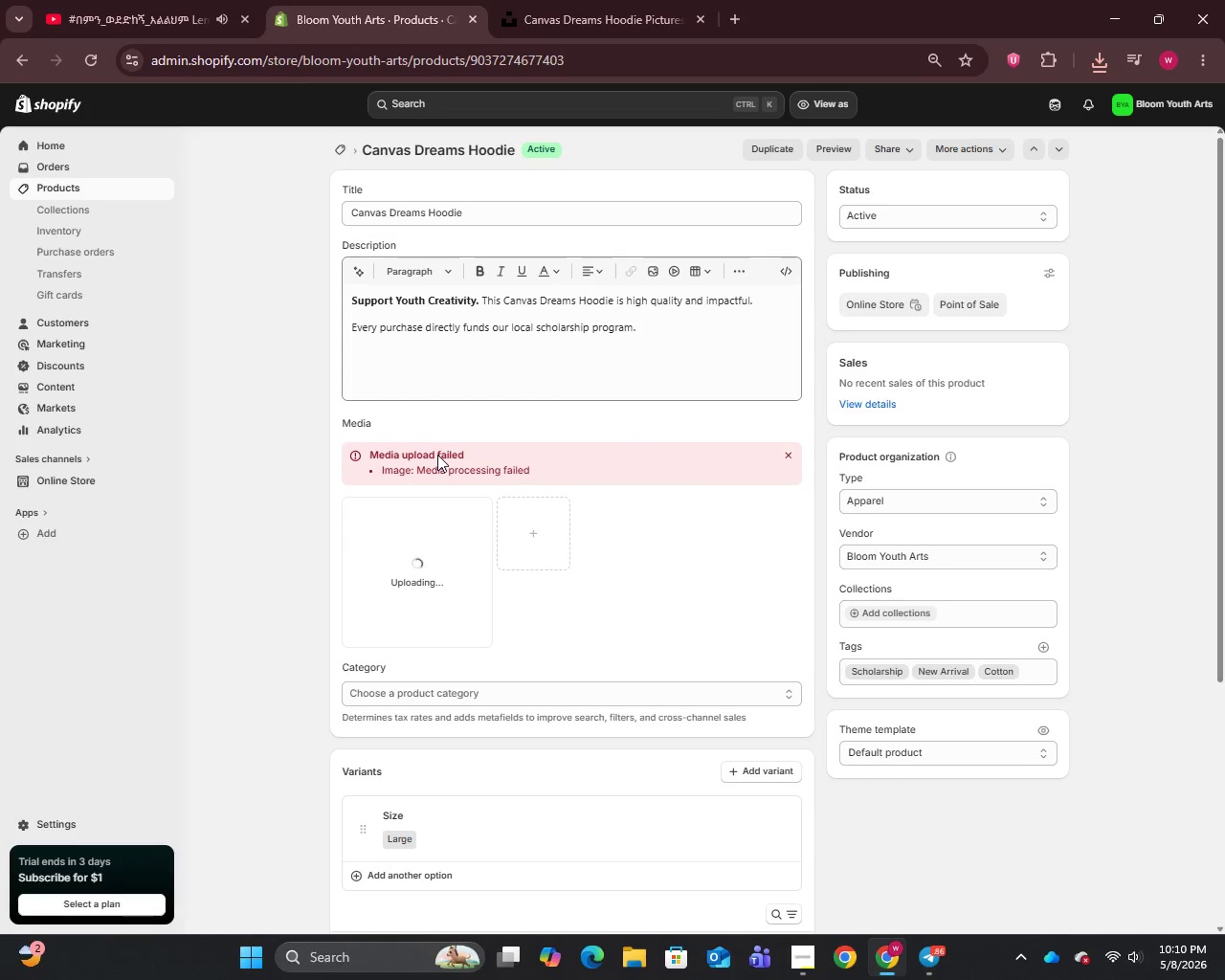 
left_click([793, 456])
 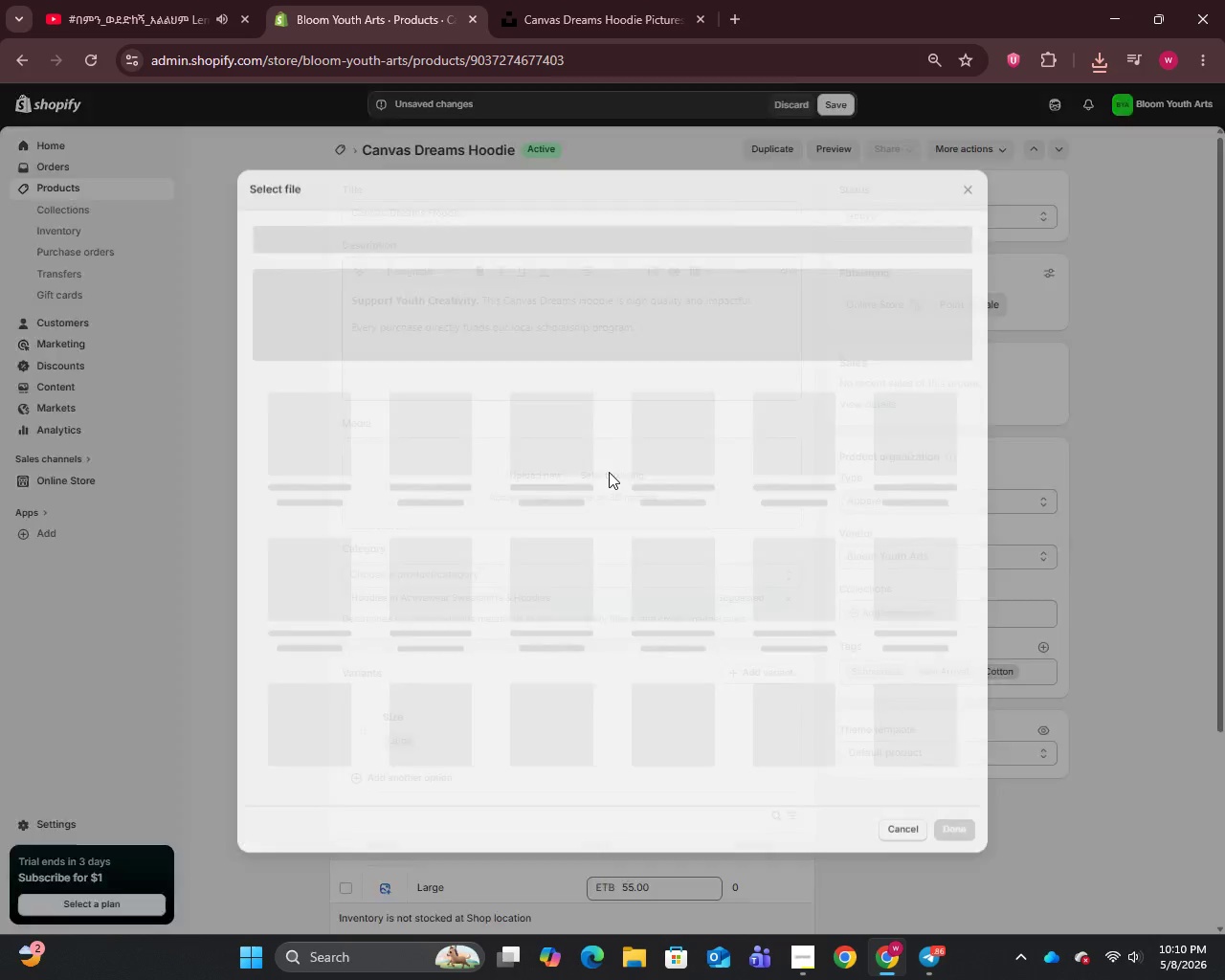 
wait(6.48)
 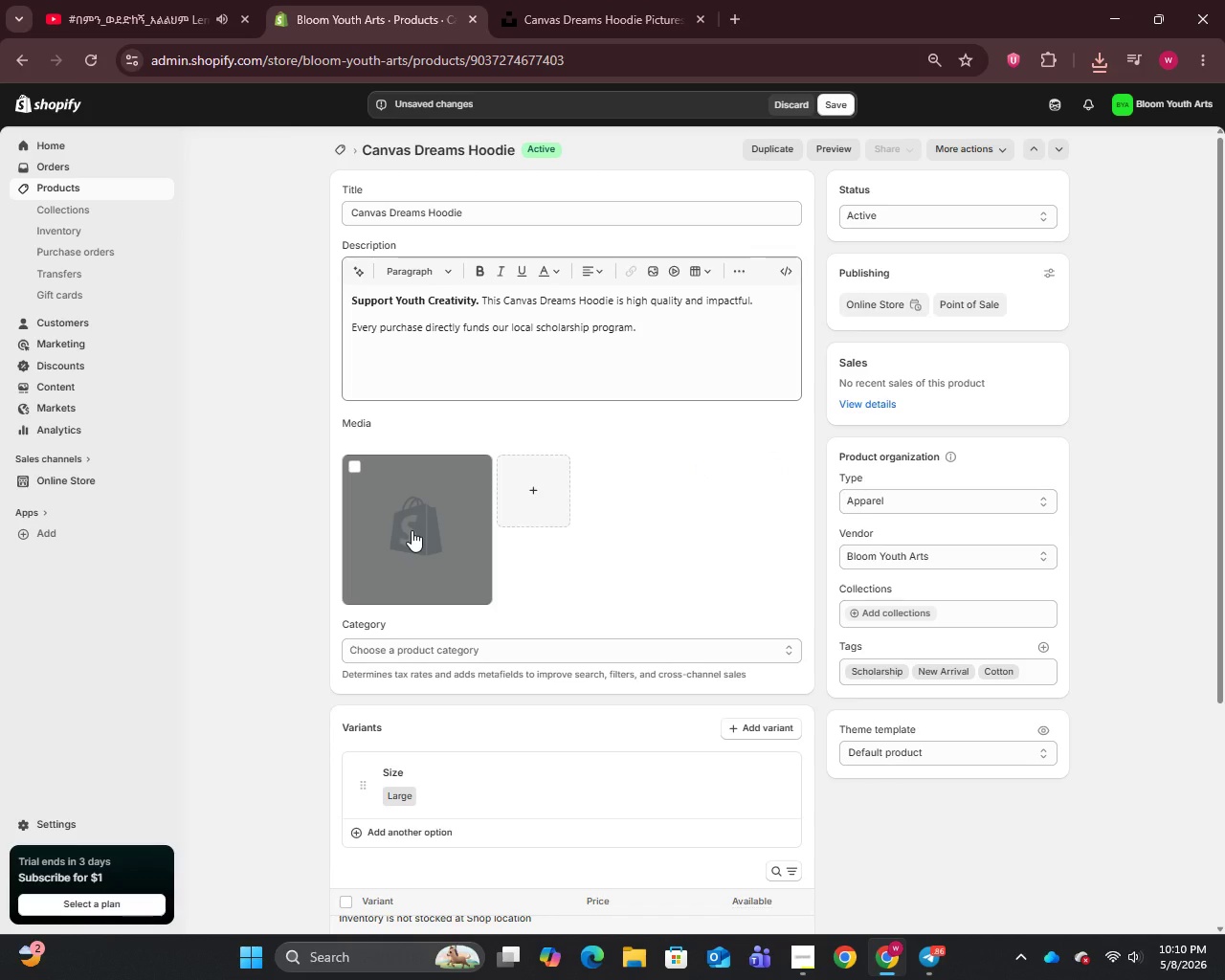 
left_click([281, 445])
 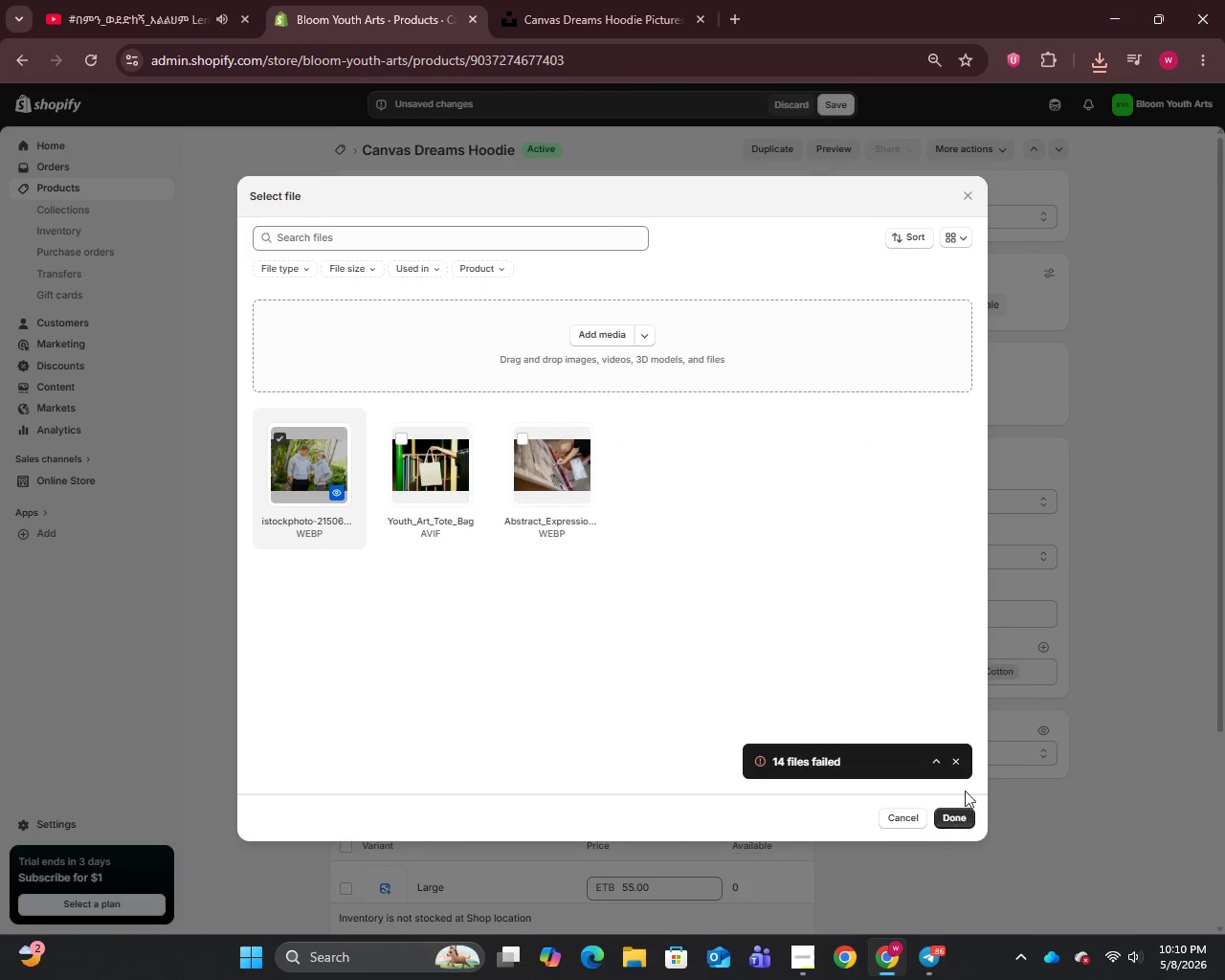 
left_click([956, 760])
 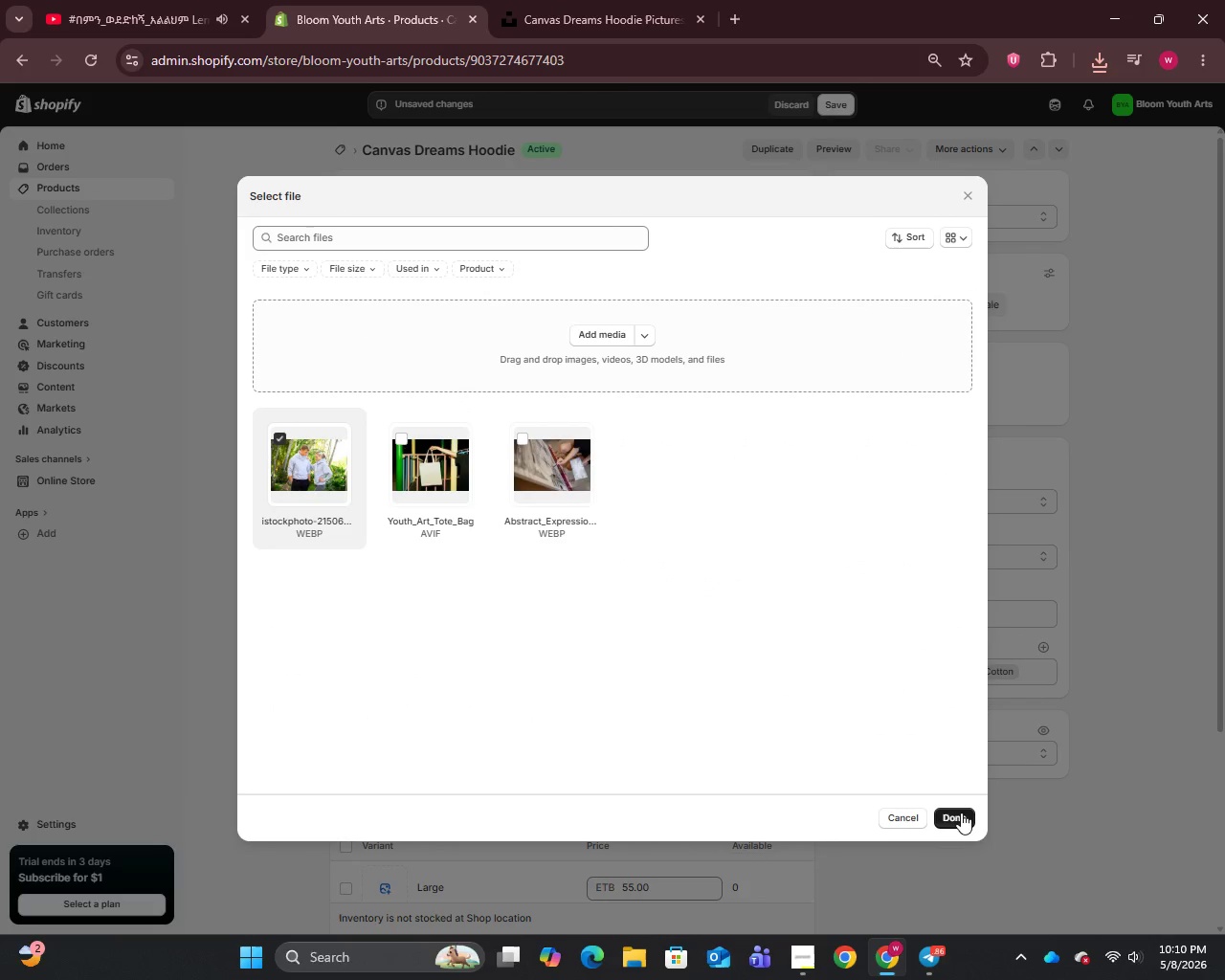 
left_click([961, 812])
 